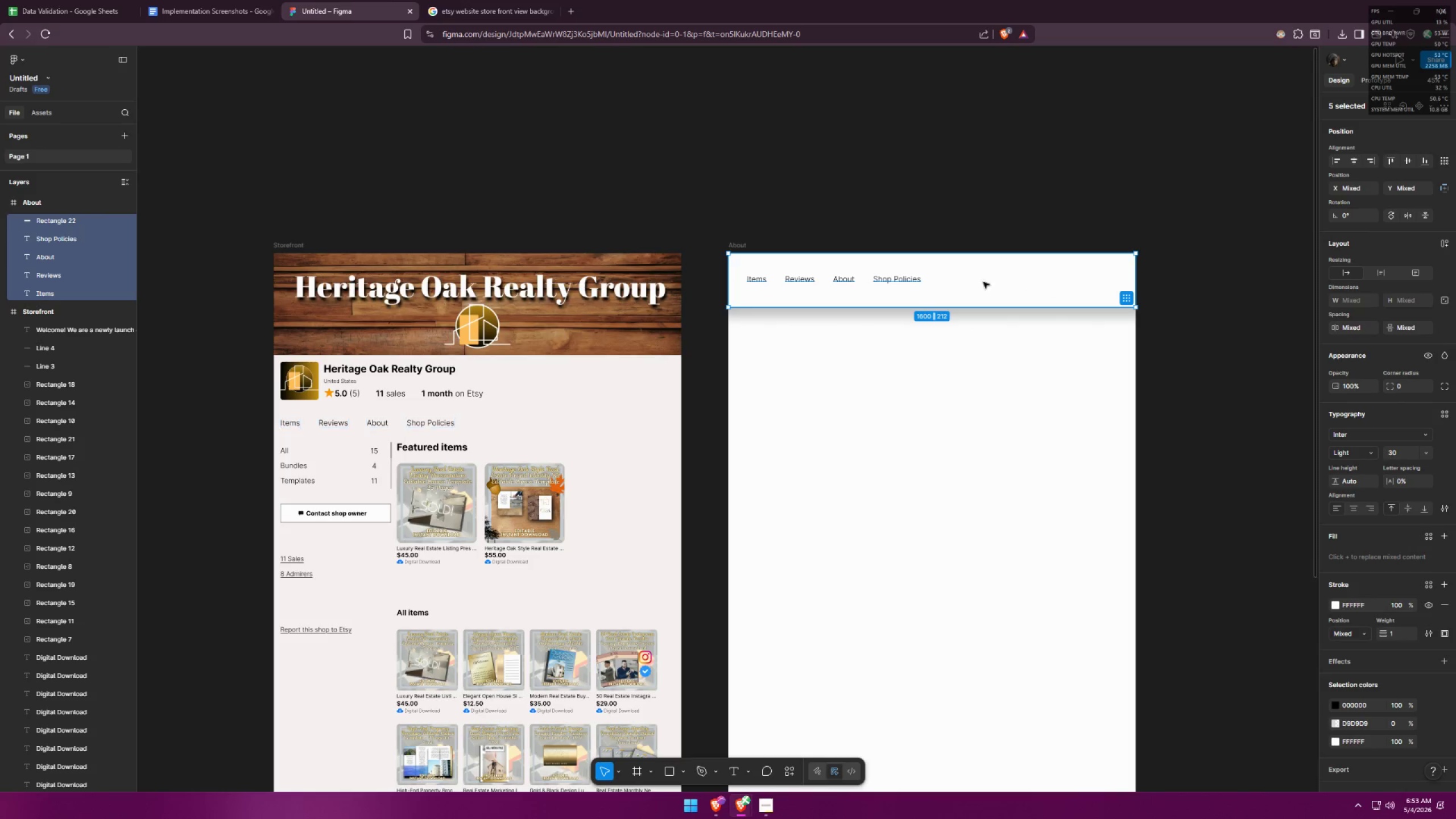 
hold_key(key=ControlLeft, duration=0.41)
left_click([1012, 283])
 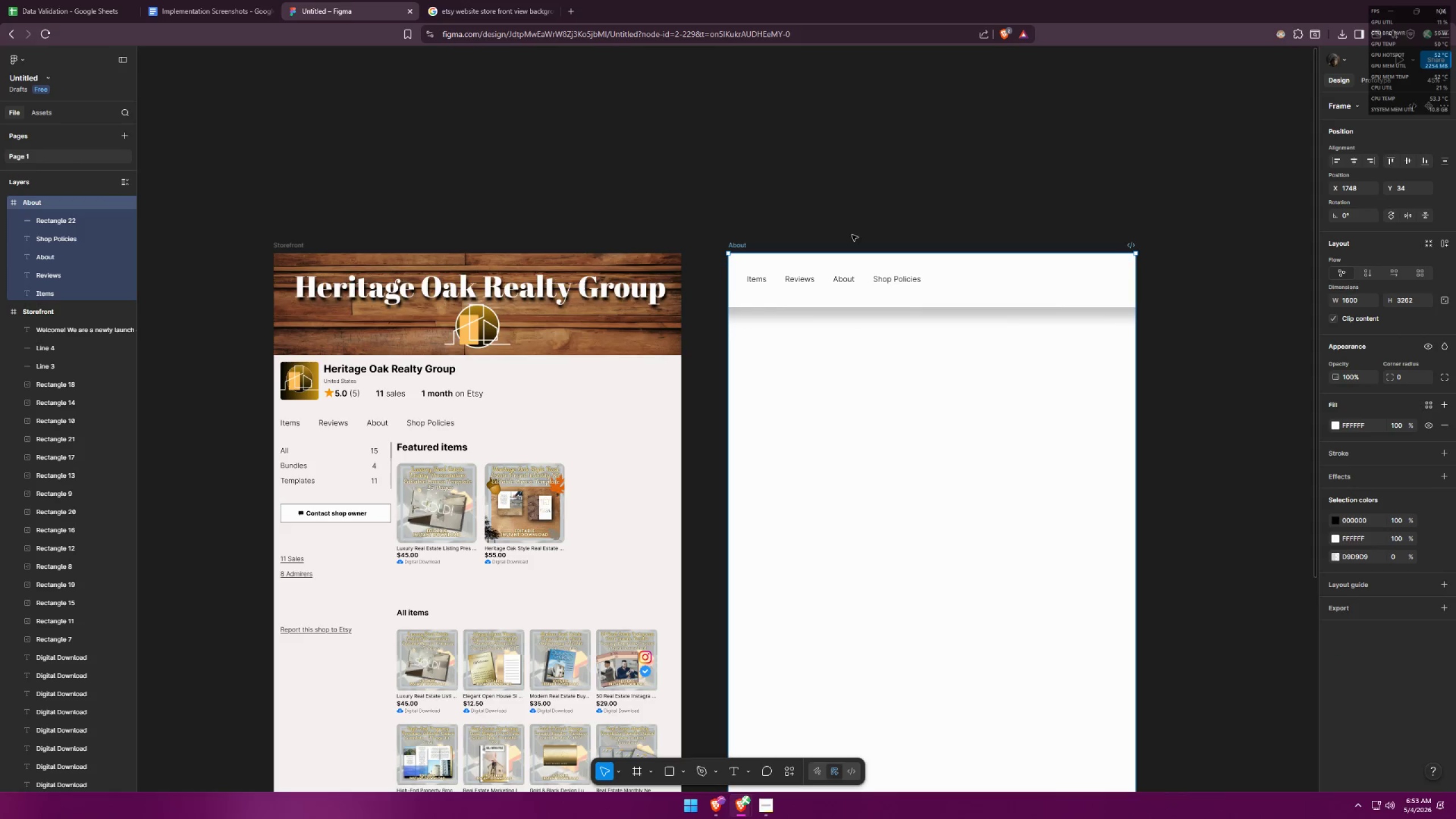 
left_click_drag(start_coordinate=[717, 200], to_coordinate=[963, 320])
 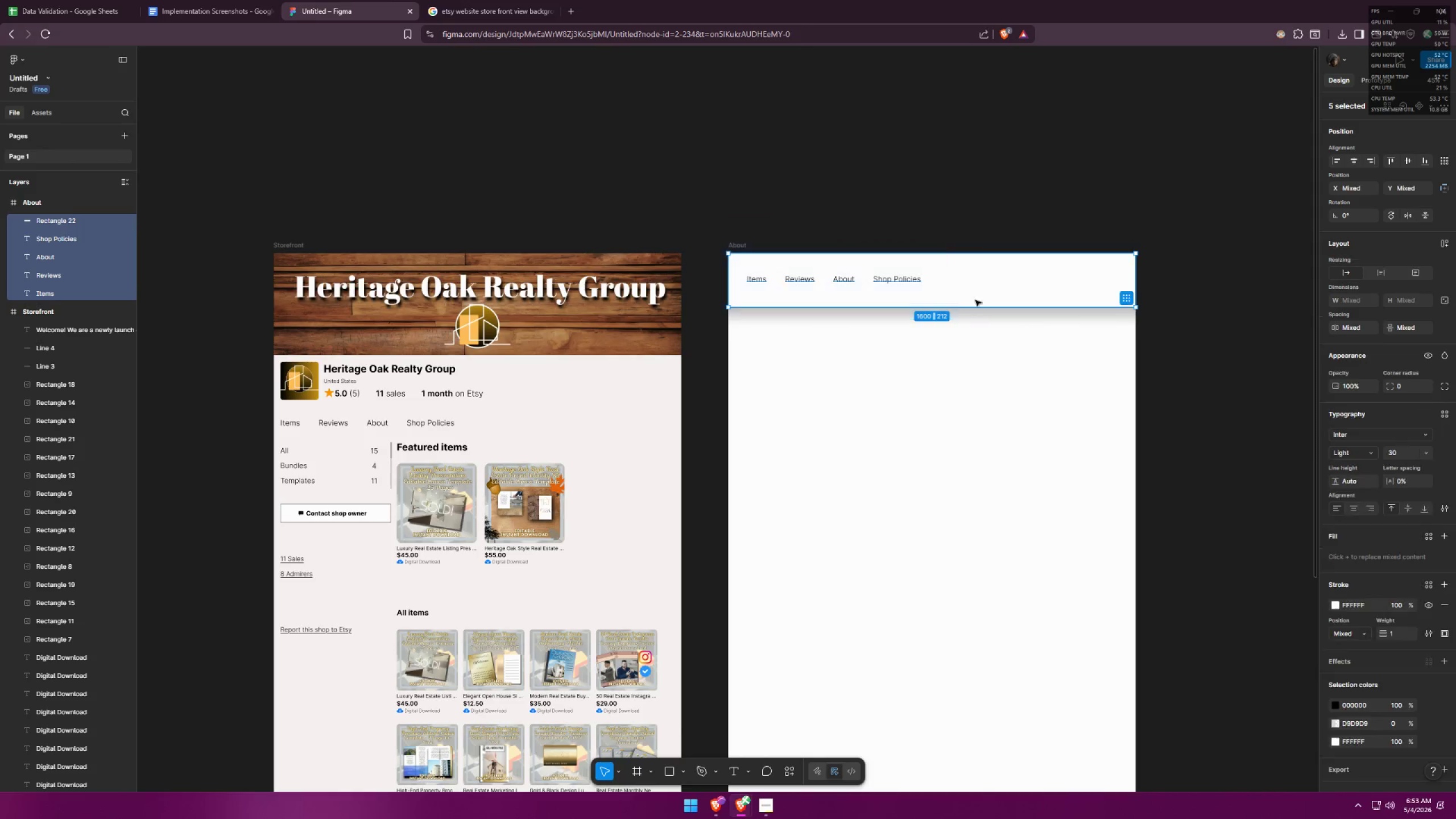 
hold_key(key=ShiftLeft, duration=1.51)
left_click([1006, 291])
 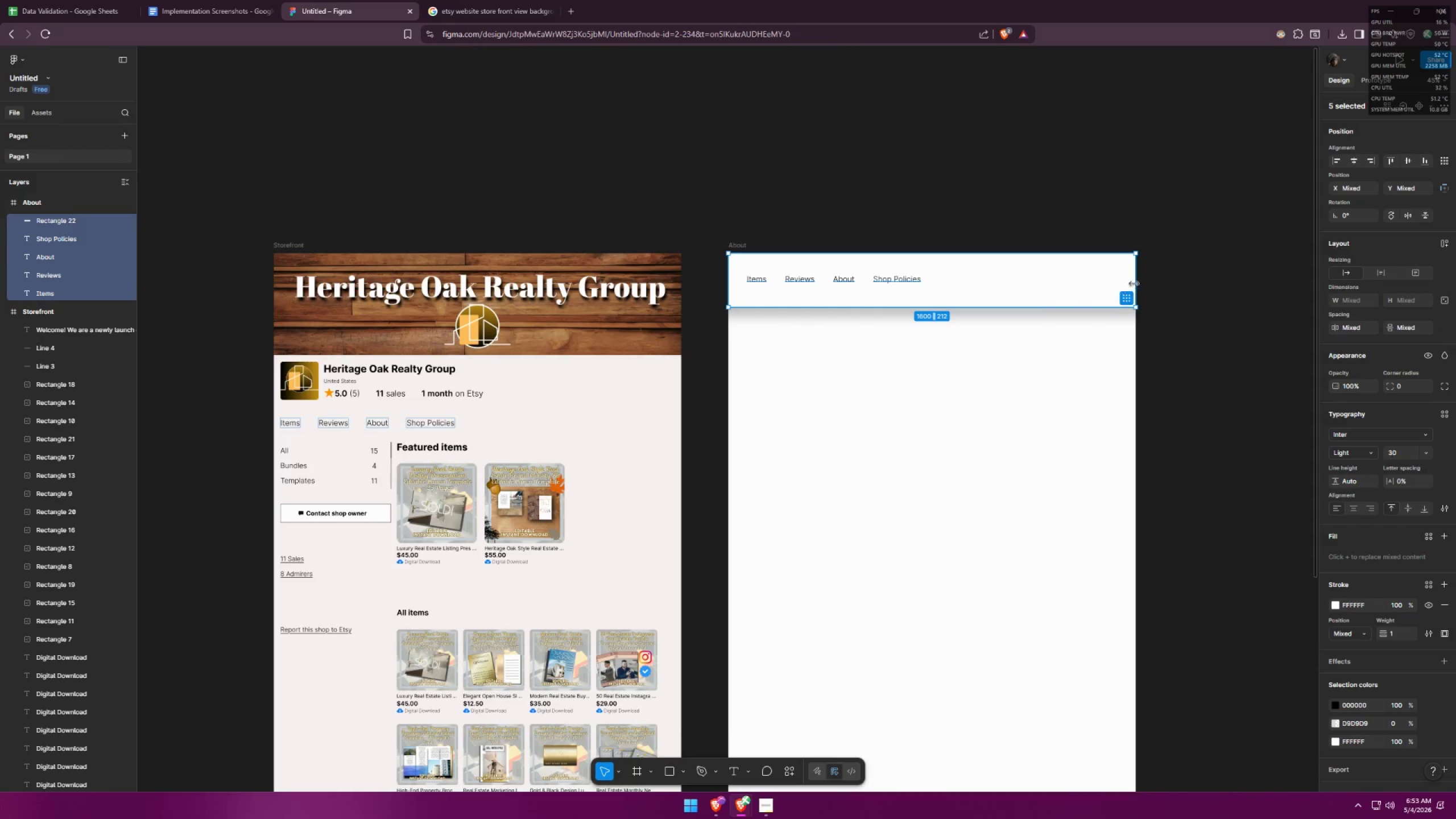 
hold_key(key=ShiftLeft, duration=1.44)
 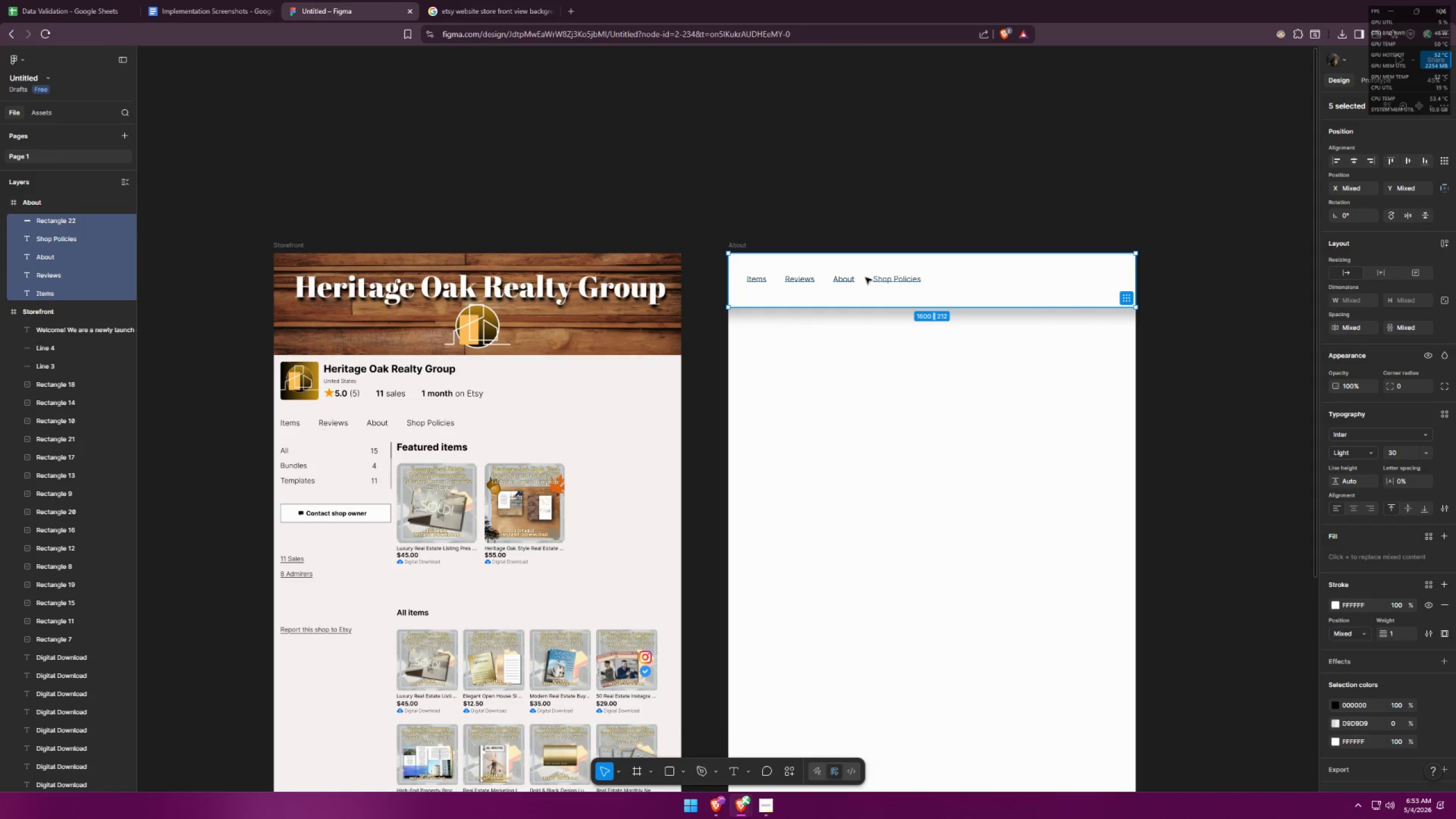 
left_click_drag(start_coordinate=[890, 282], to_coordinate=[897, 281])
 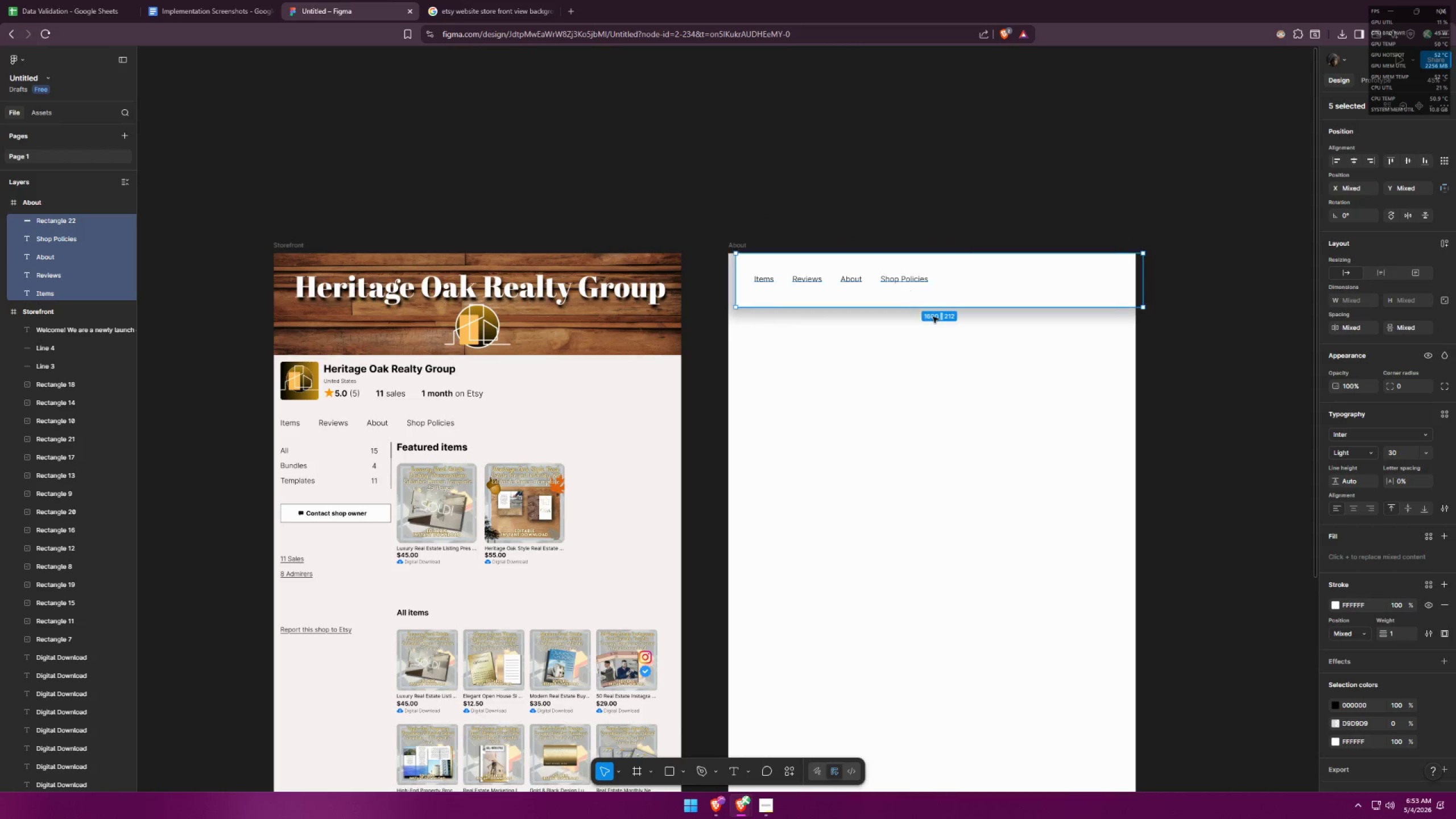 
key(Control+ControlLeft)
 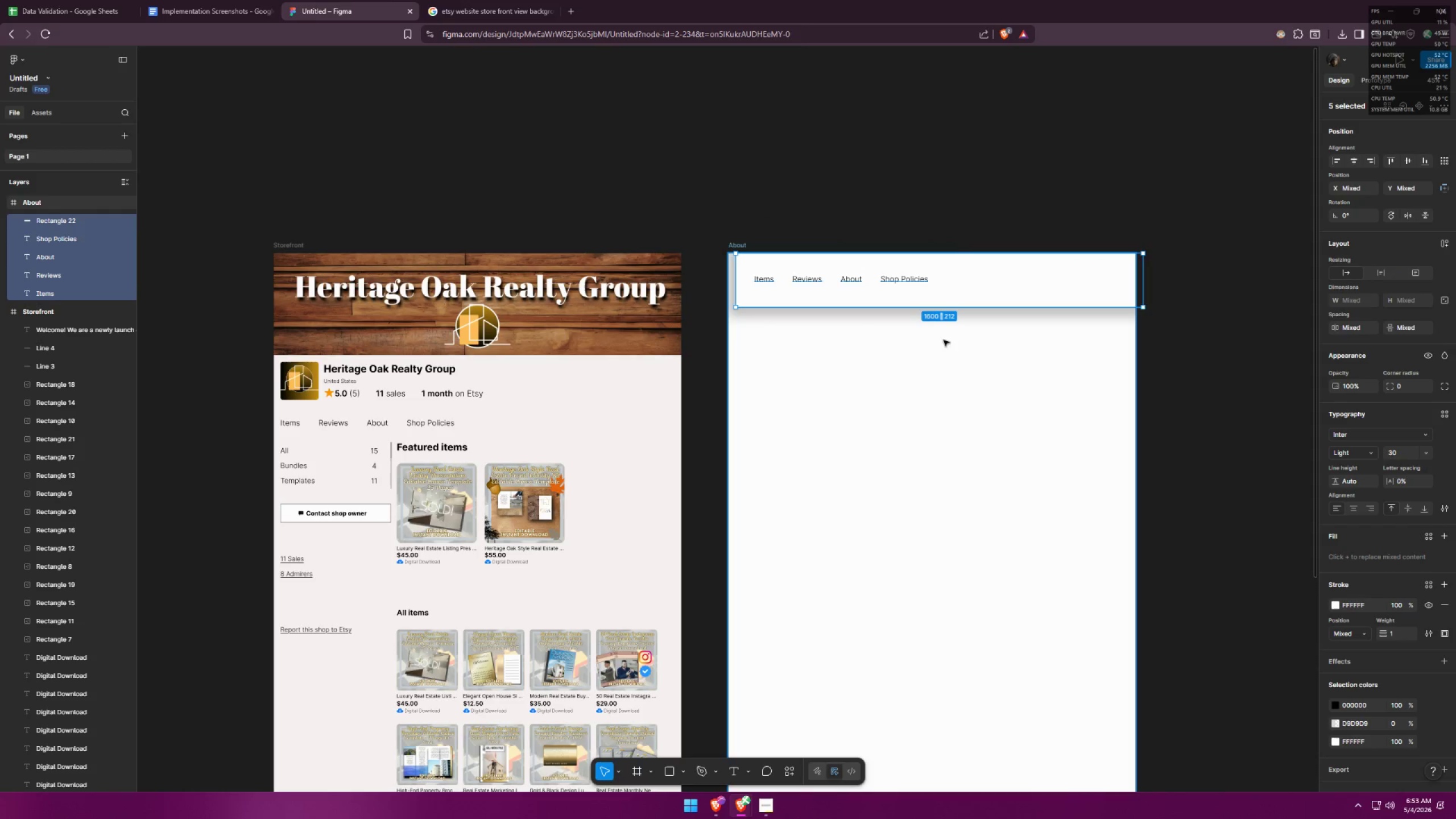 
key(Control+Z)
 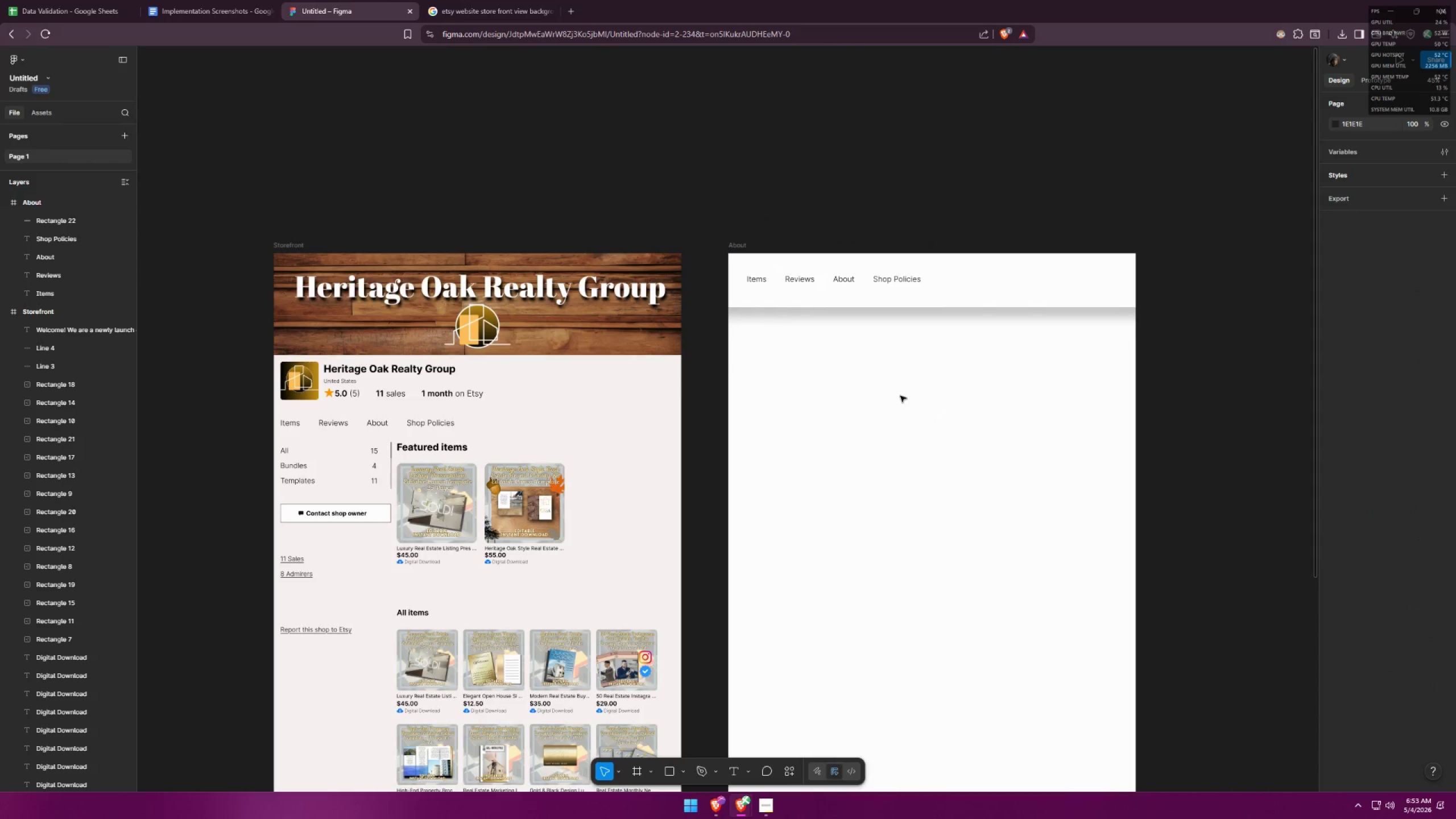 
key(Alt+AltLeft)
 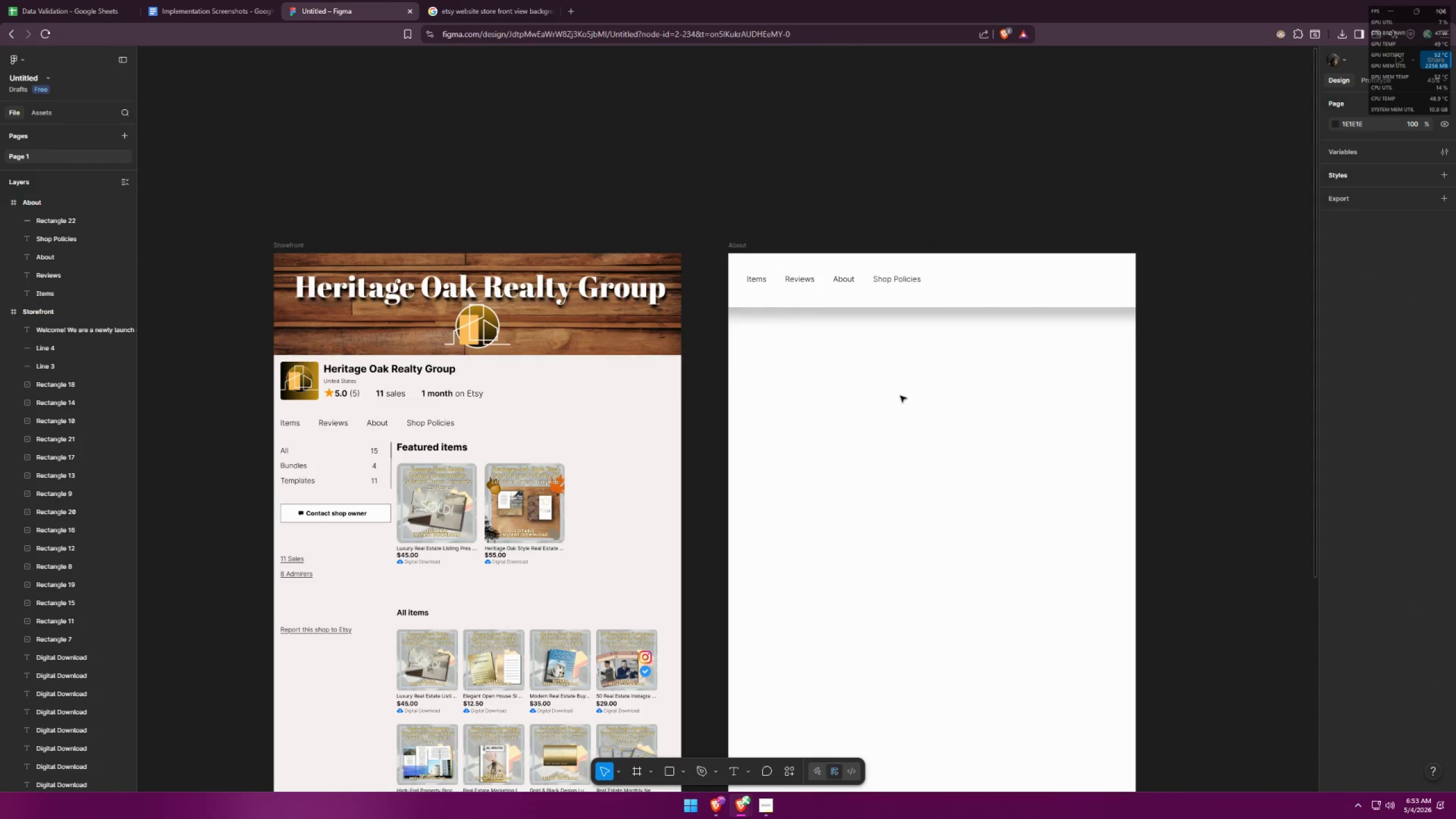 
key(Alt+Tab)
 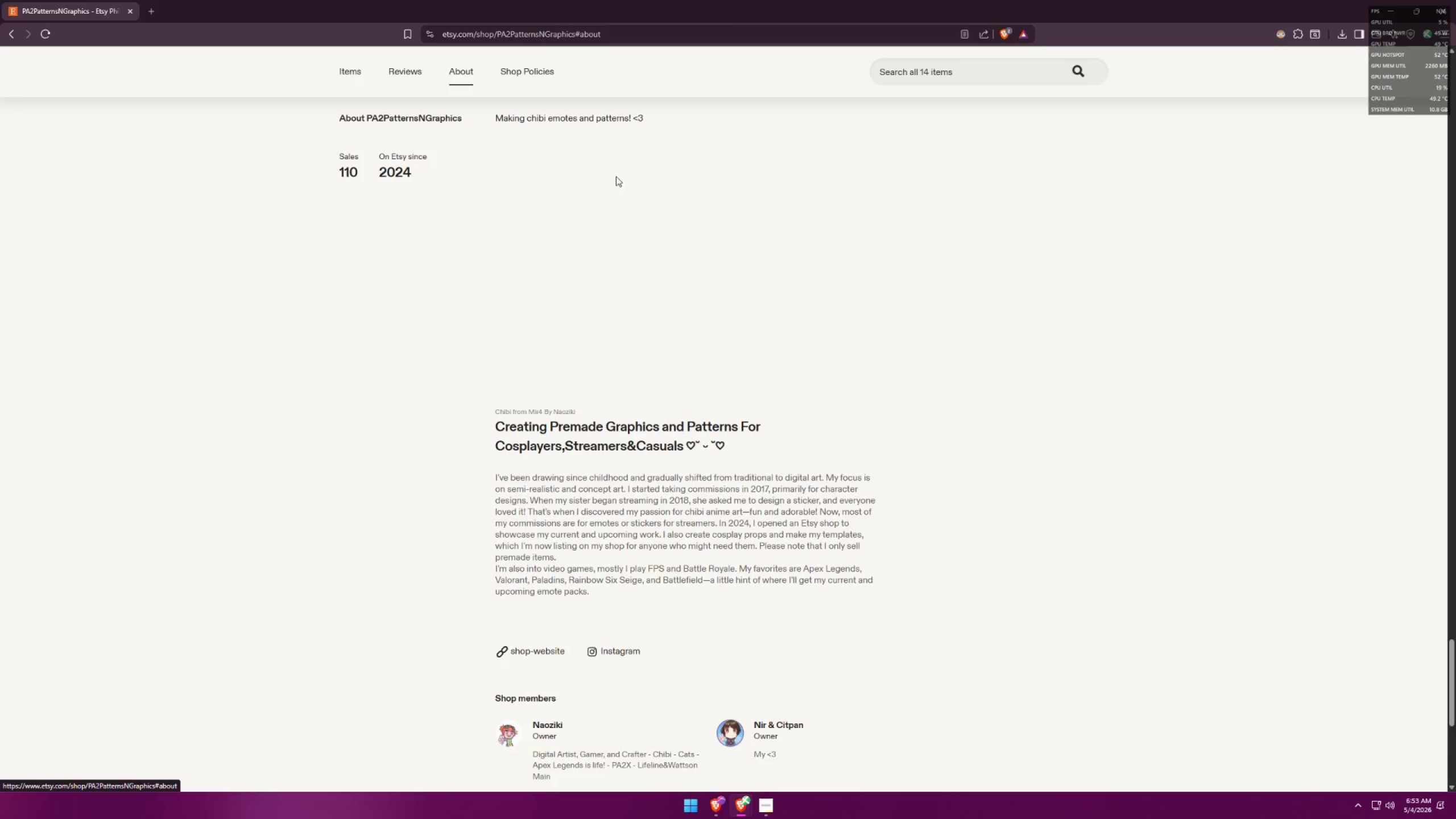 
key(Alt+AltLeft)
 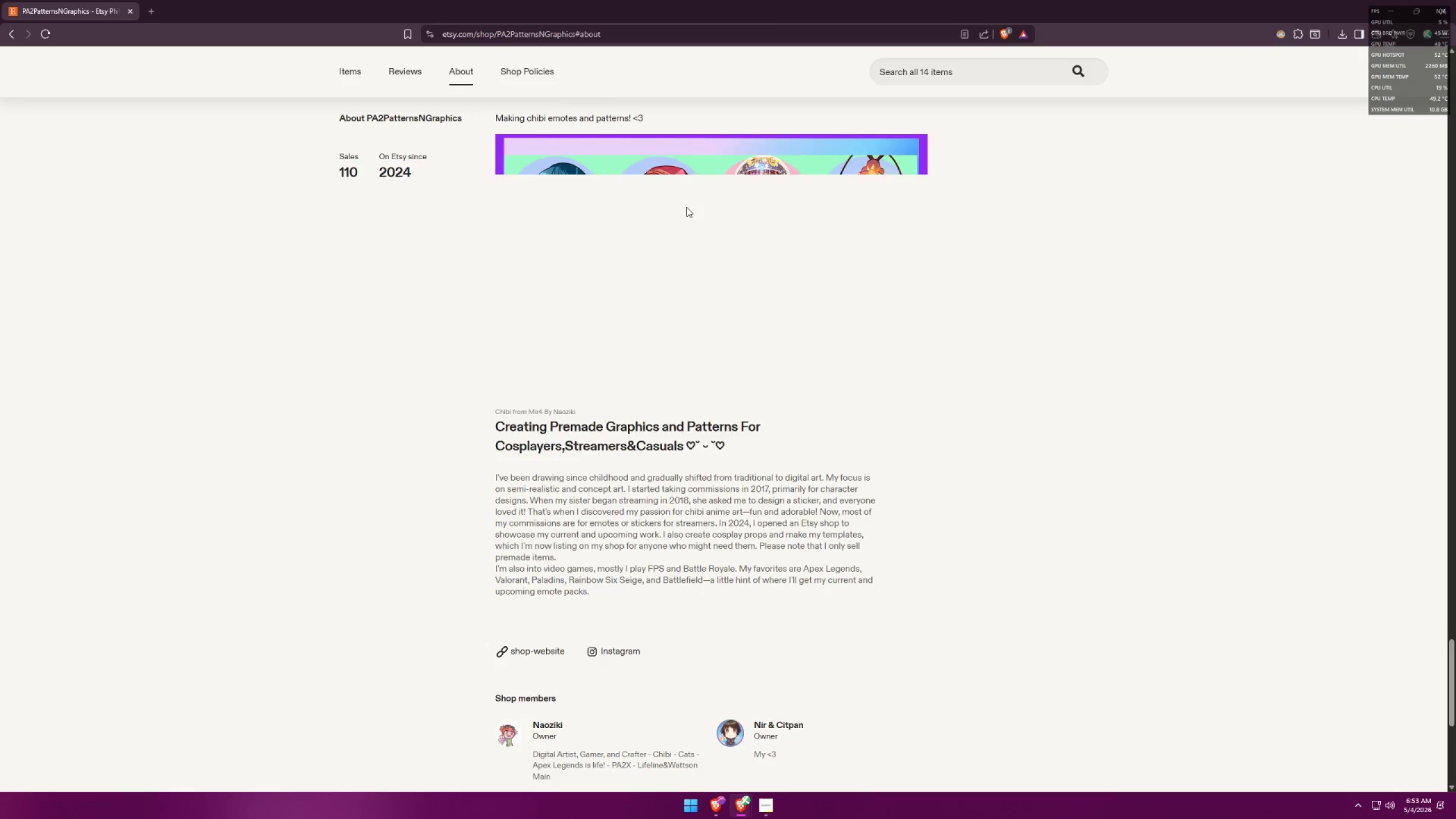 
key(Alt+Tab)
 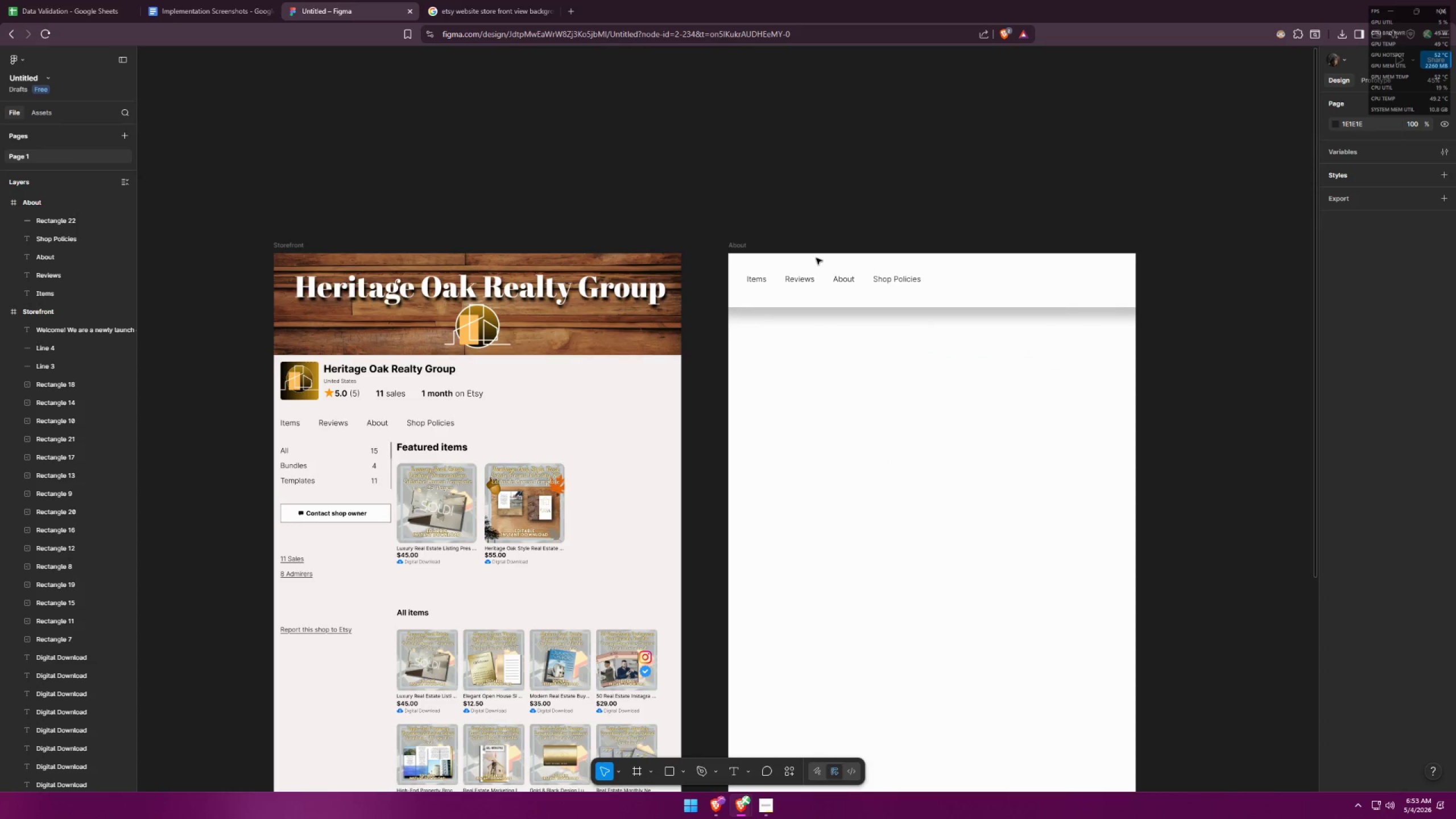 
key(Alt+AltLeft)
 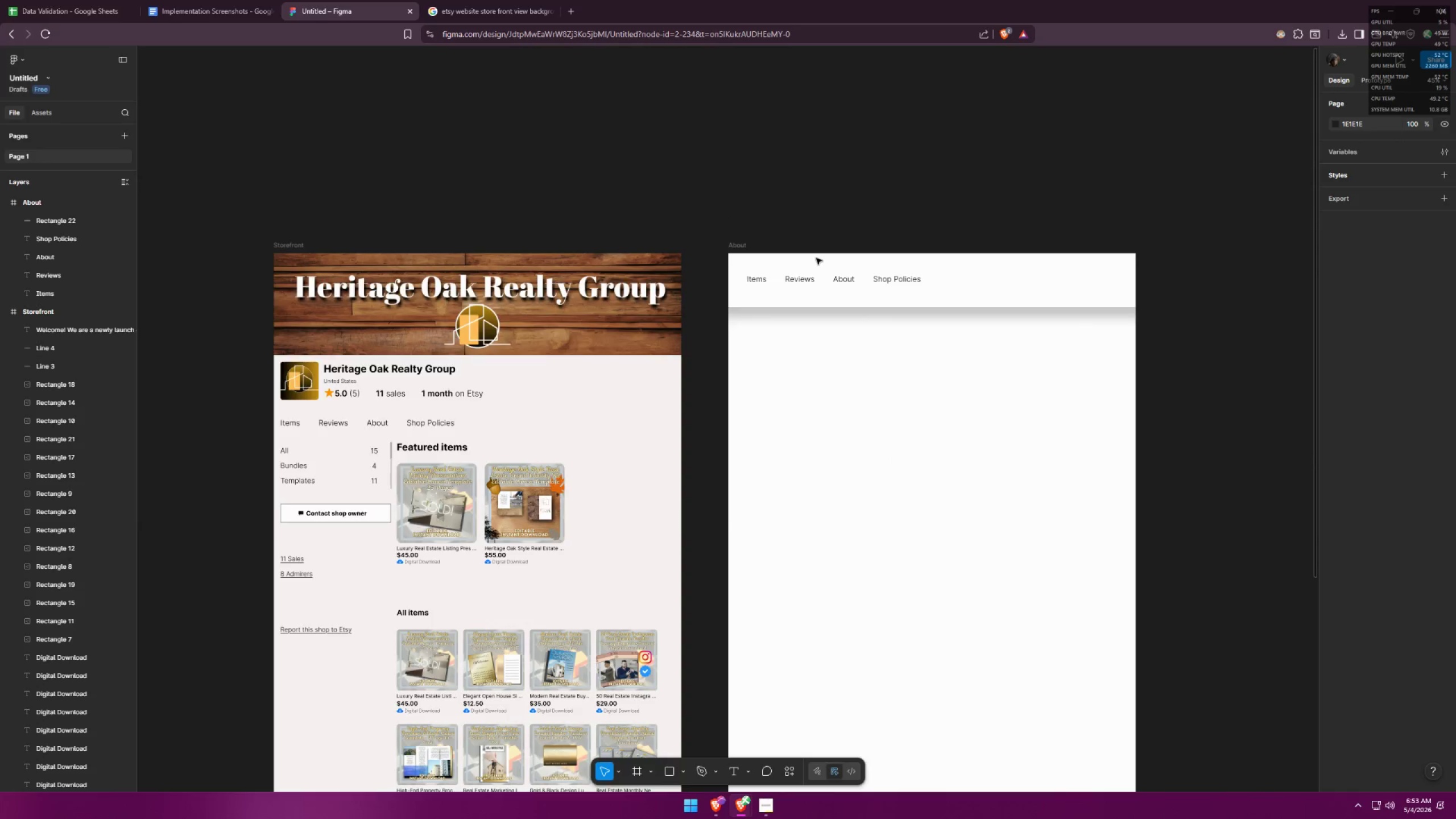 
key(Alt+Tab)
 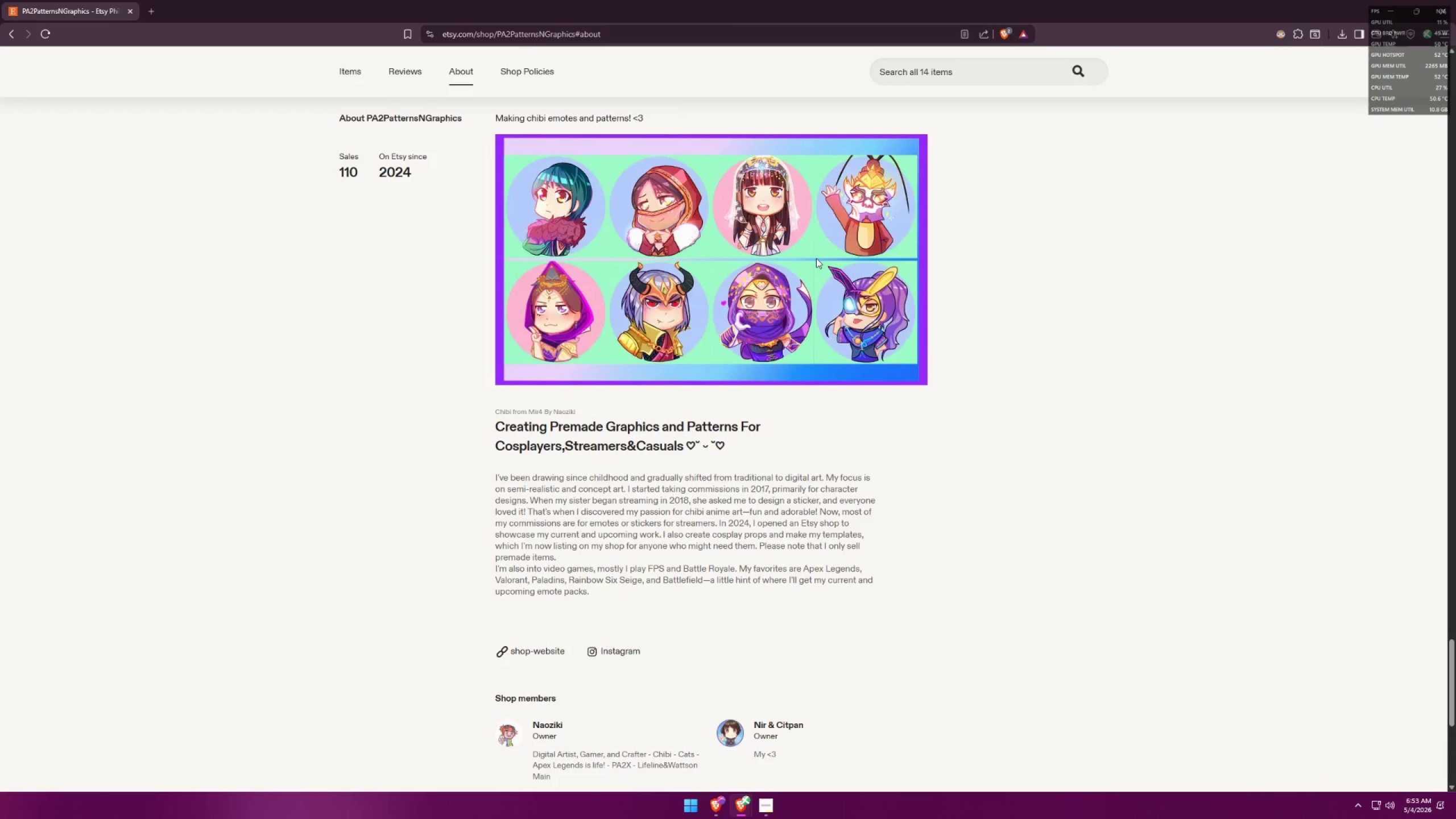 
key(Alt+AltLeft)
 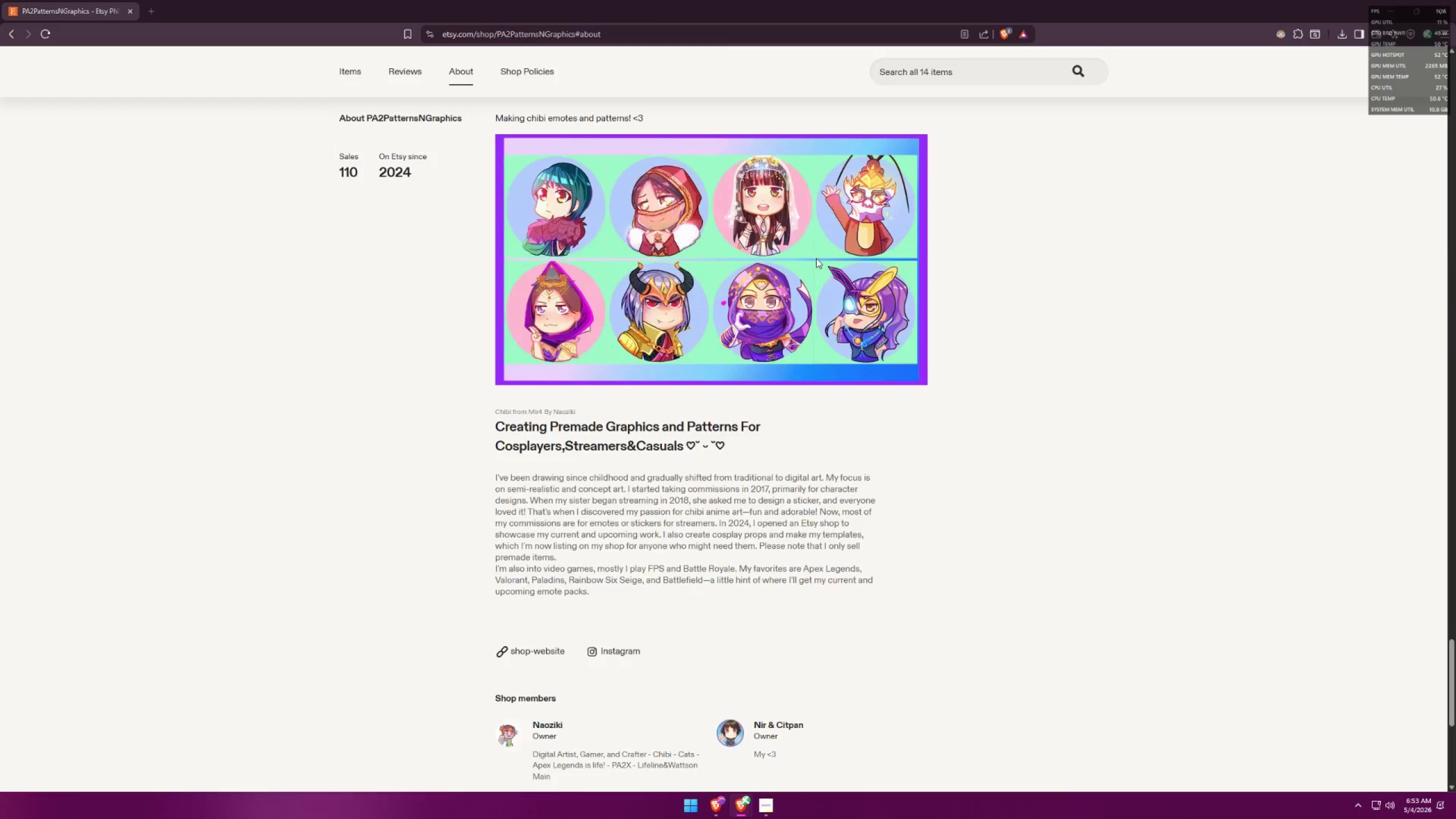 
key(Alt+Tab)
 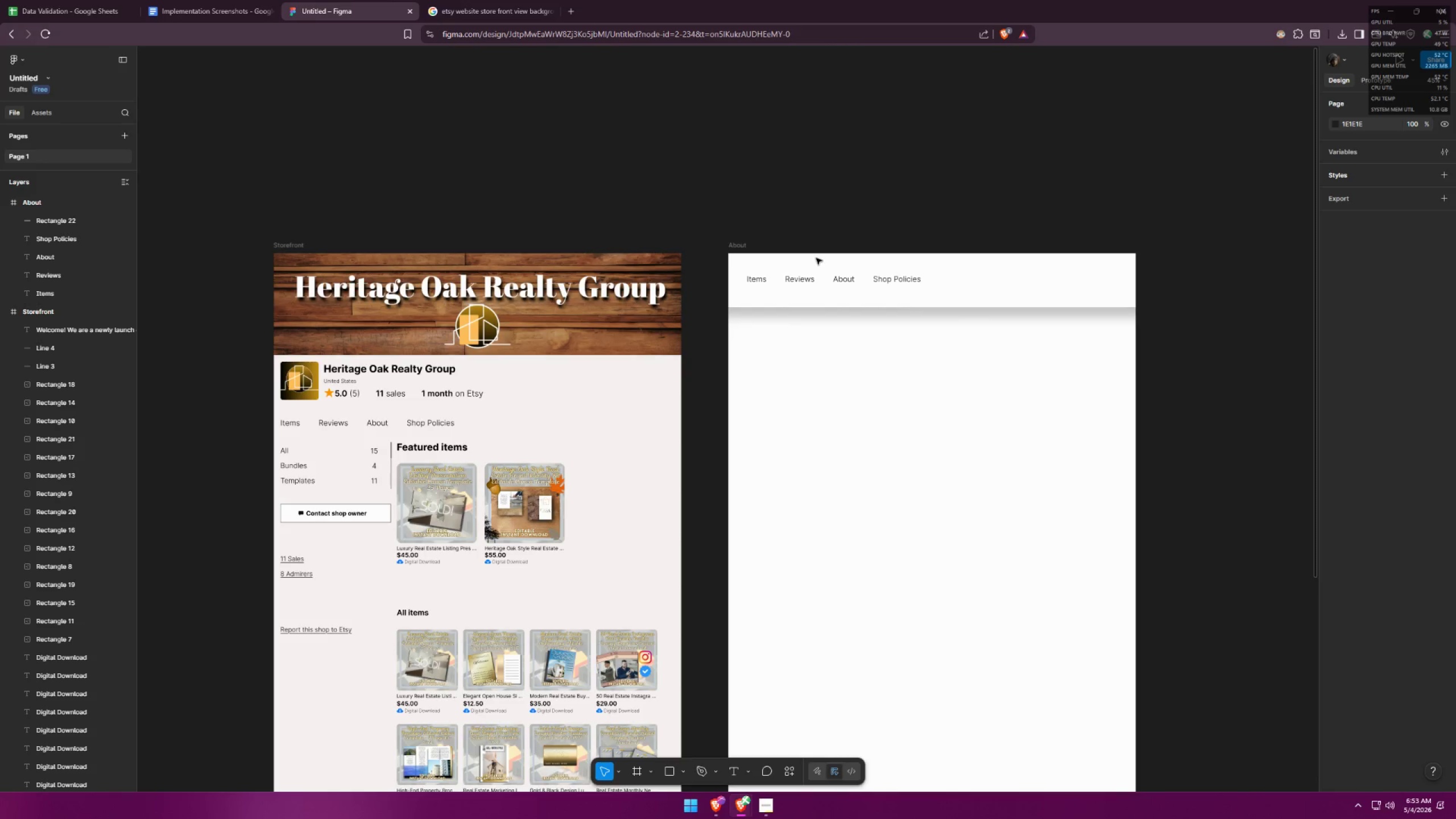 
left_click([802, 376])
 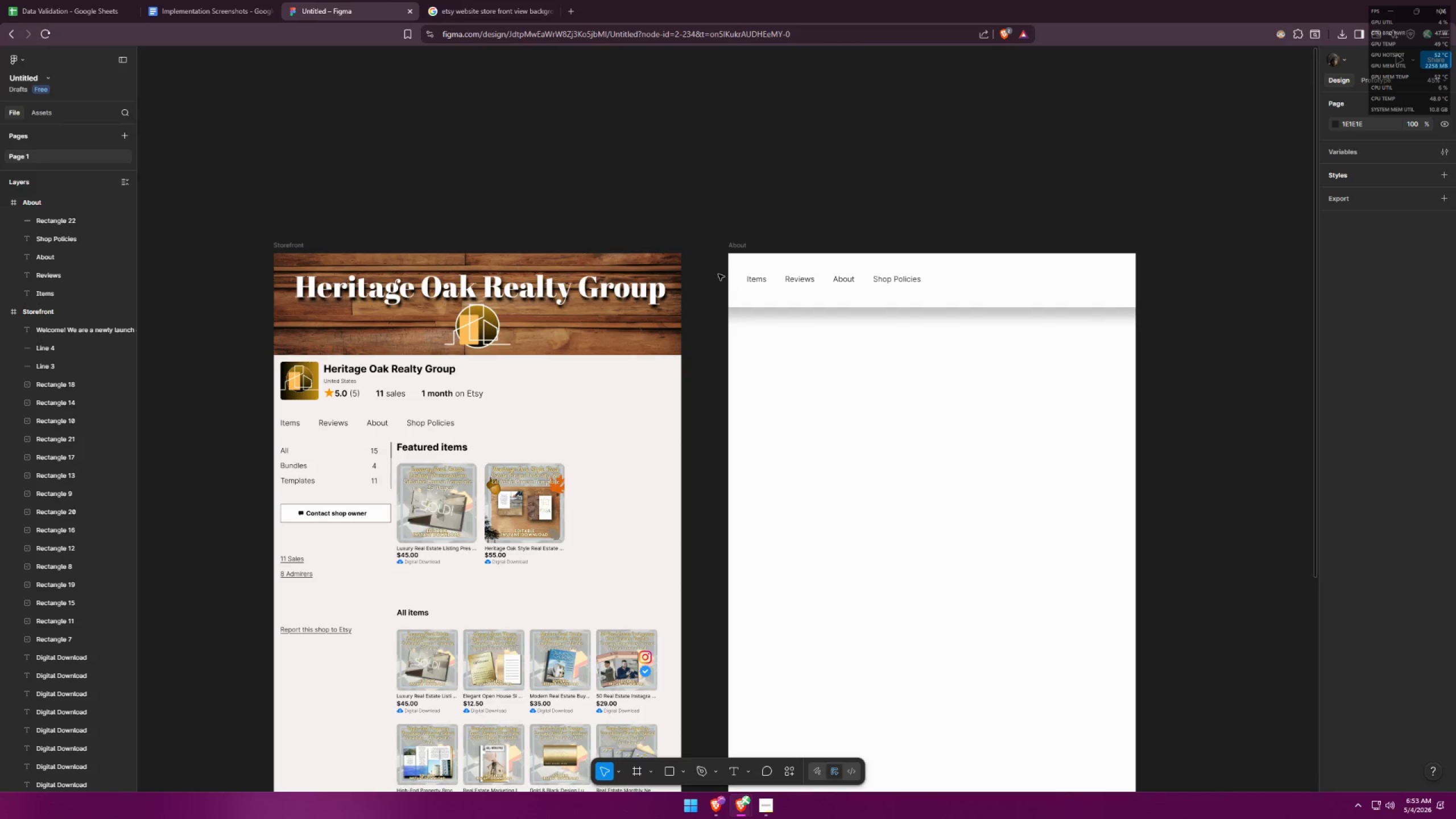 
left_click_drag(start_coordinate=[714, 267], to_coordinate=[920, 284])
 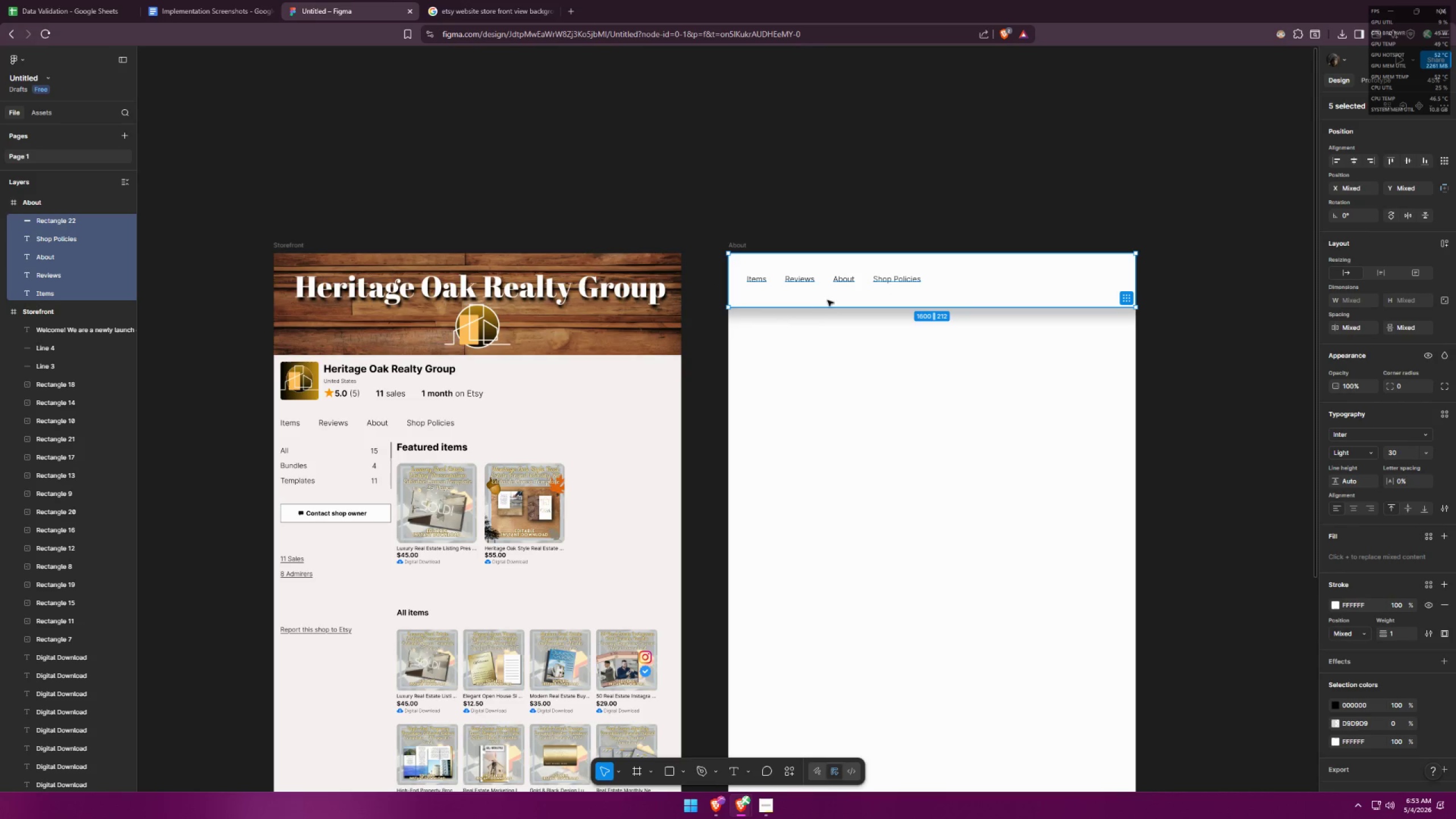 
hold_key(key=ShiftLeft, duration=1.5)
 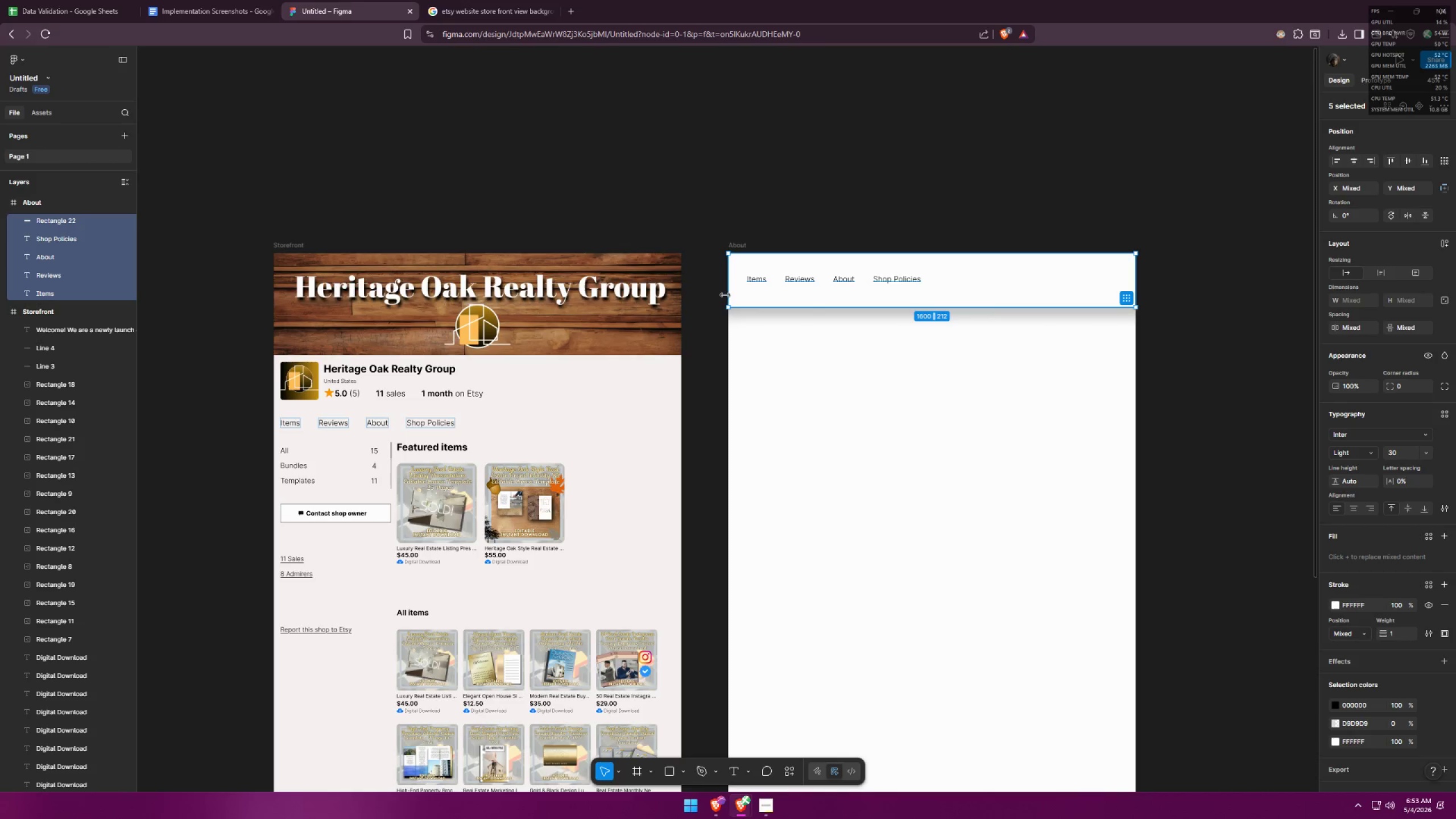 
hold_key(key=ShiftLeft, duration=1.17)
 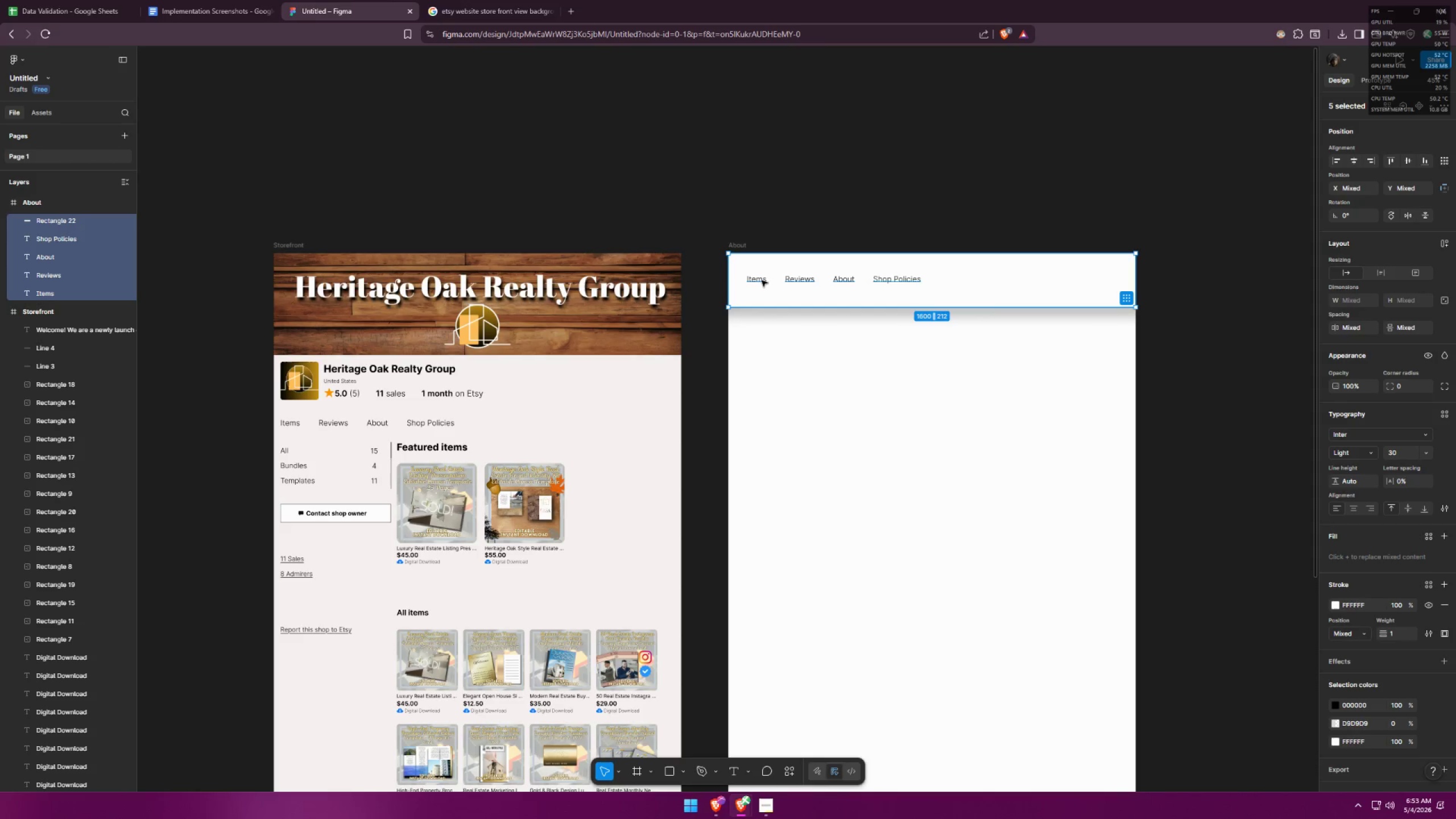 
left_click_drag(start_coordinate=[758, 281], to_coordinate=[747, 280])
 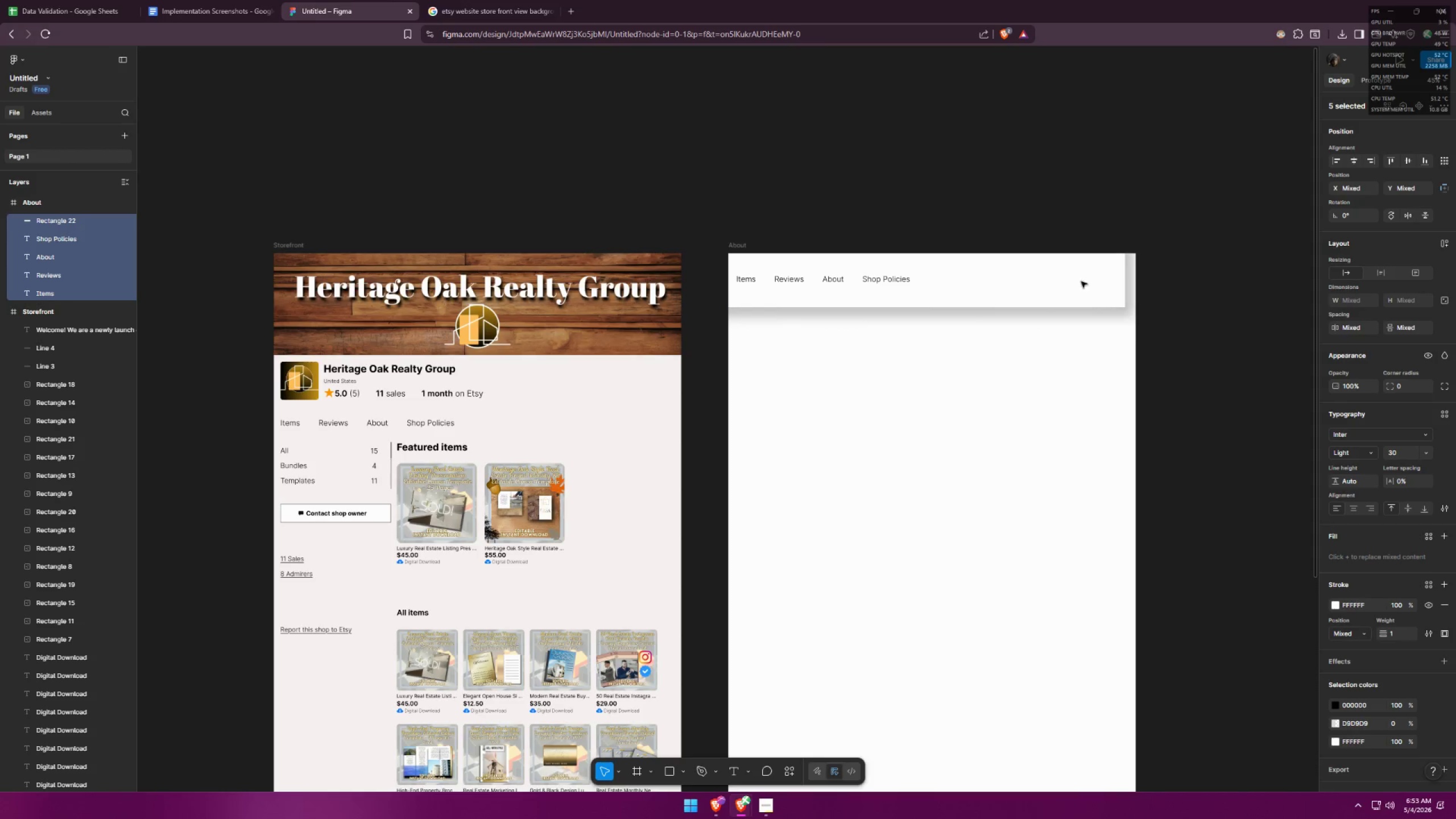 
left_click([1082, 281])
 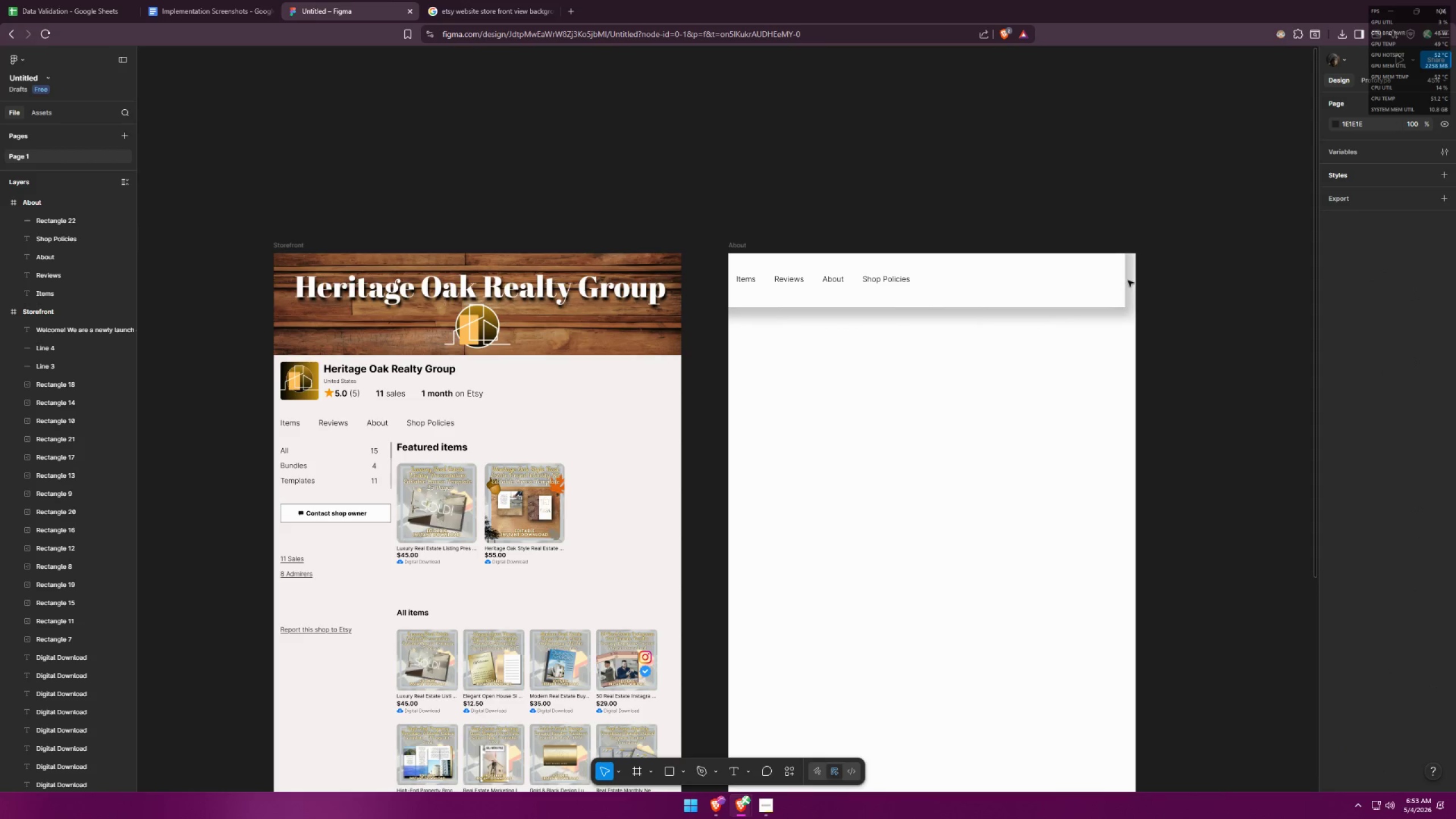 
left_click([1118, 279])
 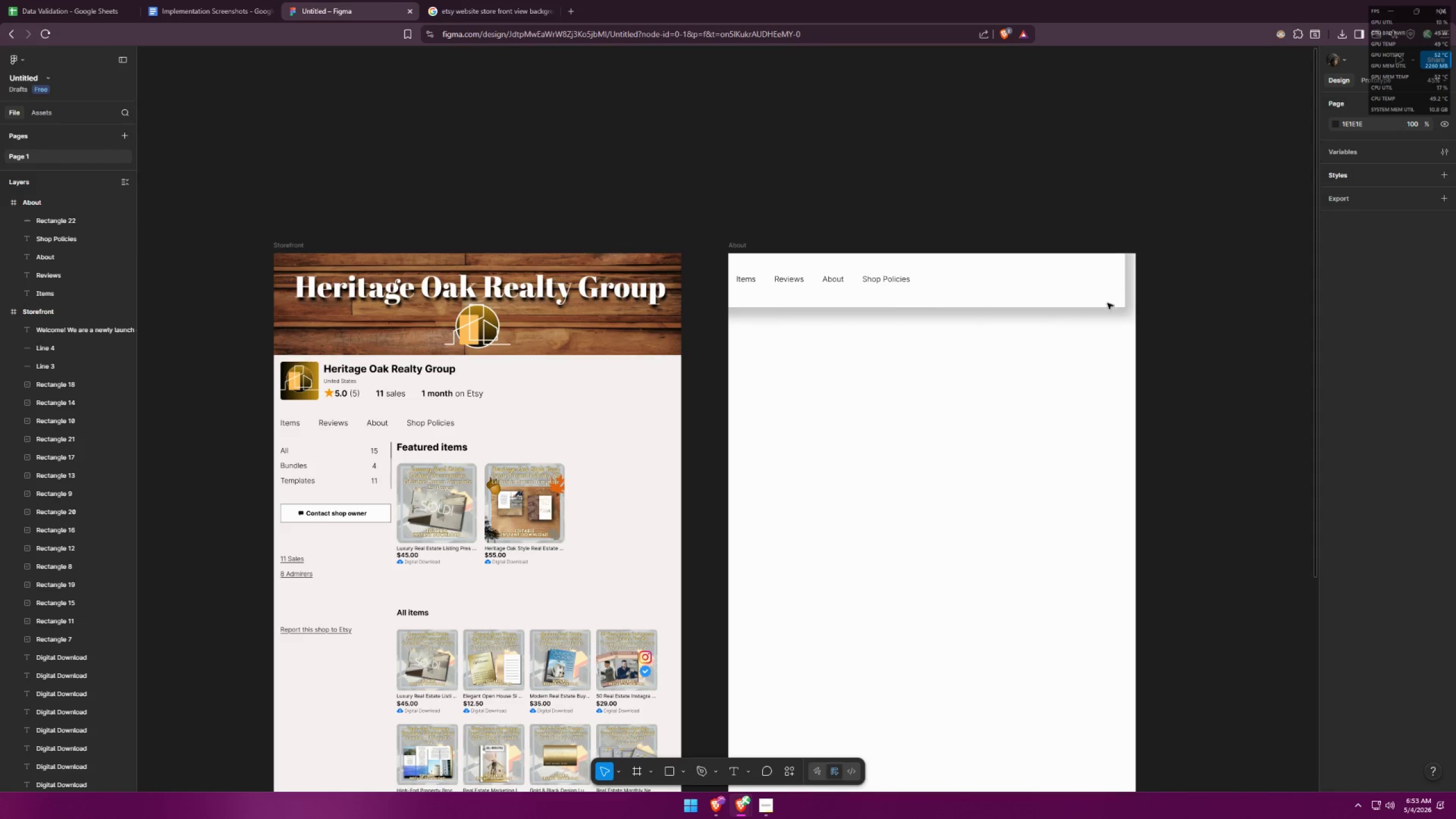 
left_click([1106, 307])
 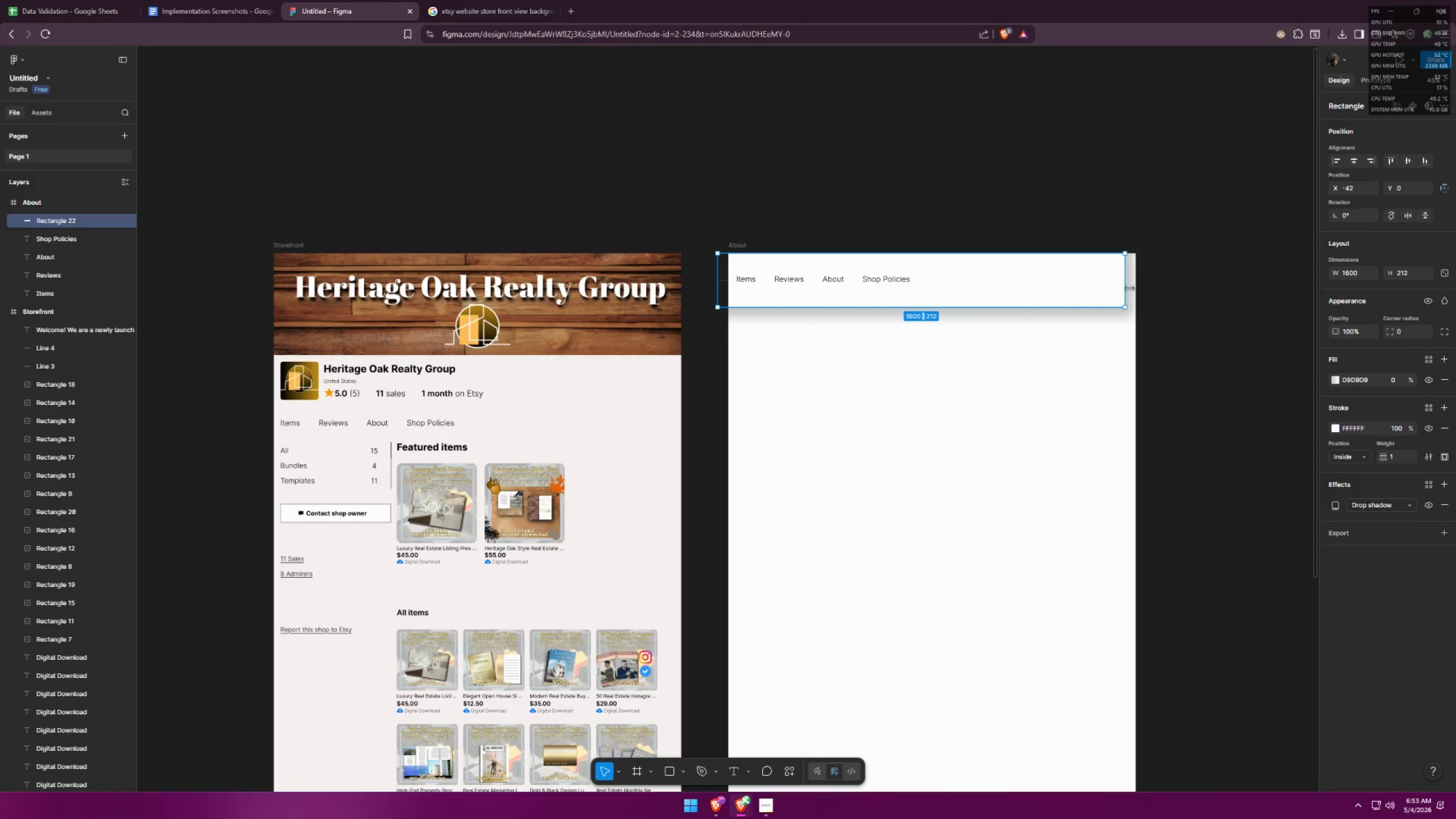 
left_click_drag(start_coordinate=[1130, 287], to_coordinate=[1136, 282])
 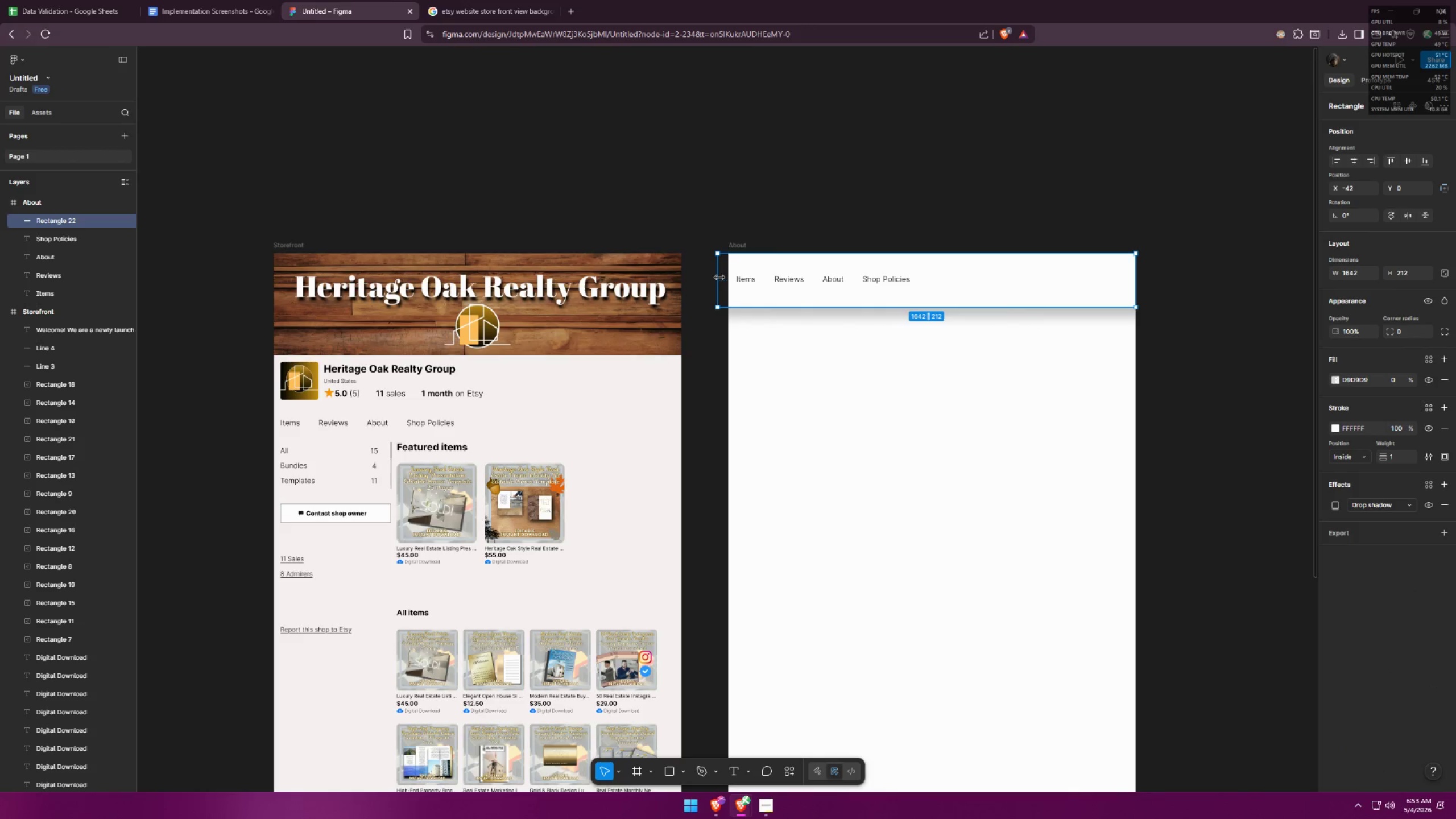 
left_click_drag(start_coordinate=[719, 277], to_coordinate=[728, 272])
 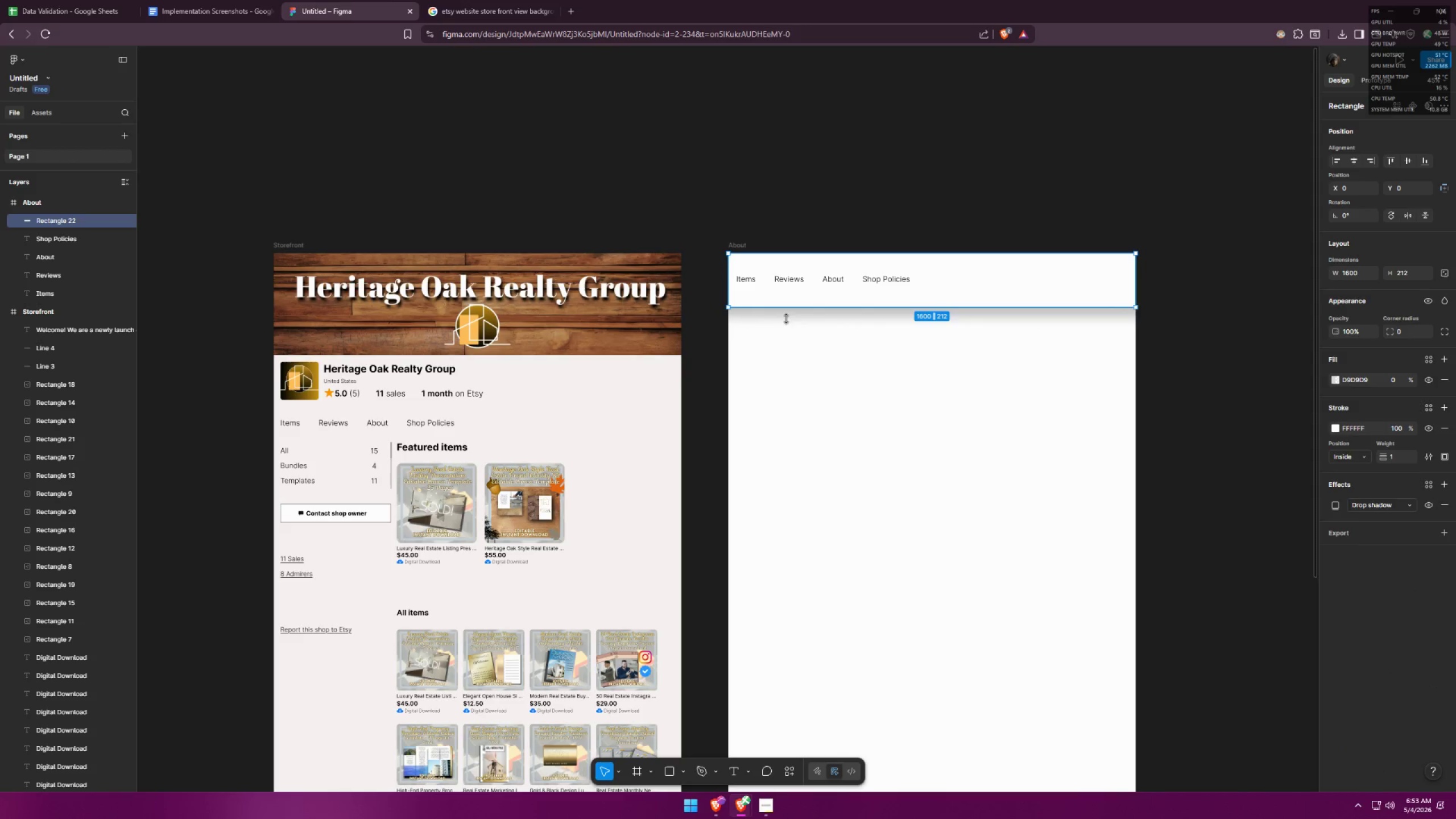 
left_click([900, 367])
 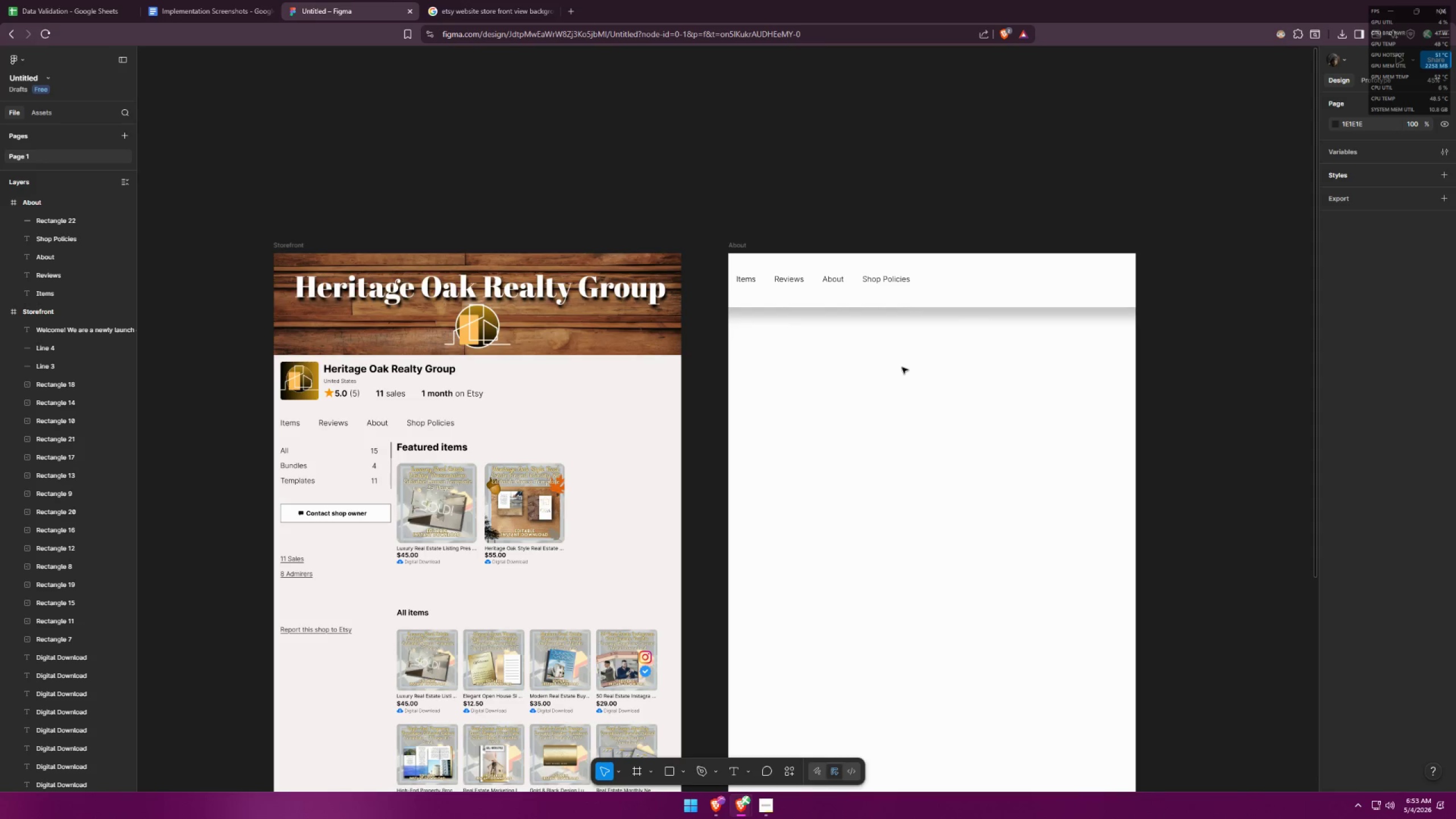 
wait(8.88)
 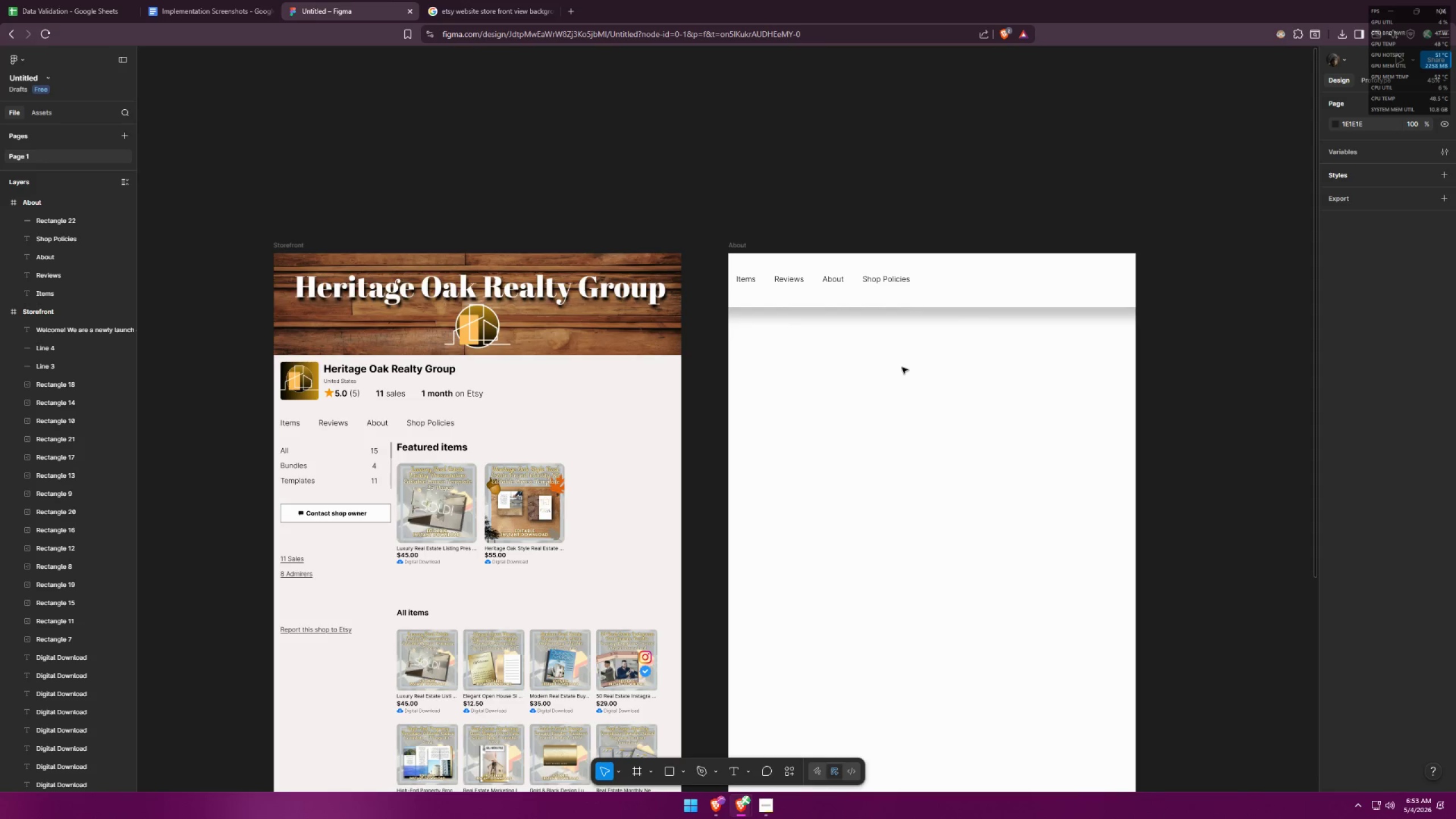 
key(Alt+AltLeft)
 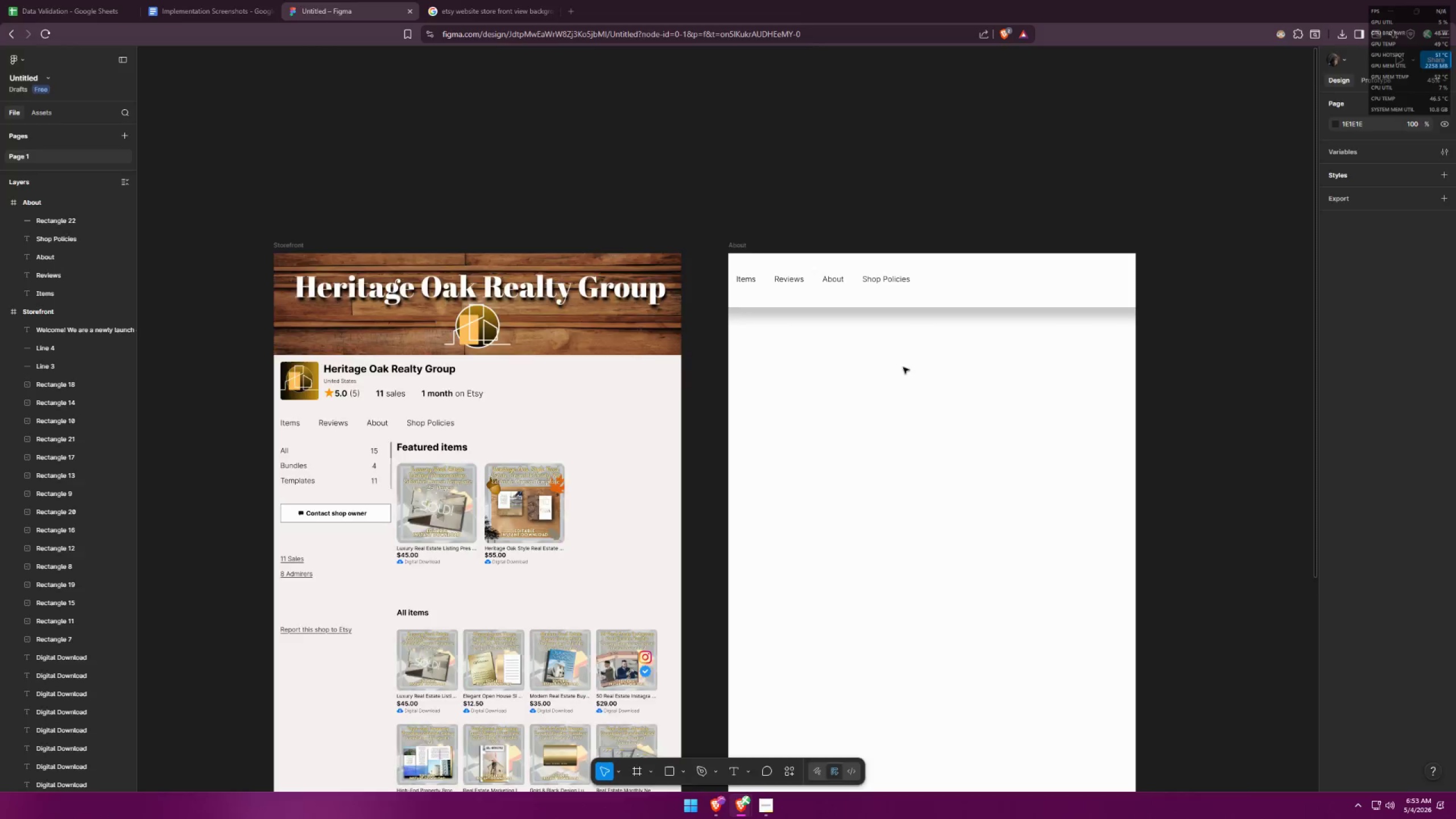 
key(Alt+Tab)
 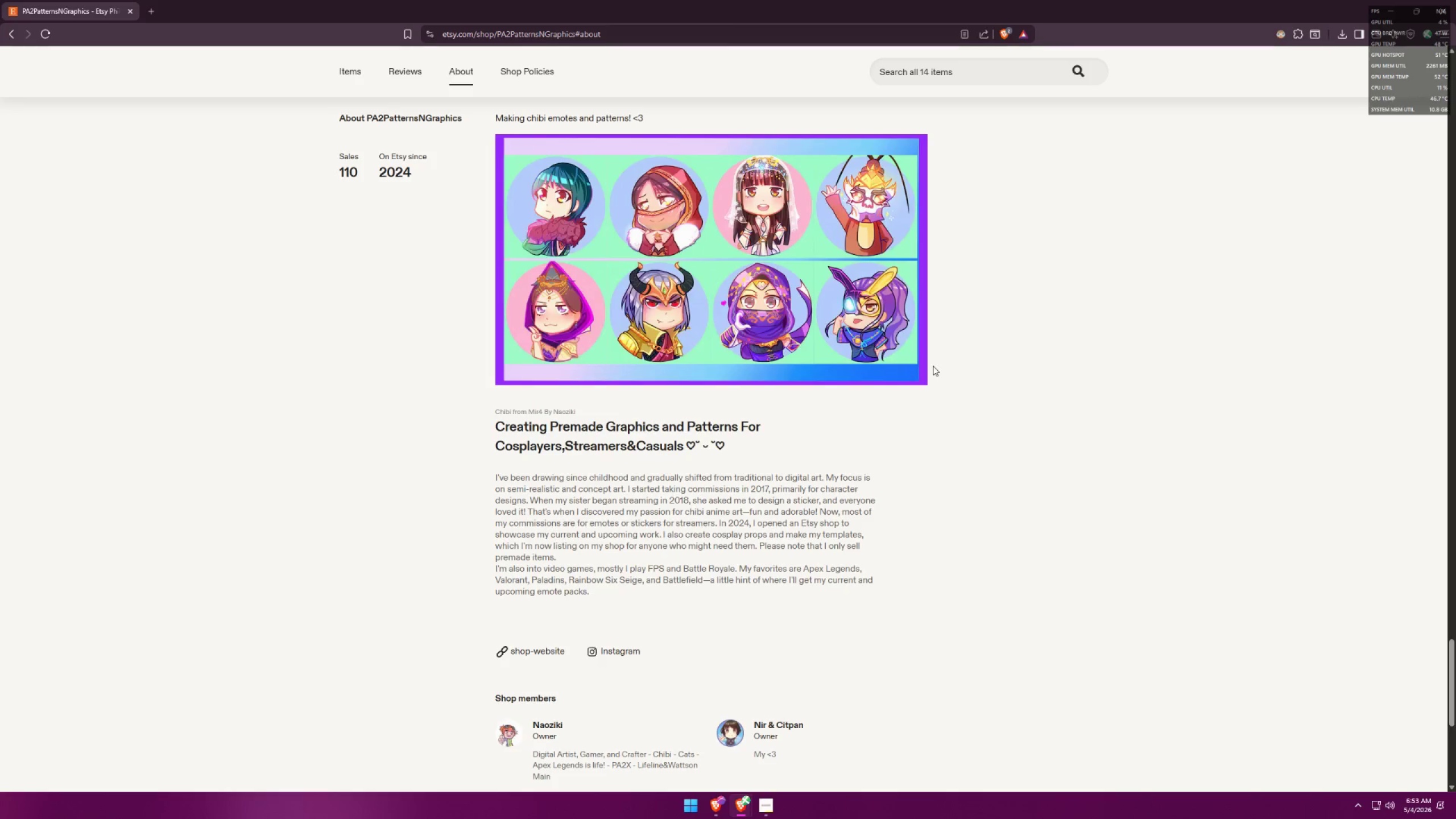 
key(Alt+AltLeft)
 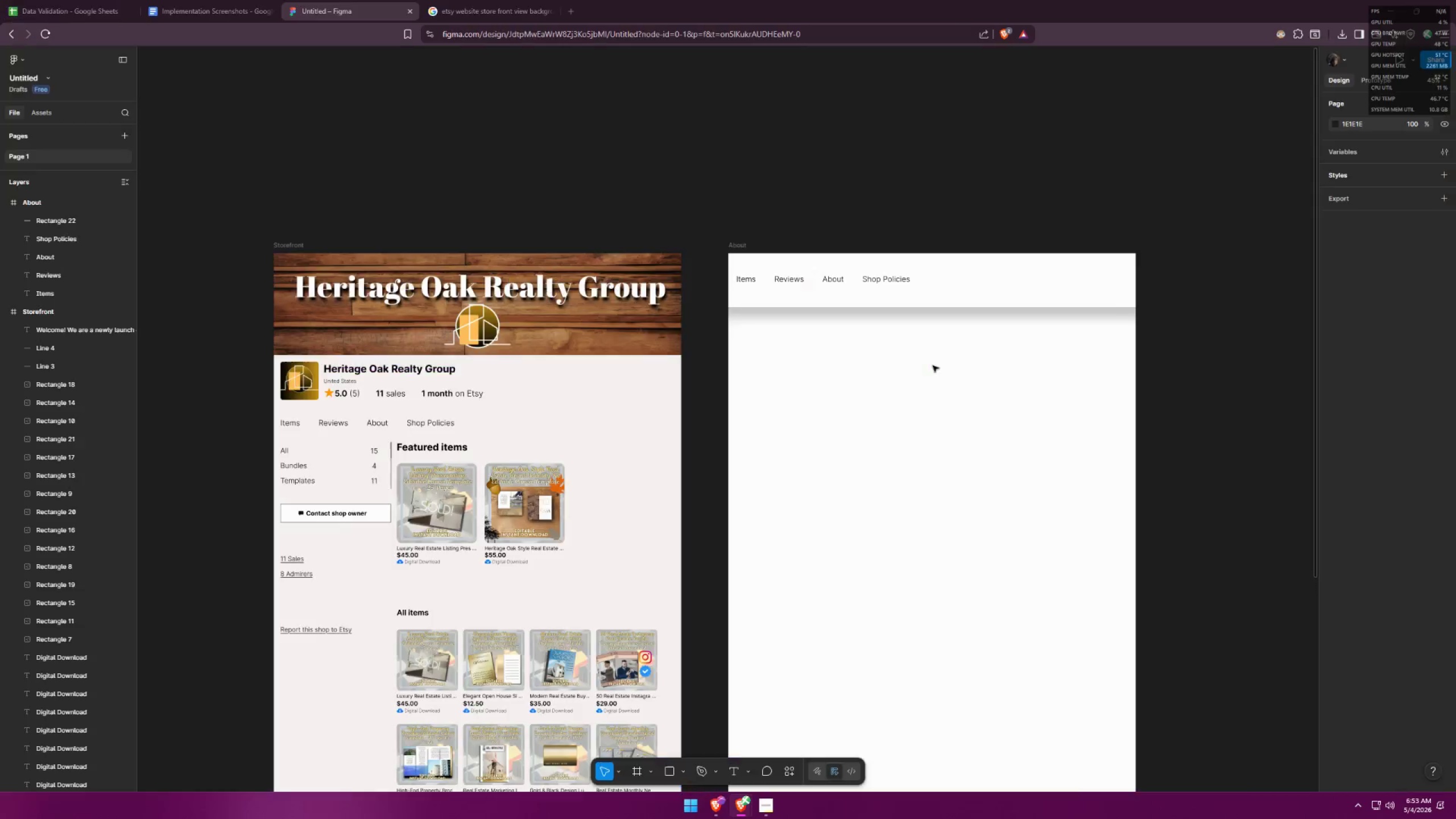 
key(Alt+Tab)
 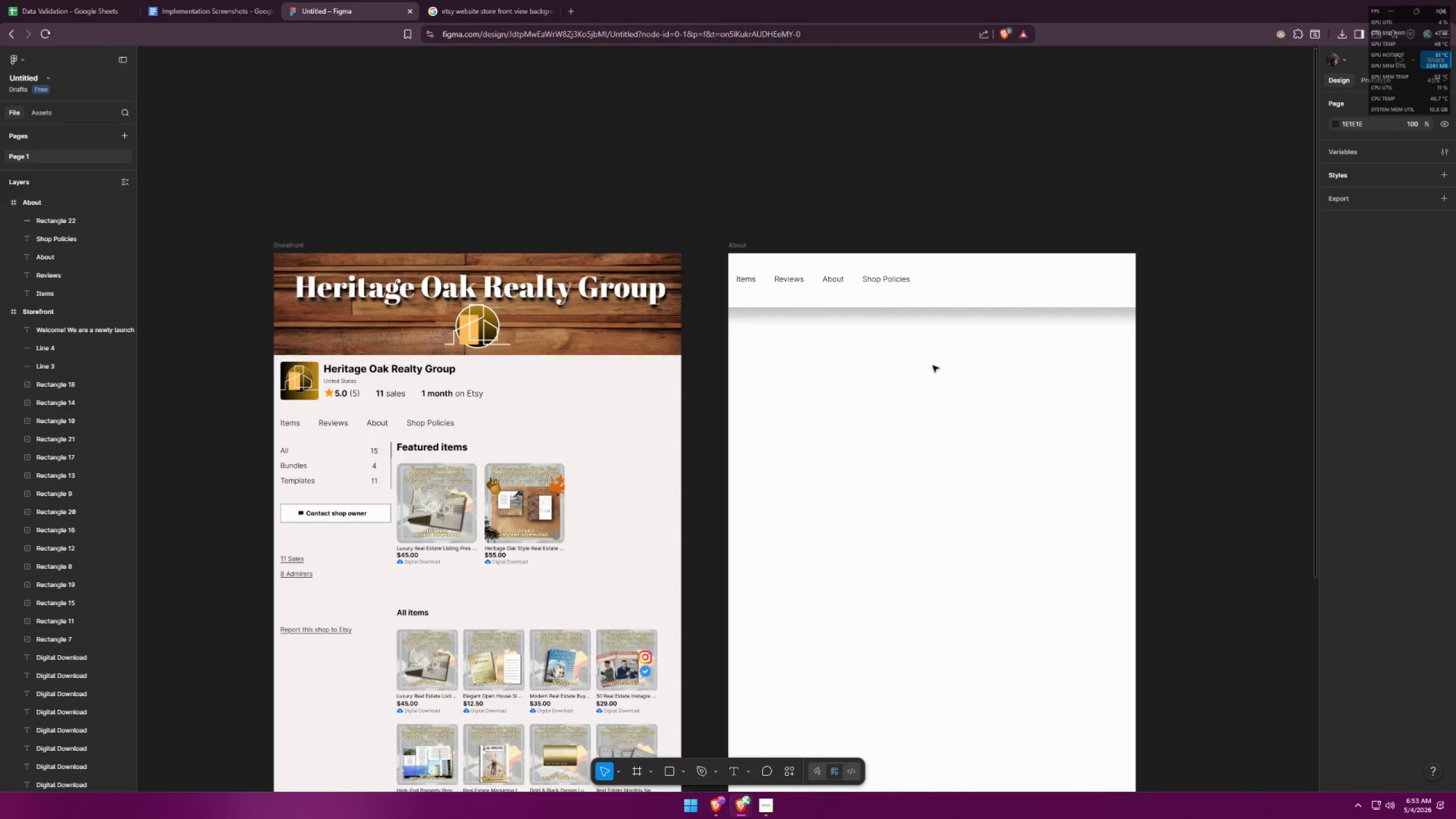 
key(Alt+AltLeft)
 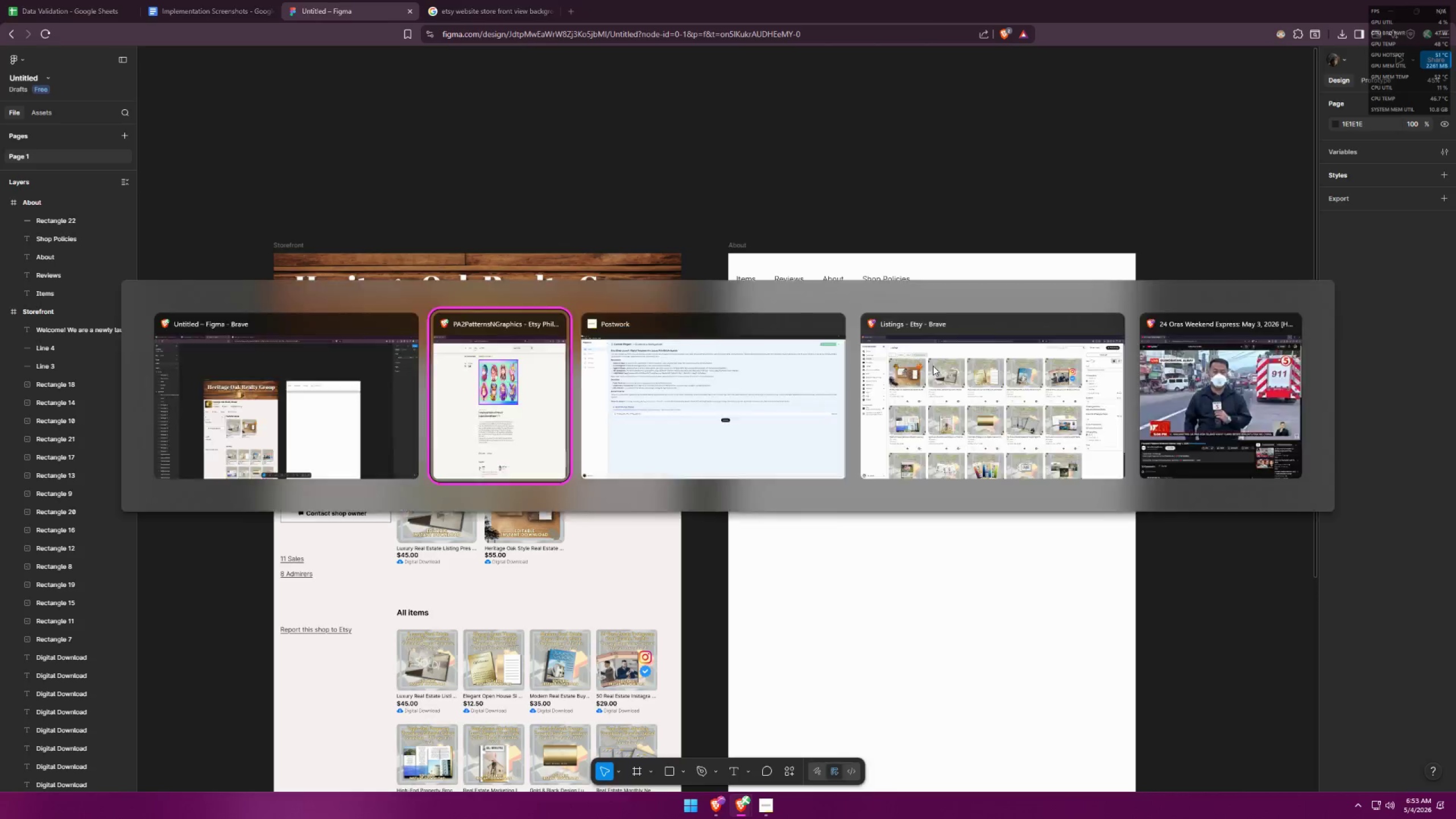 
key(Alt+Tab)
 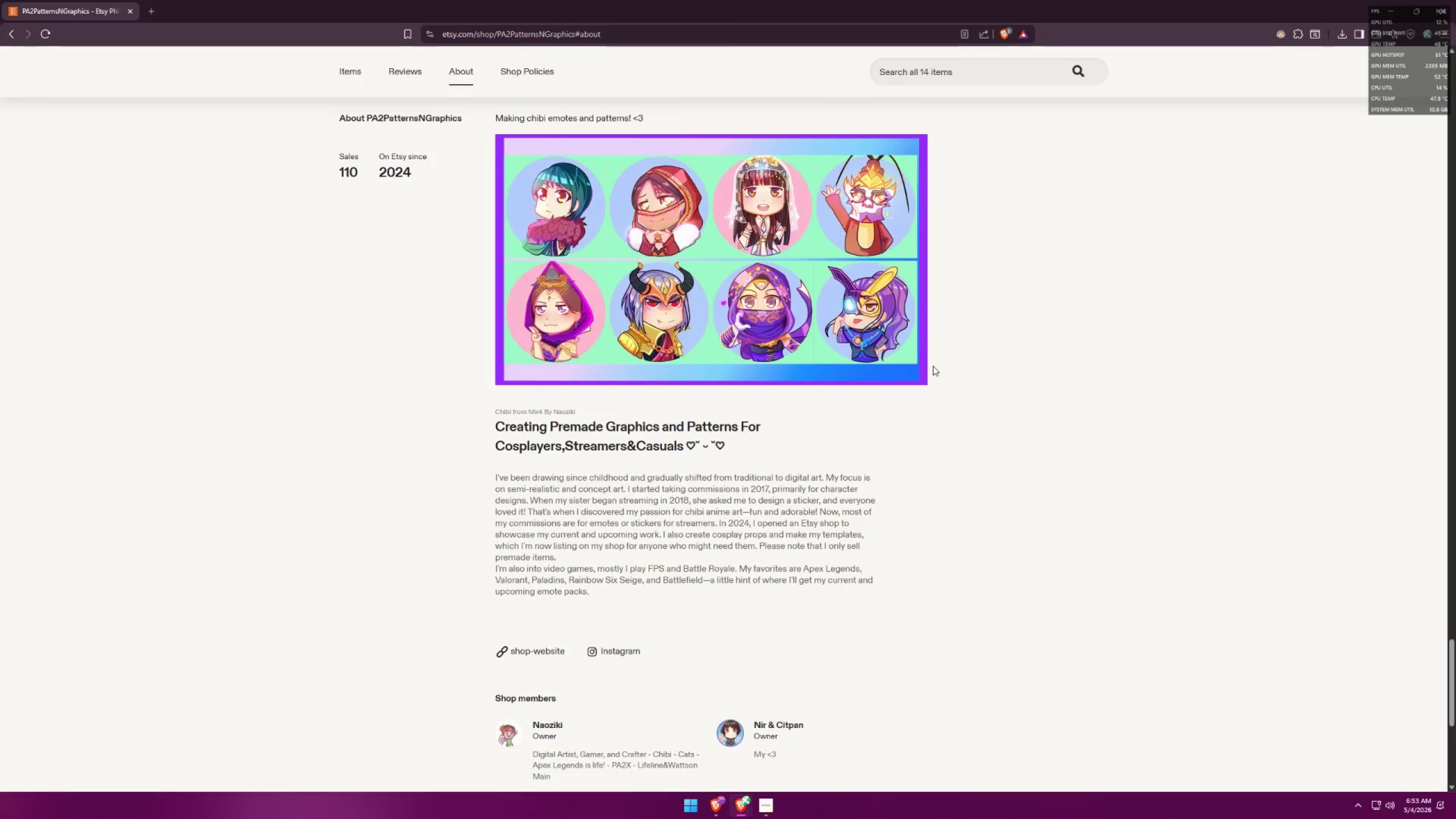 
scroll: coordinate [933, 365], scroll_direction: up, amount: 1.0
 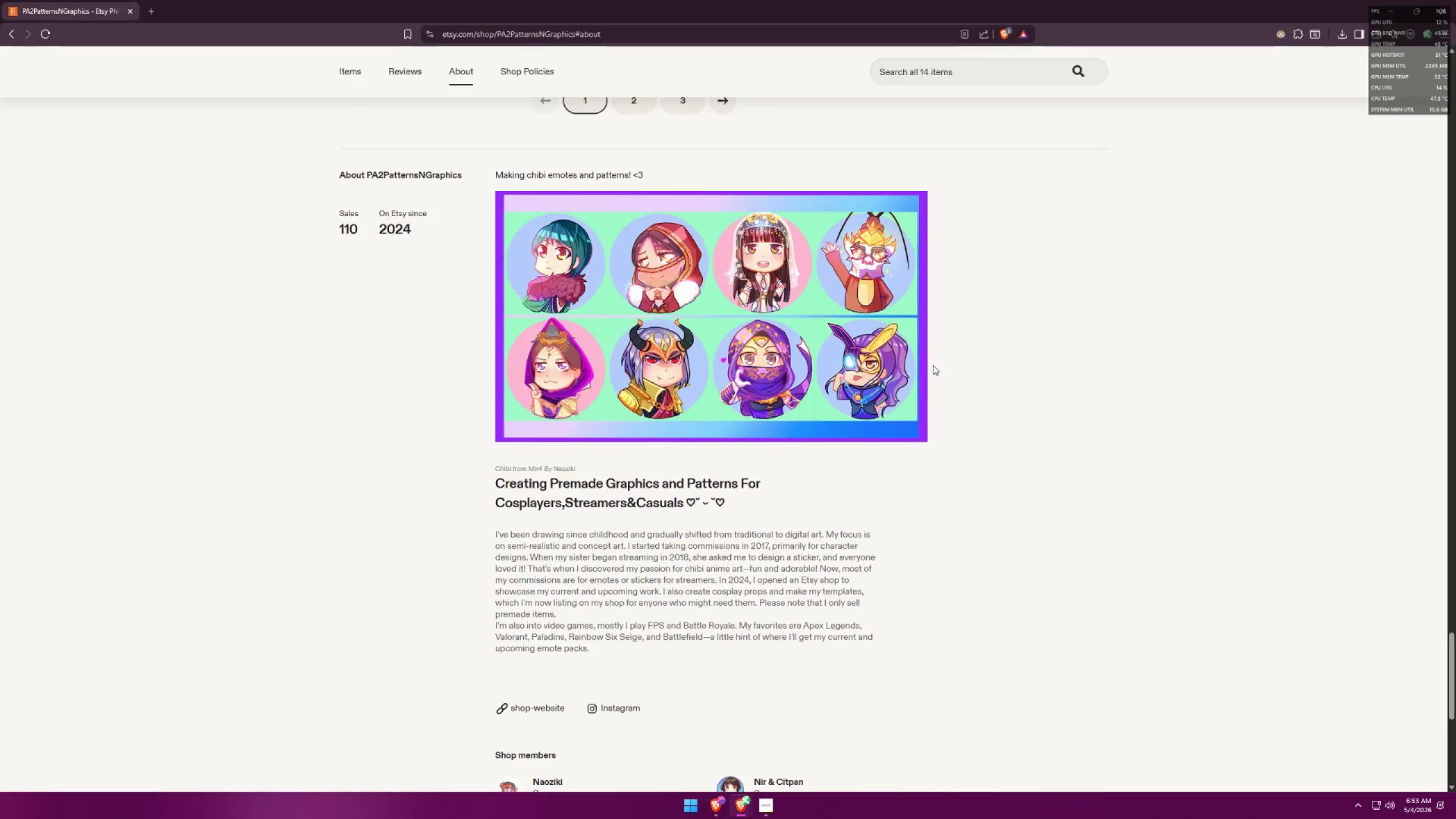 
scroll: coordinate [942, 365], scroll_direction: down, amount: 1.0
 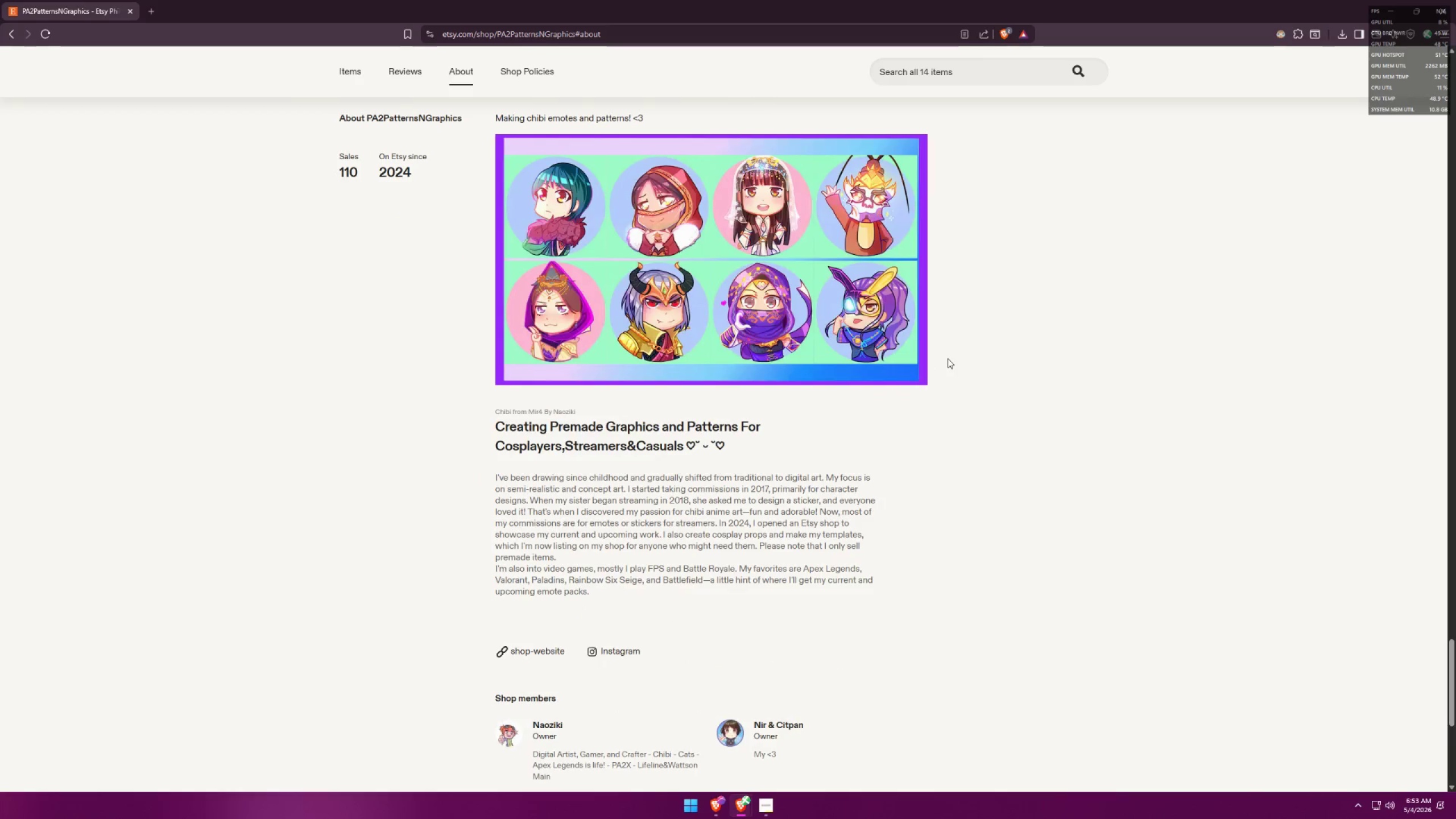 
key(Alt+AltLeft)
 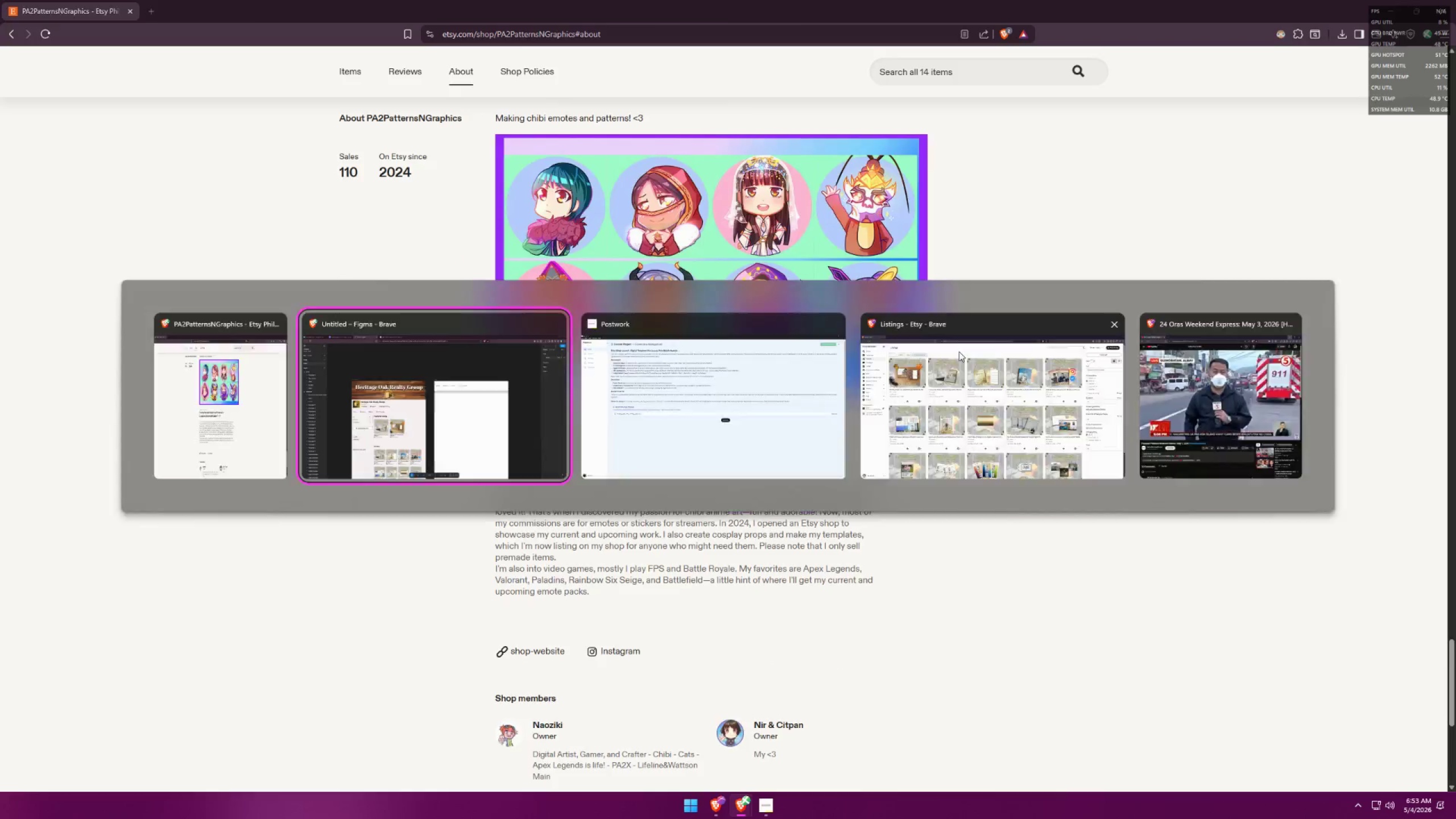 
key(Alt+Tab)
 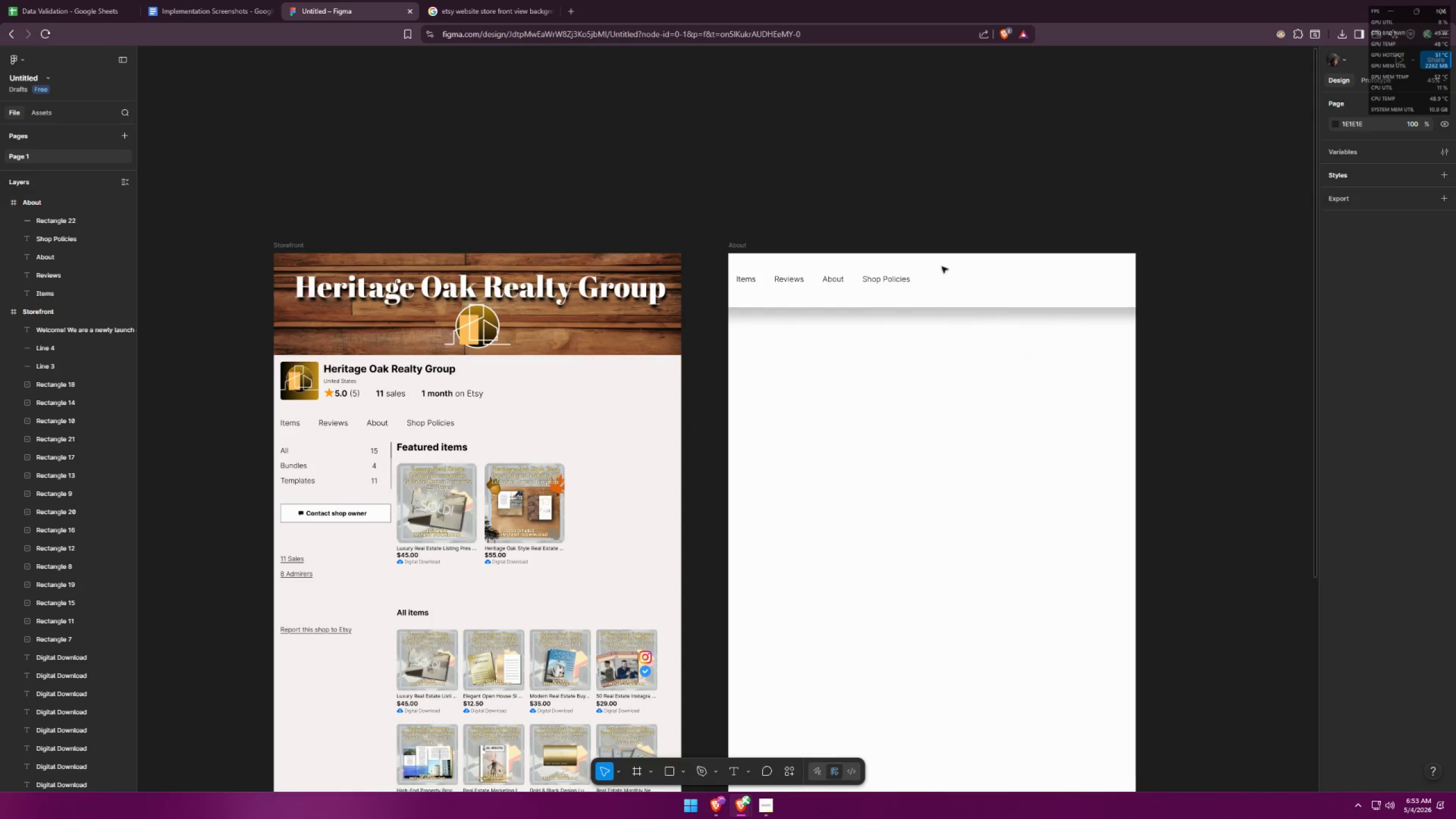 
hold_key(key=ControlLeft, duration=0.41)
 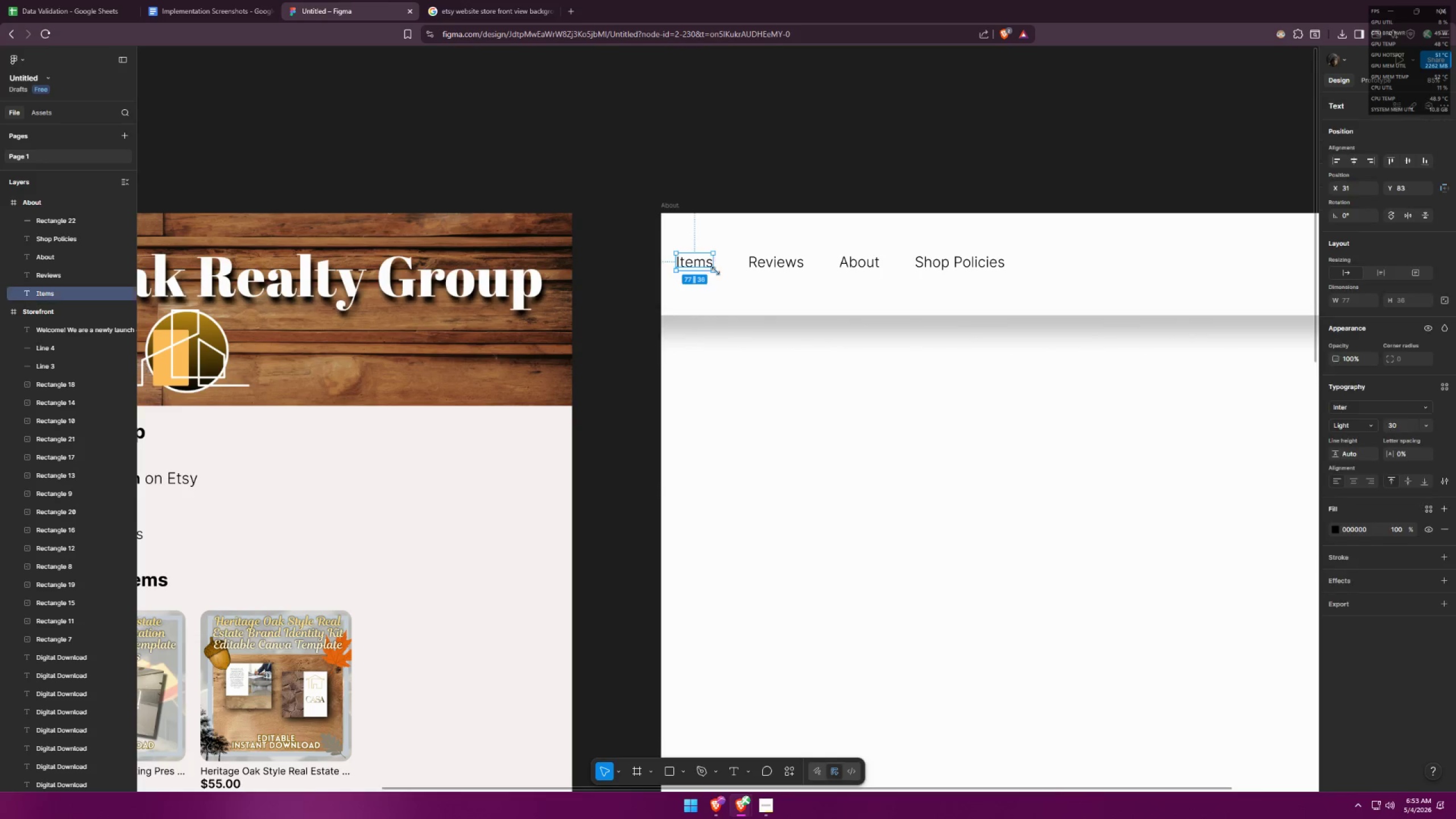 
left_click([711, 260])
 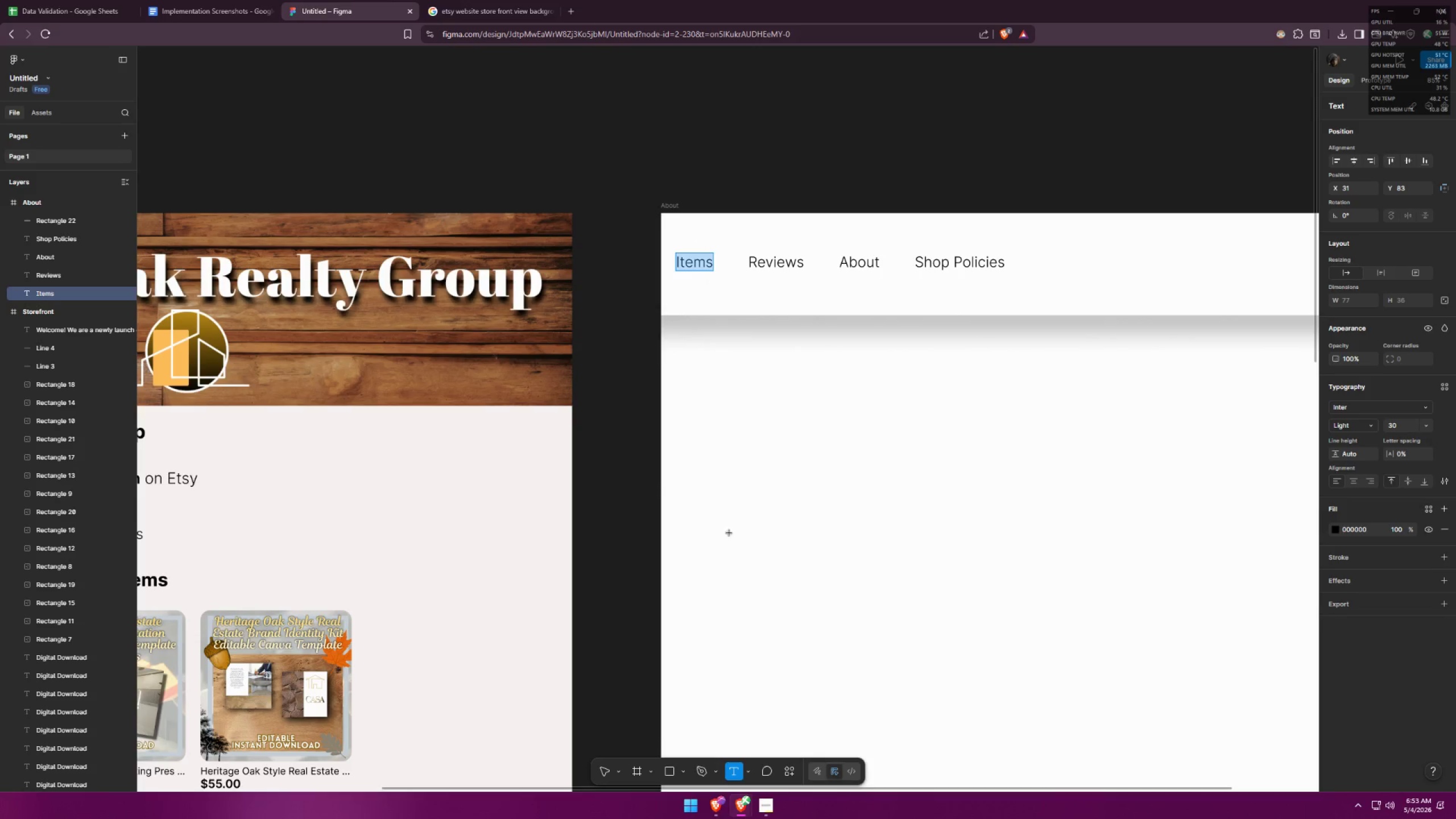 
scroll: coordinate [800, 302], scroll_direction: up, amount: 6.0
 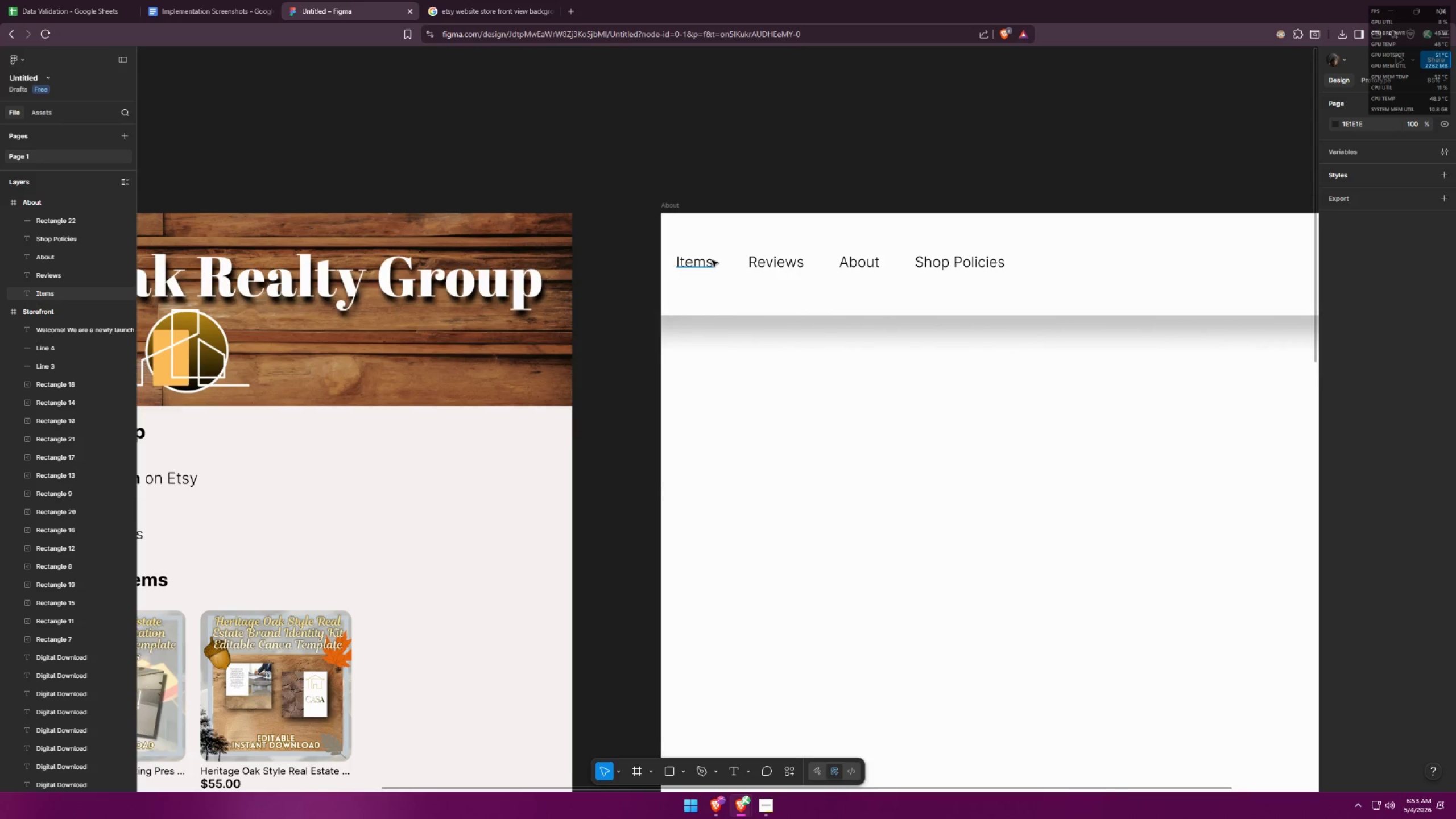 
left_click([701, 371])
 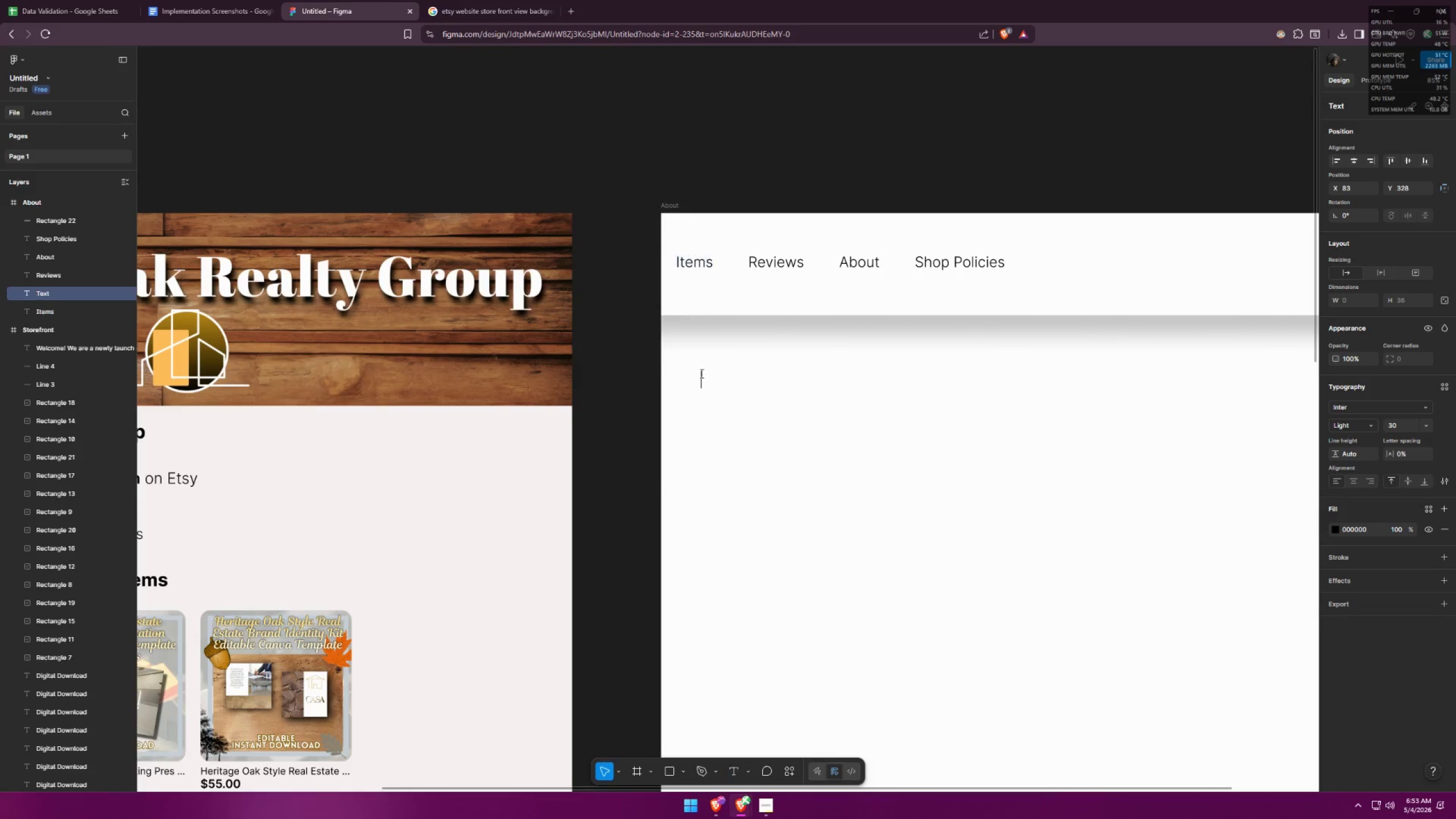 
type(About )
 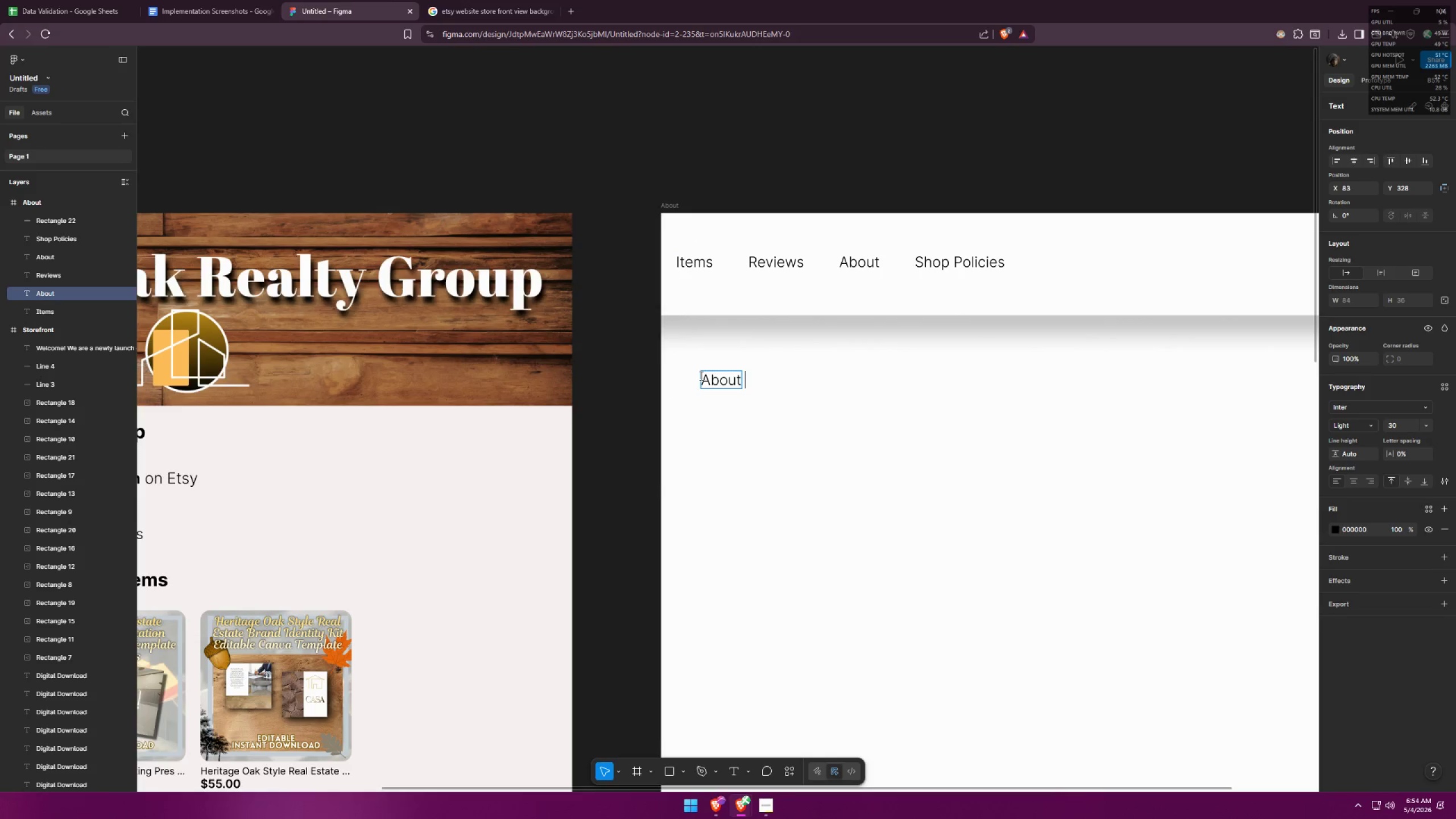 
key(Alt+AltLeft)
 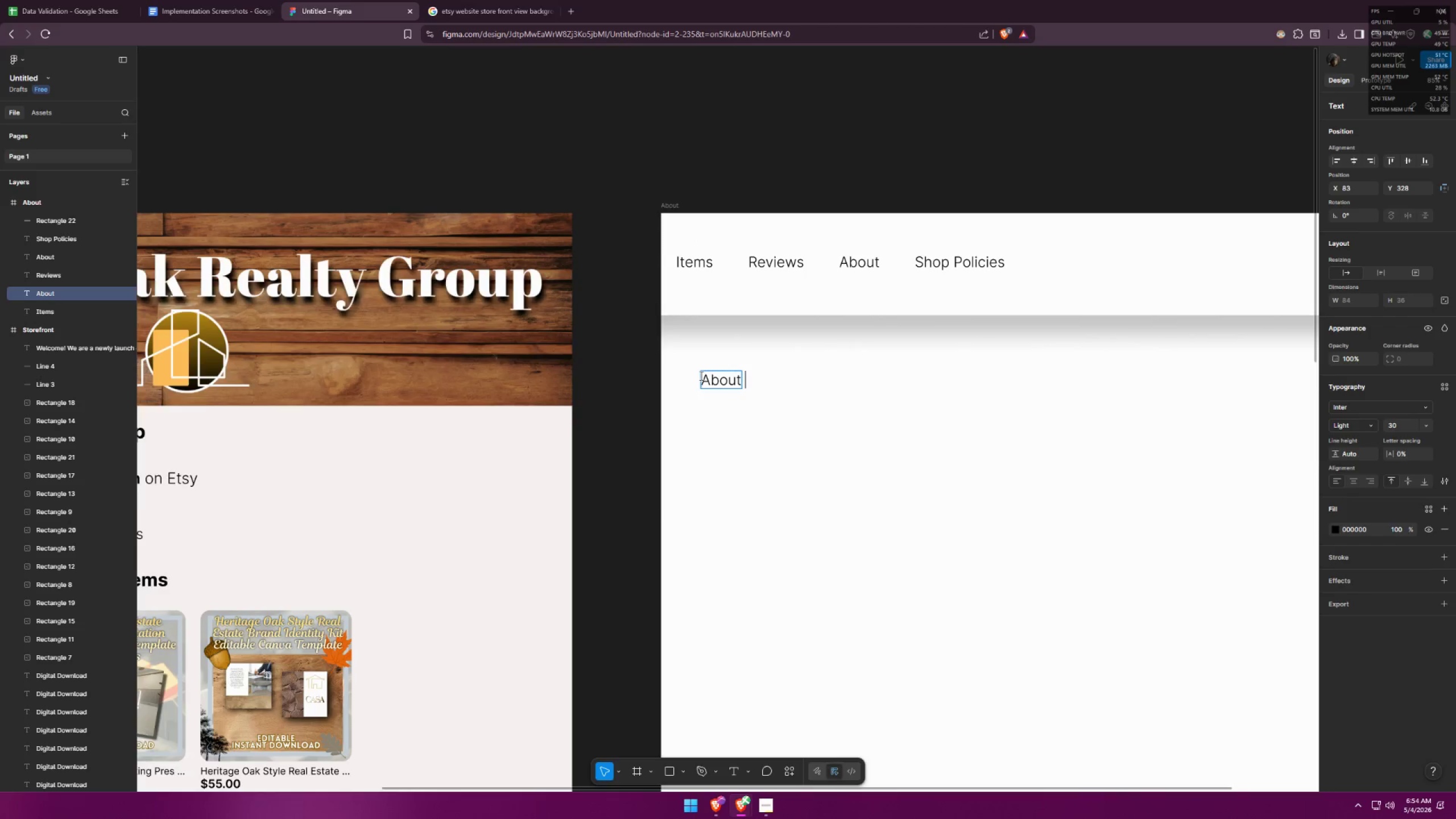 
key(Alt+Tab)
 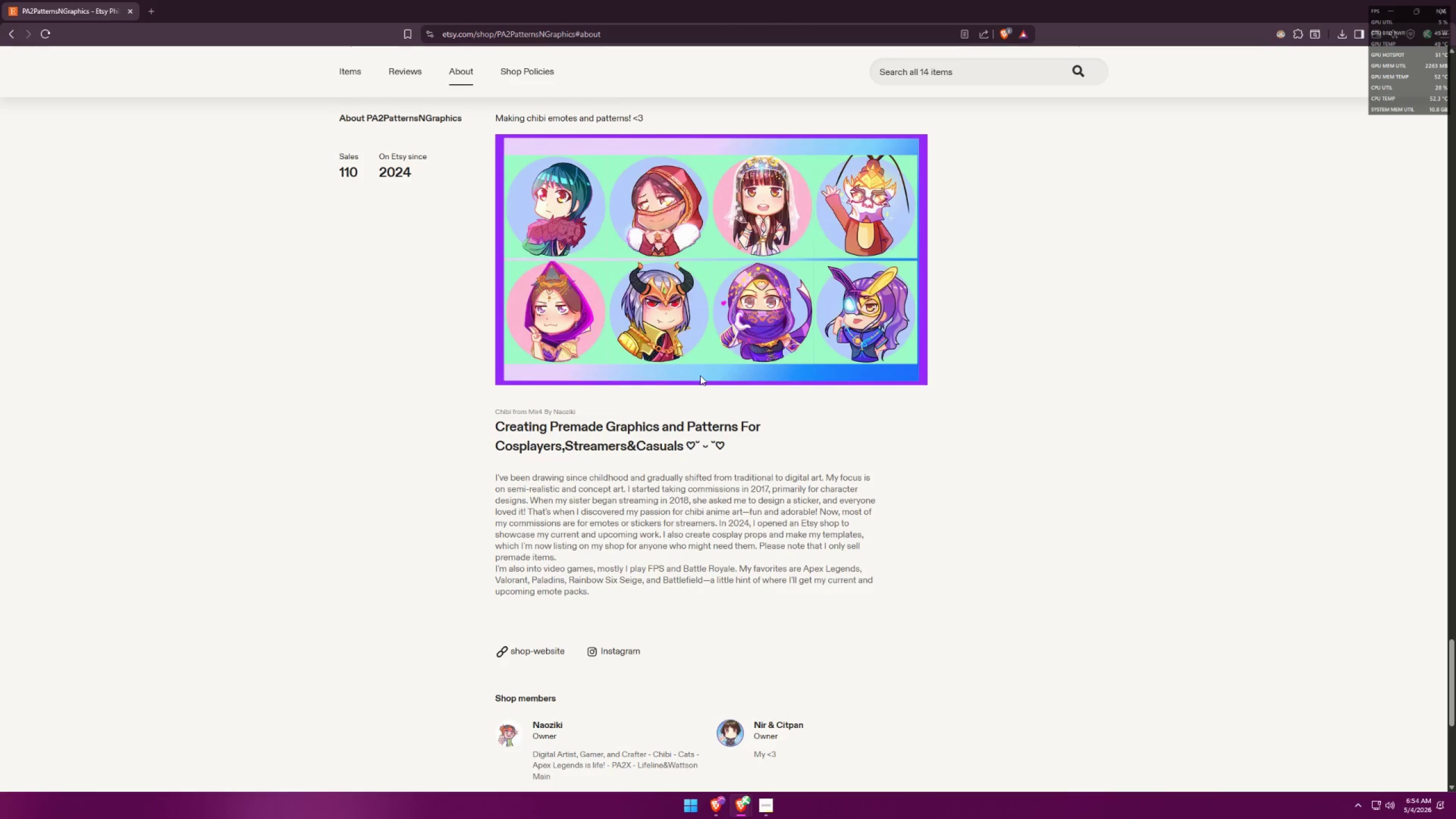 
key(Alt+AltLeft)
 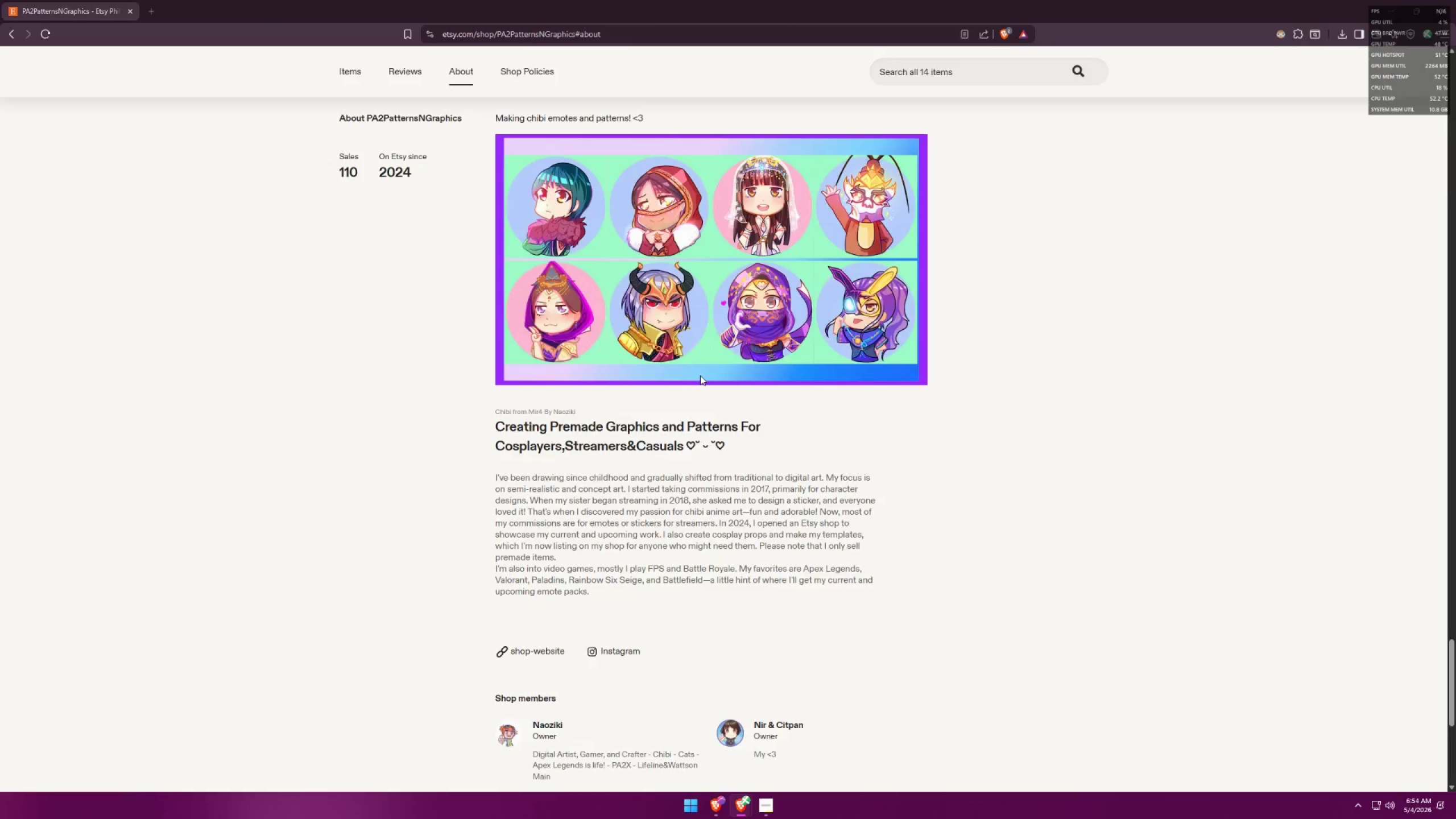 
key(Alt+Tab)
 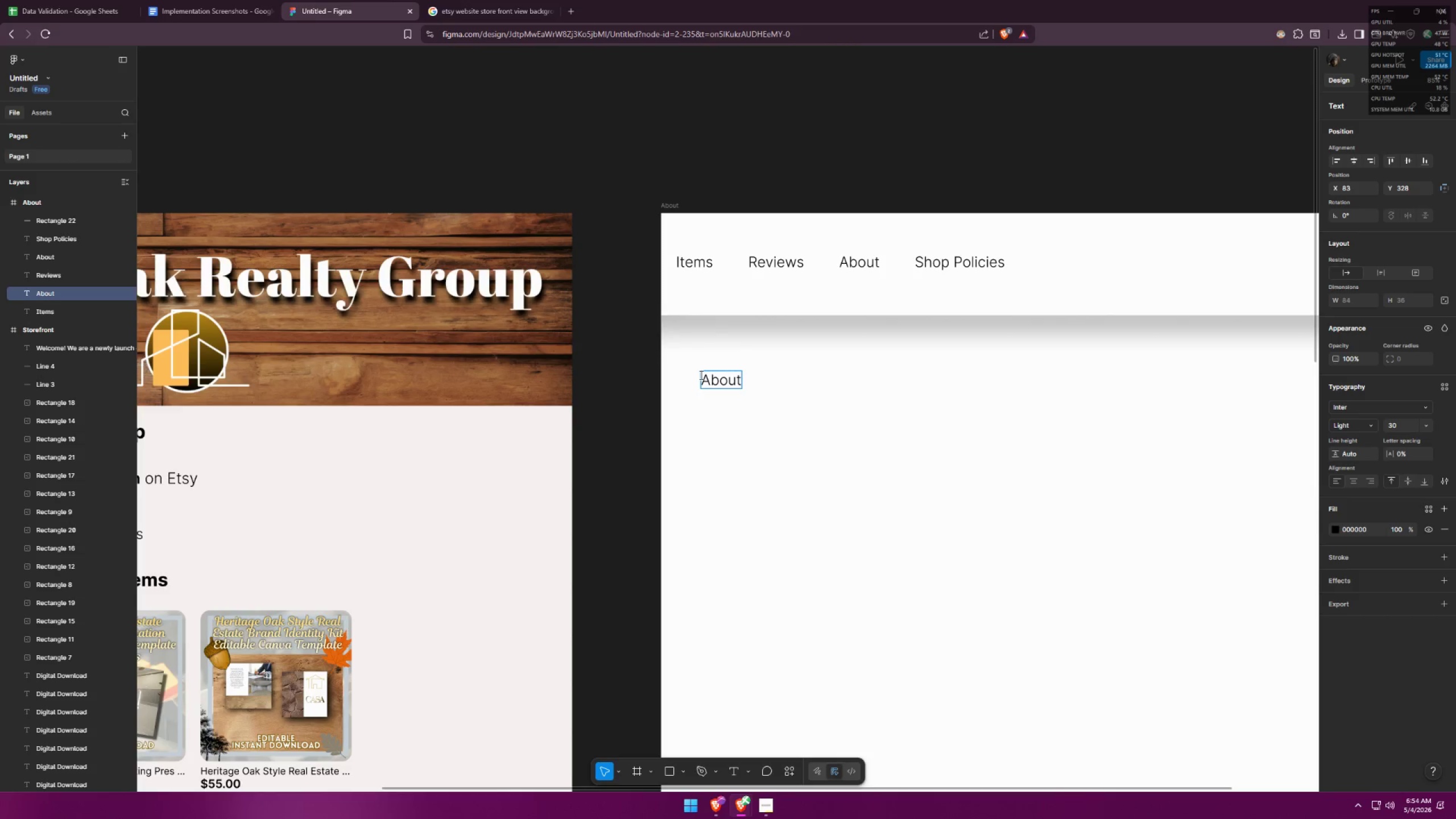 
hold_key(key=ControlLeft, duration=0.47)
scroll: coordinate [792, 397], scroll_direction: down, amount: 9.0
 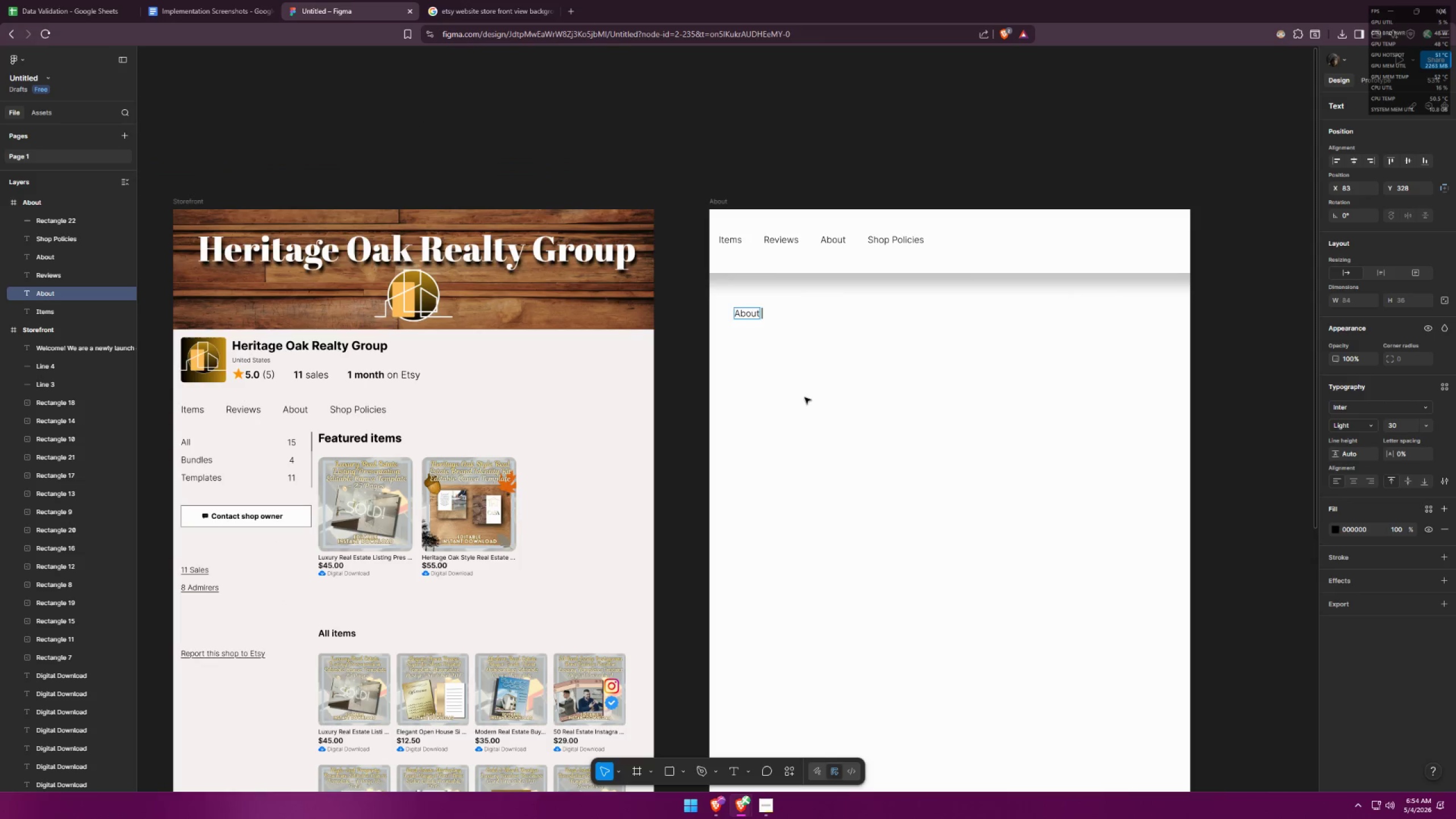 
type(Heritage Oak Rel)
key(Backspace)
type(alty Gero)
key(Backspace)
key(Backspace)
key(Backspace)
type(roup)
 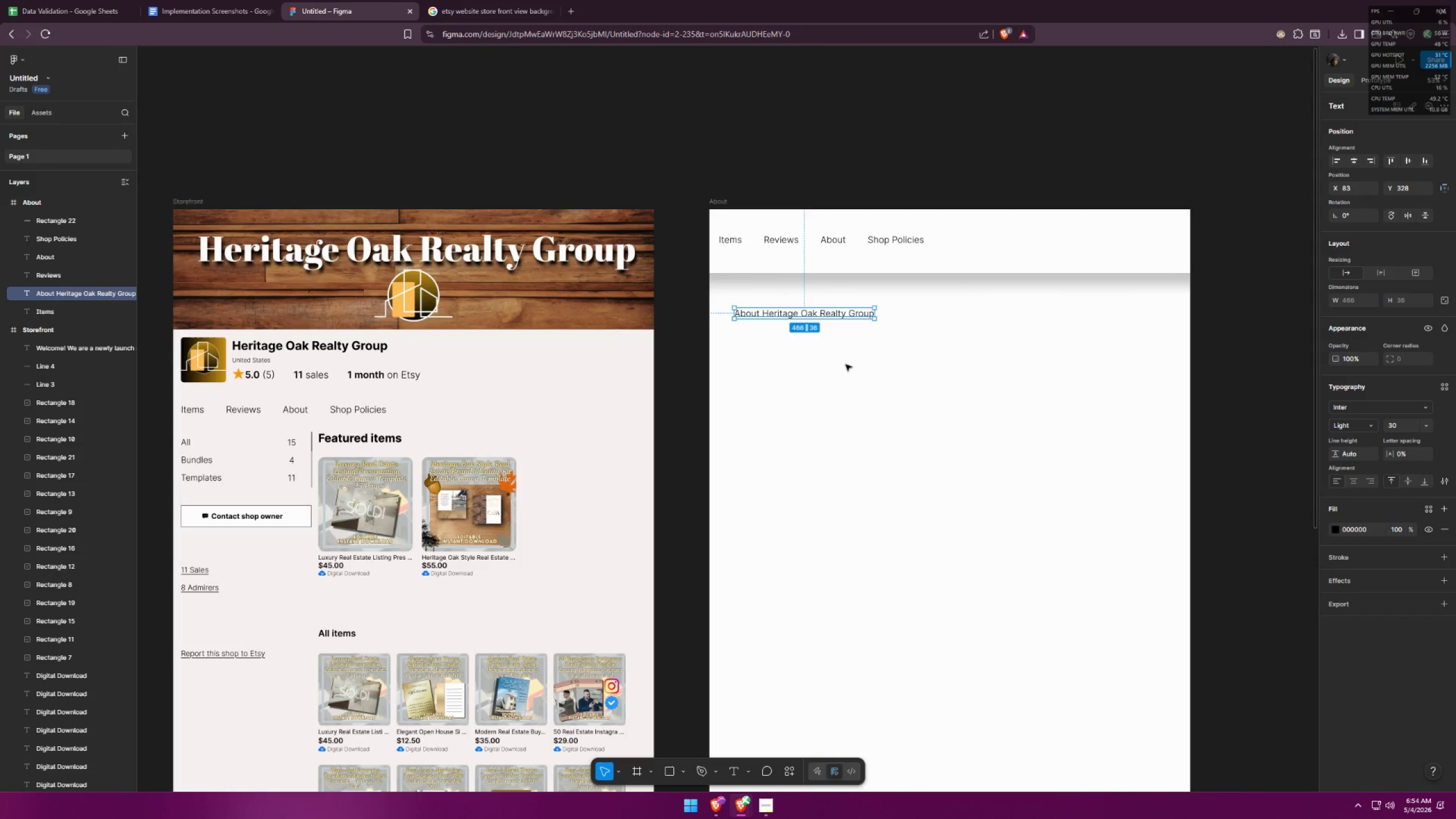 
double_click([834, 336])
 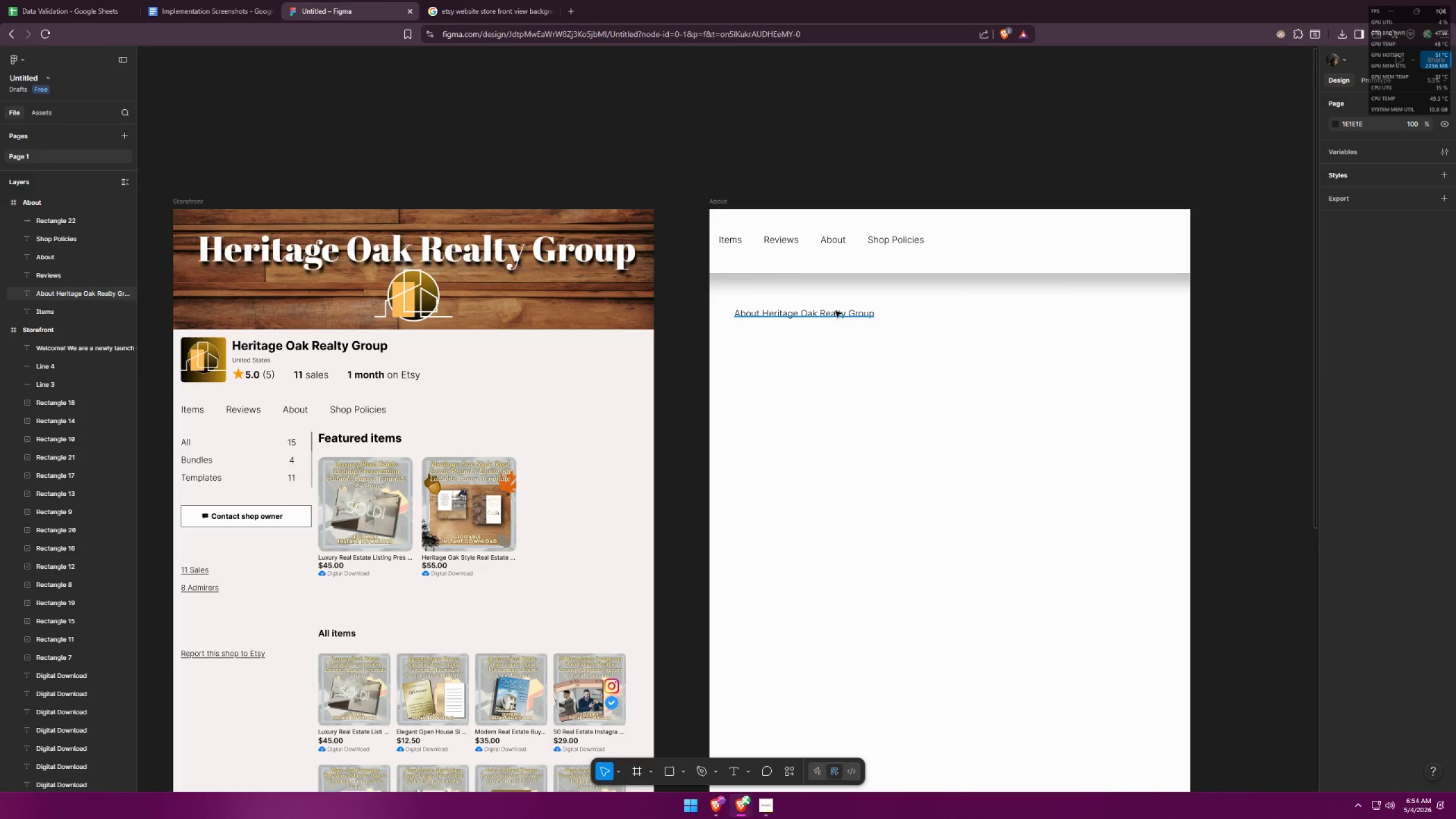 
triple_click([835, 311])
 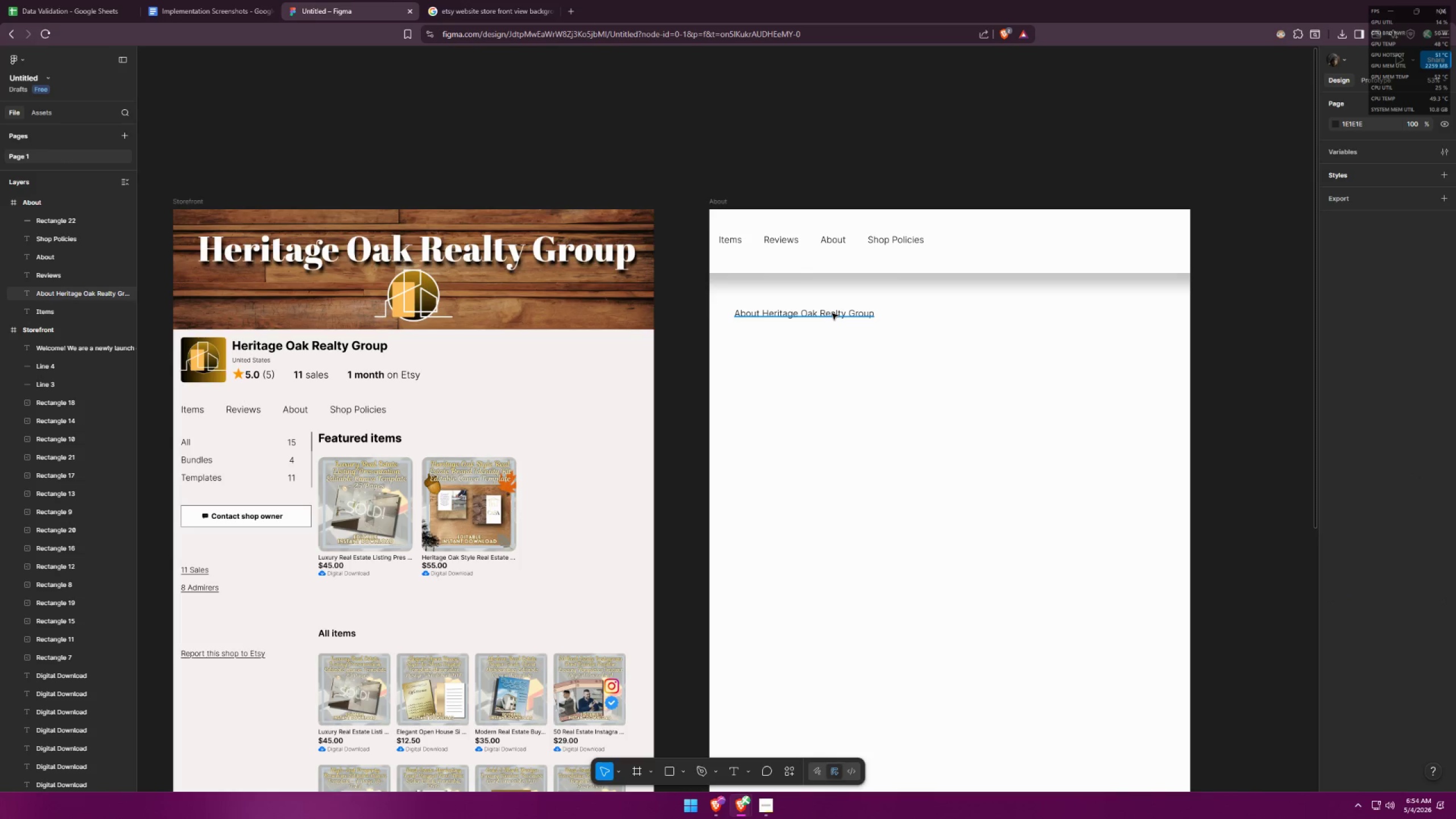 
double_click([832, 313])
 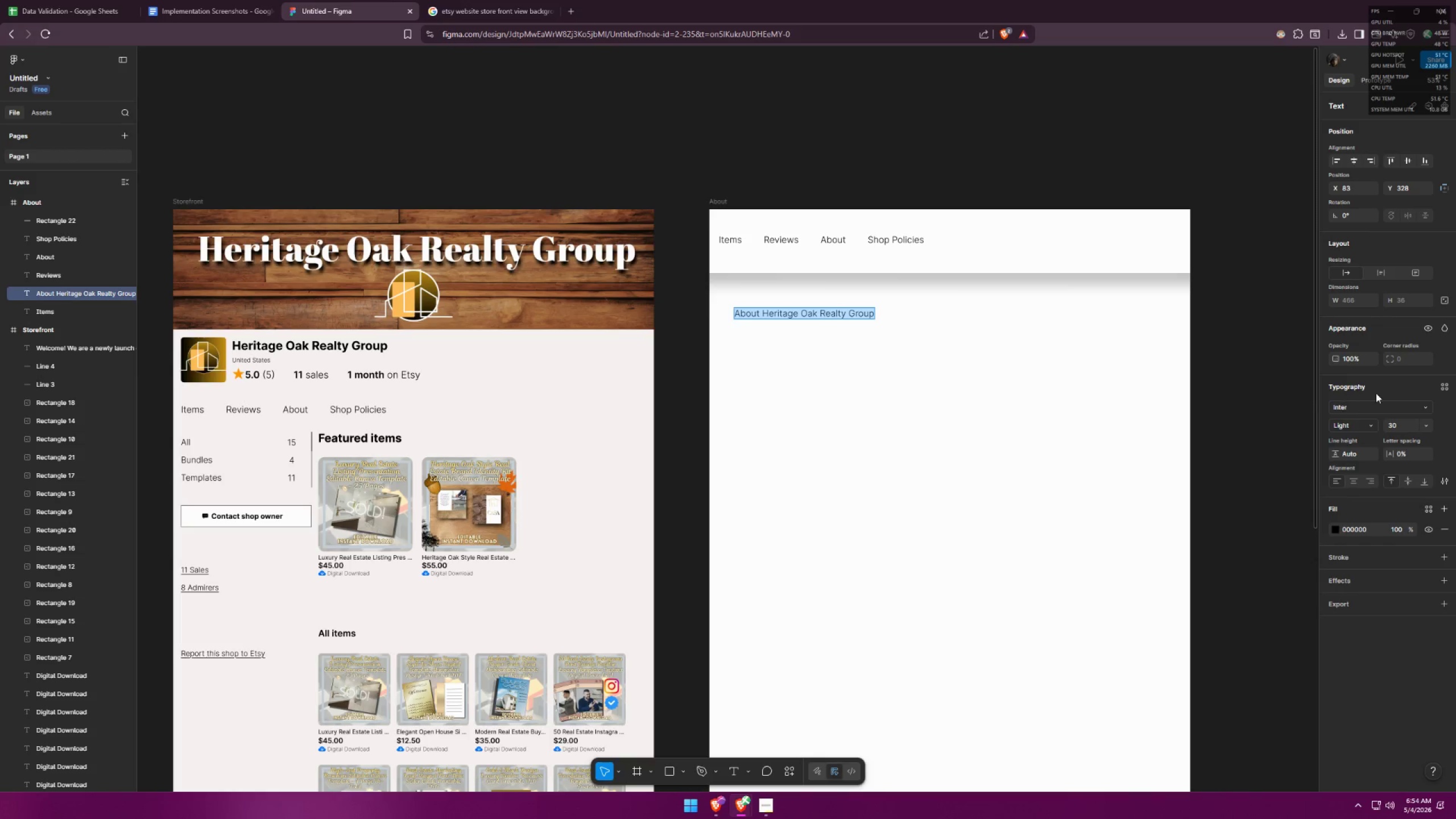 
left_click([1378, 409])
 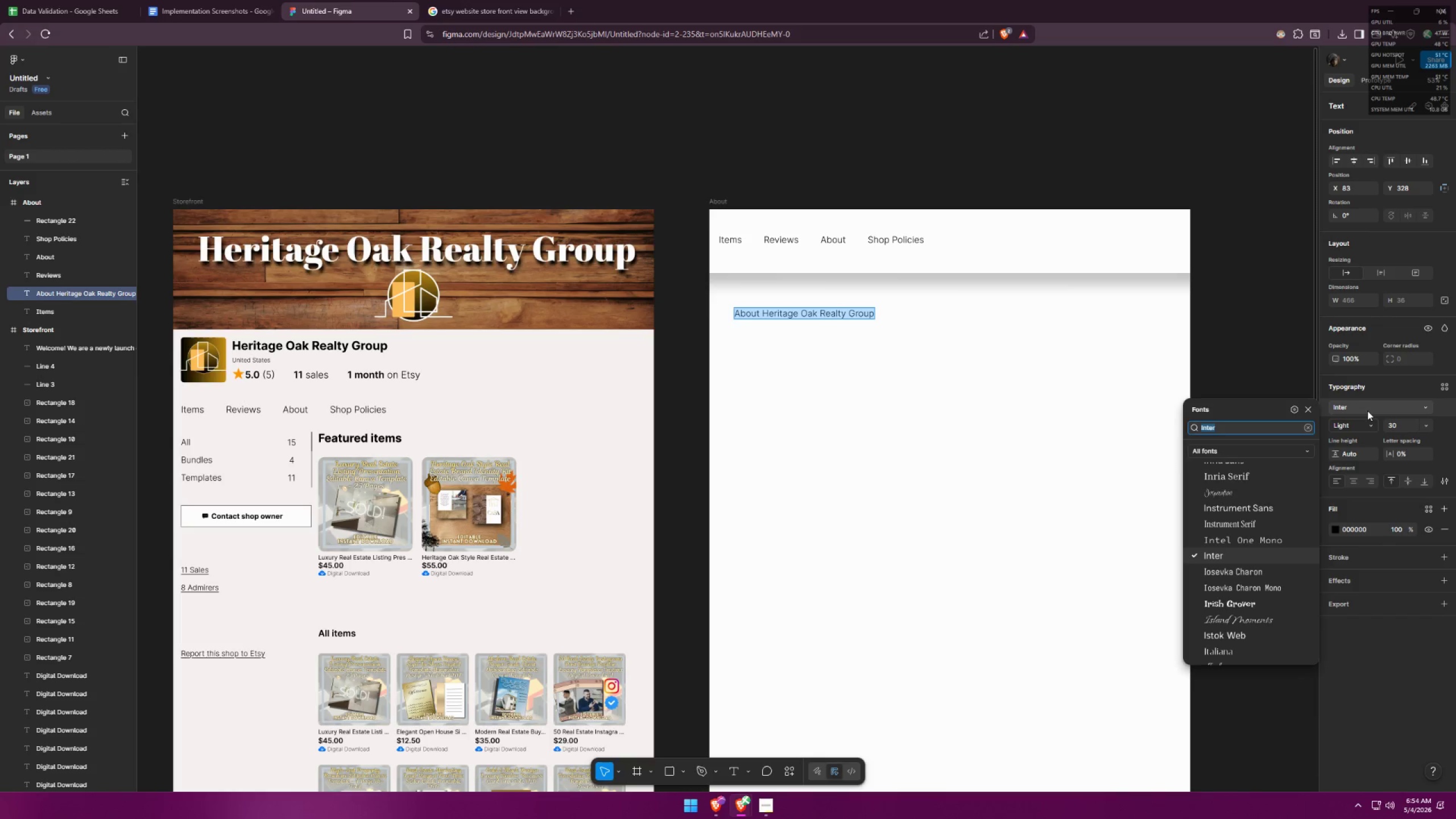 
left_click([1367, 411])
 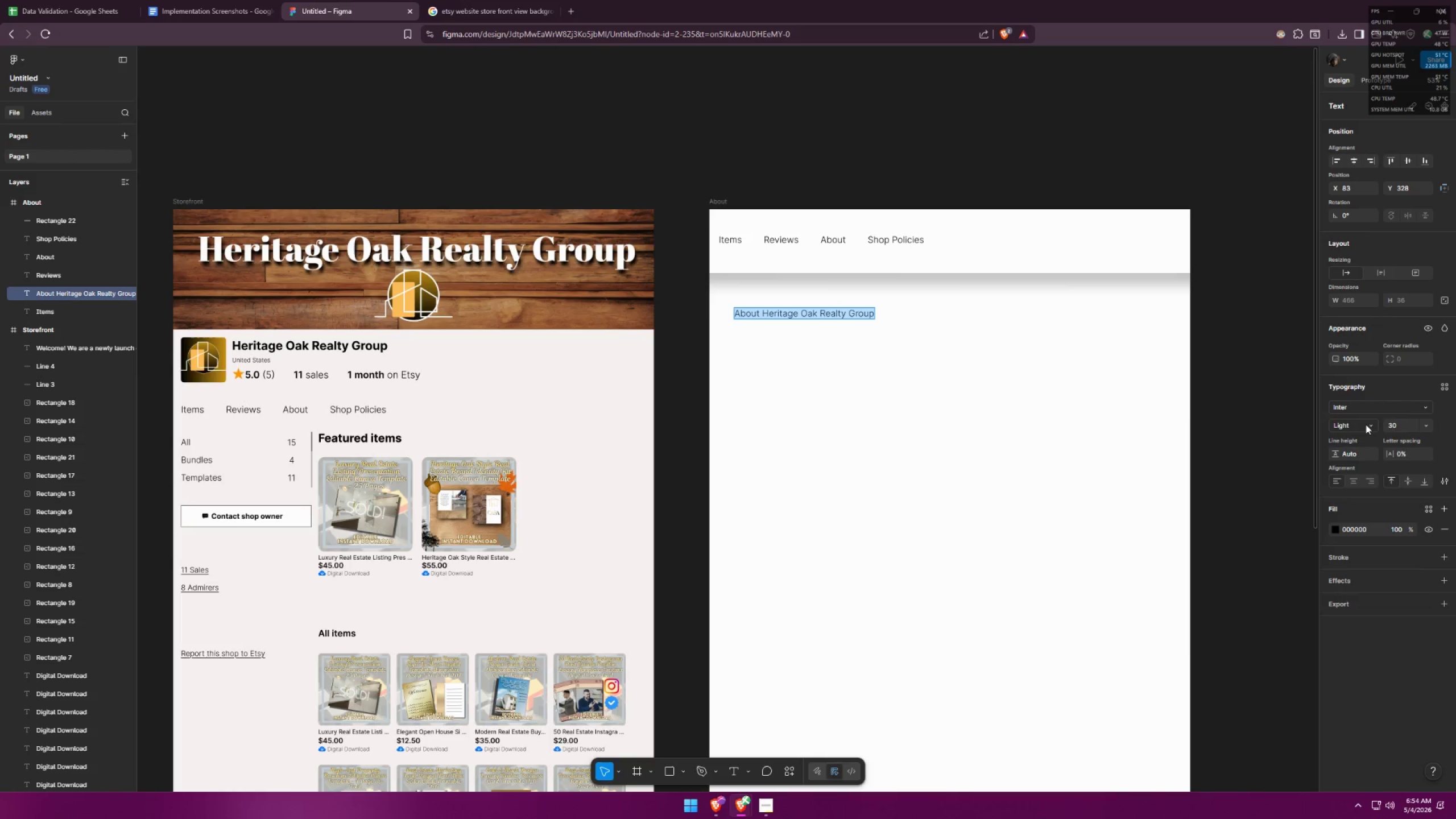 
double_click([1366, 422])
 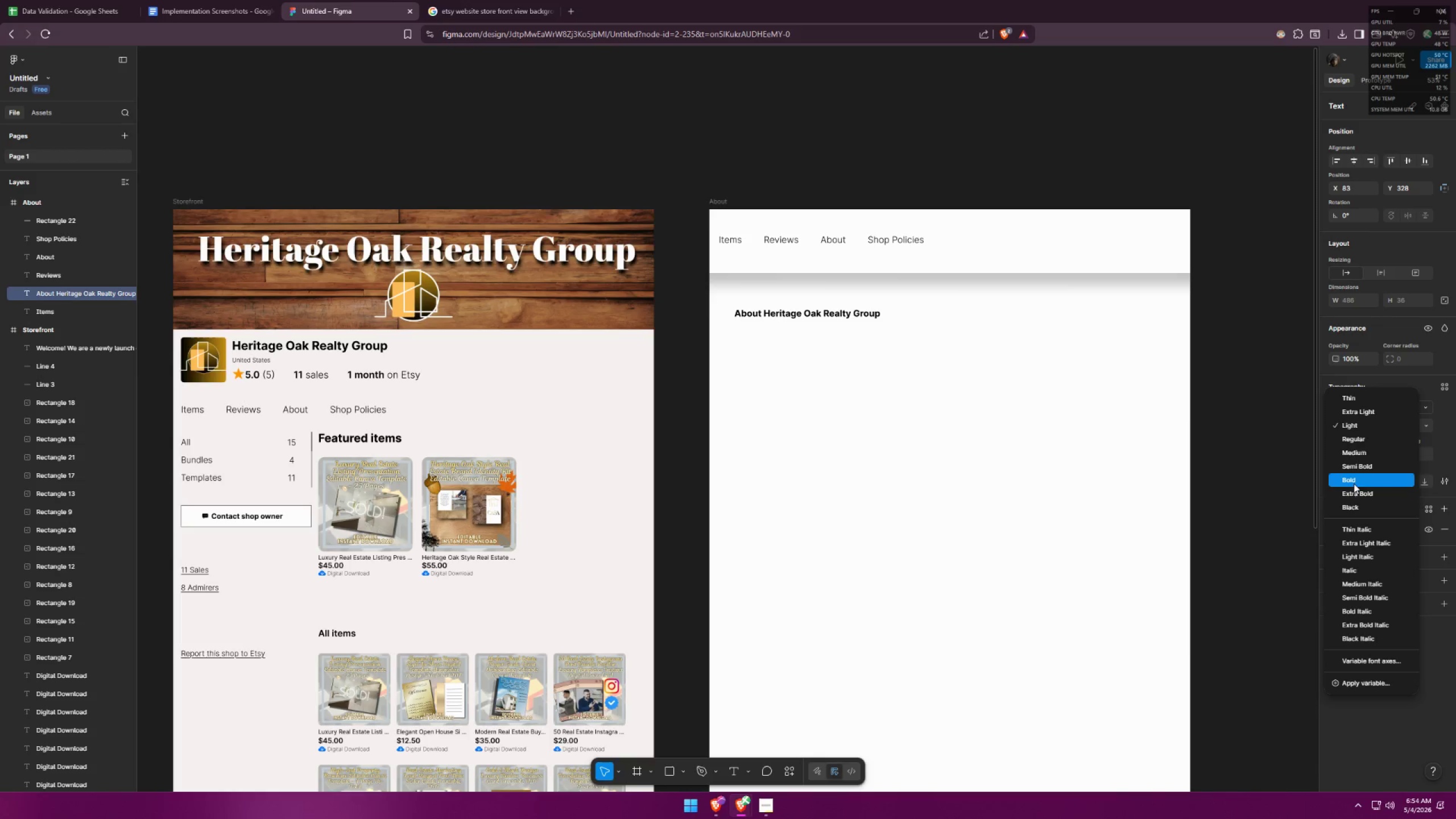 
left_click([1366, 461])
 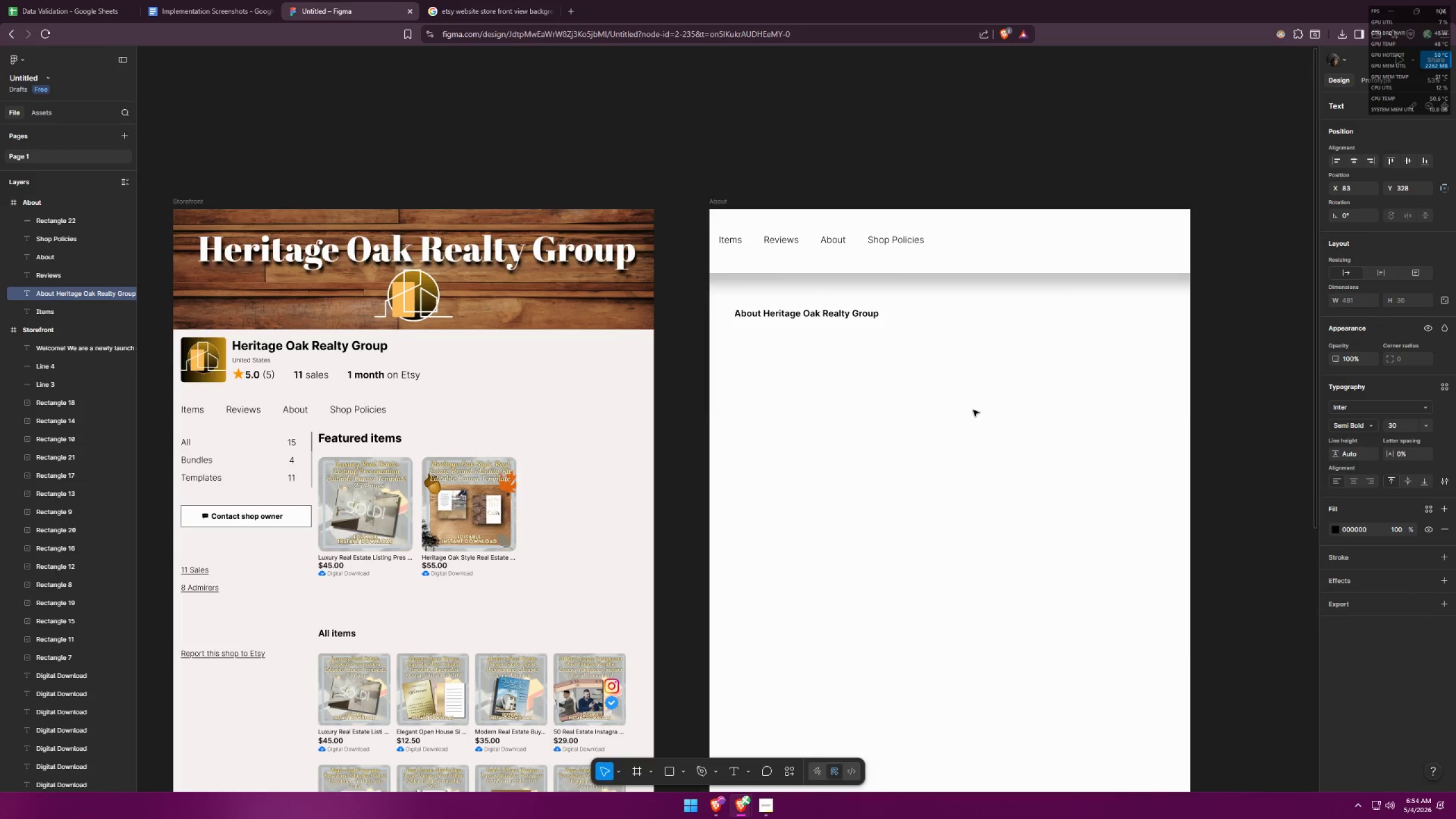 
triple_click([974, 410])
 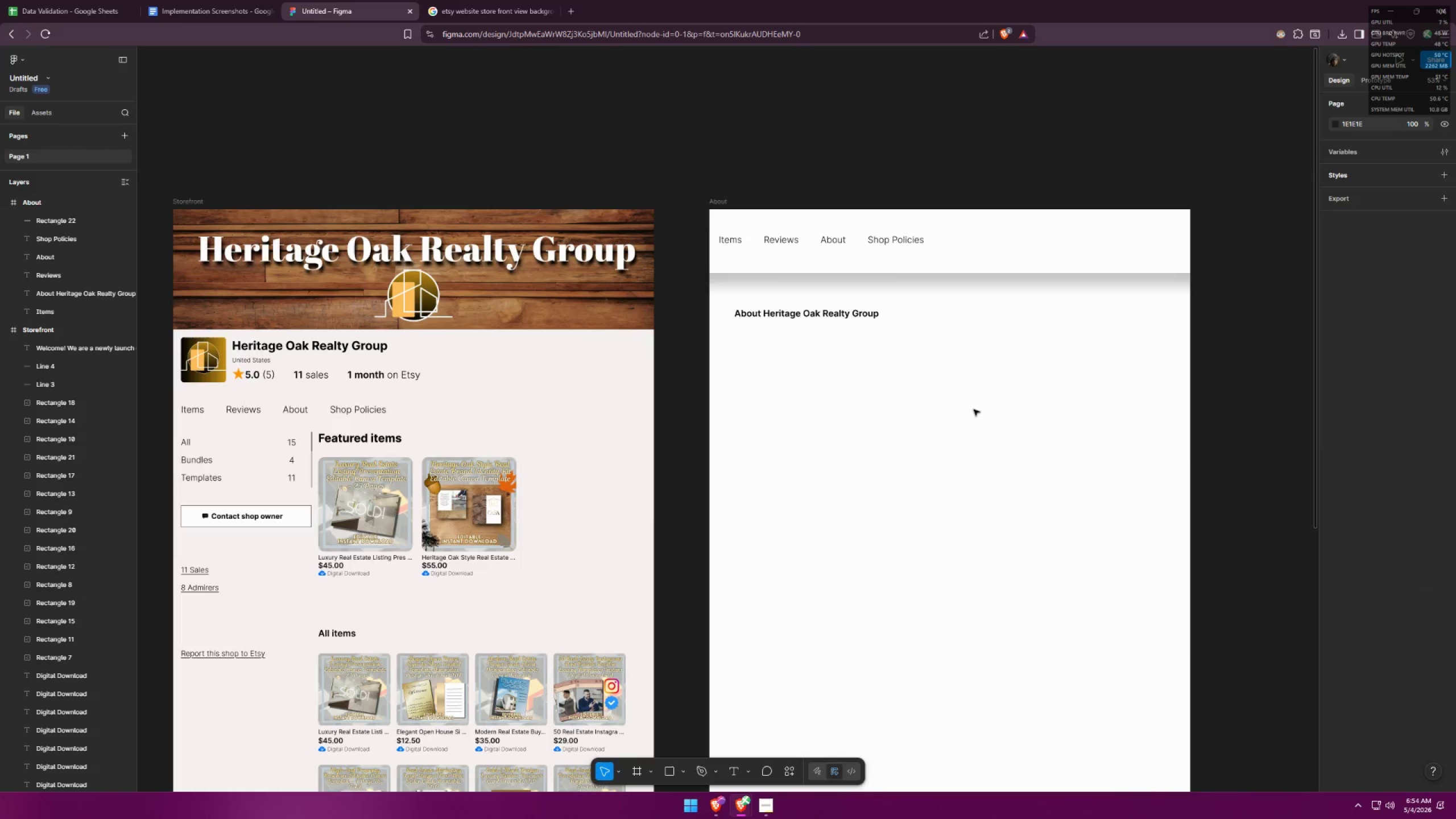 
key(Alt+AltLeft)
 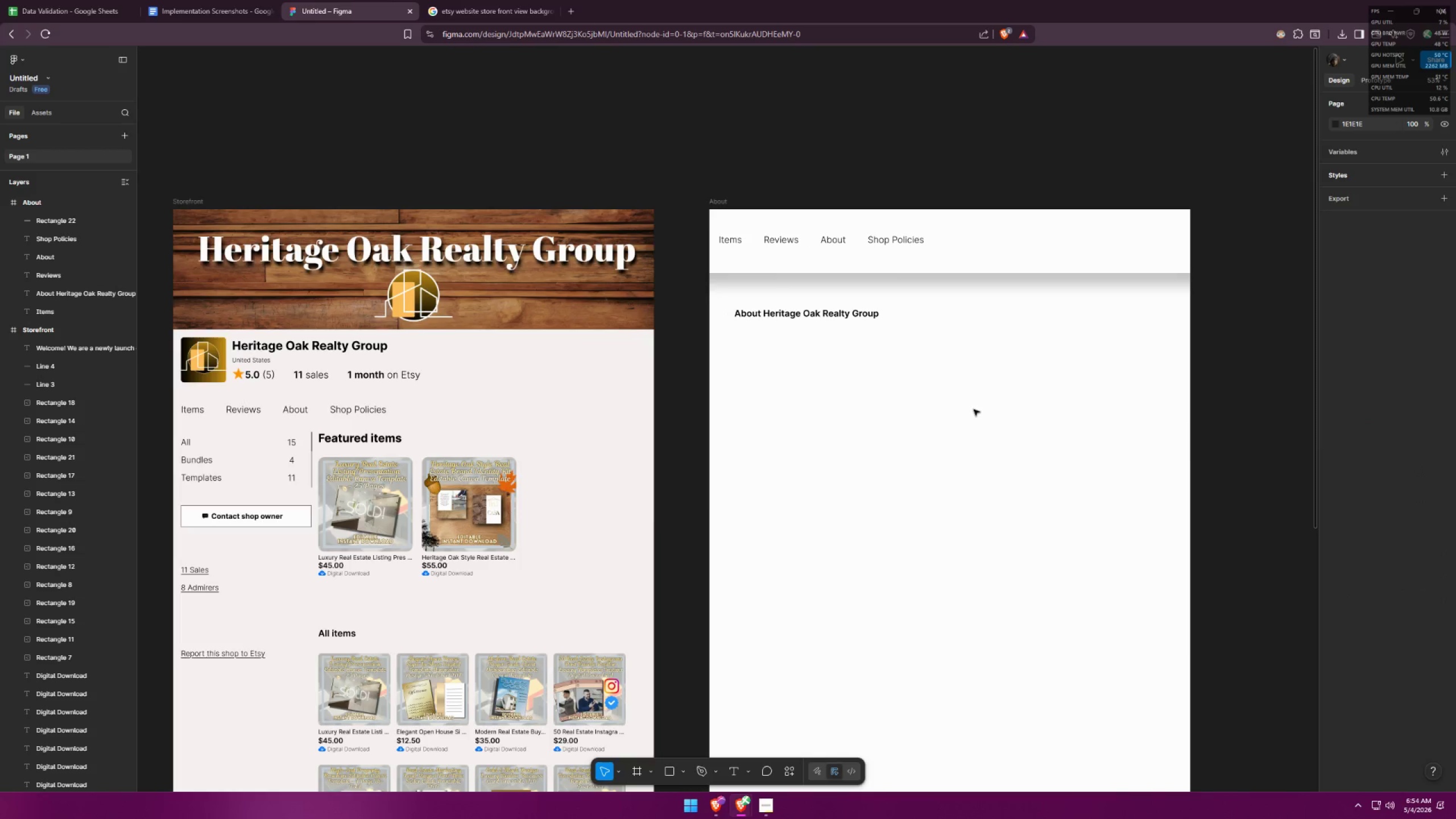 
key(Alt+Tab)
 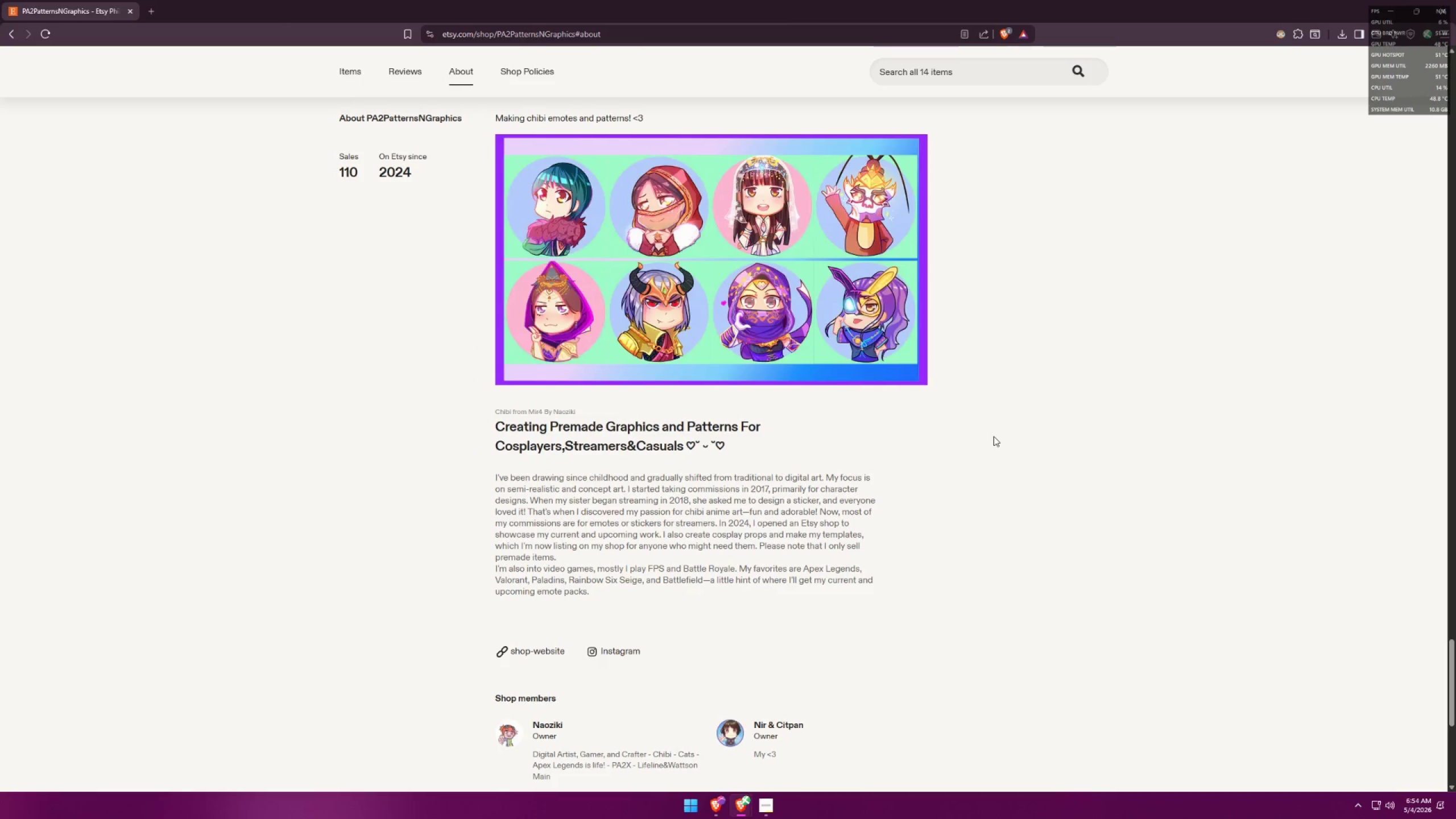 
key(Alt+AltLeft)
 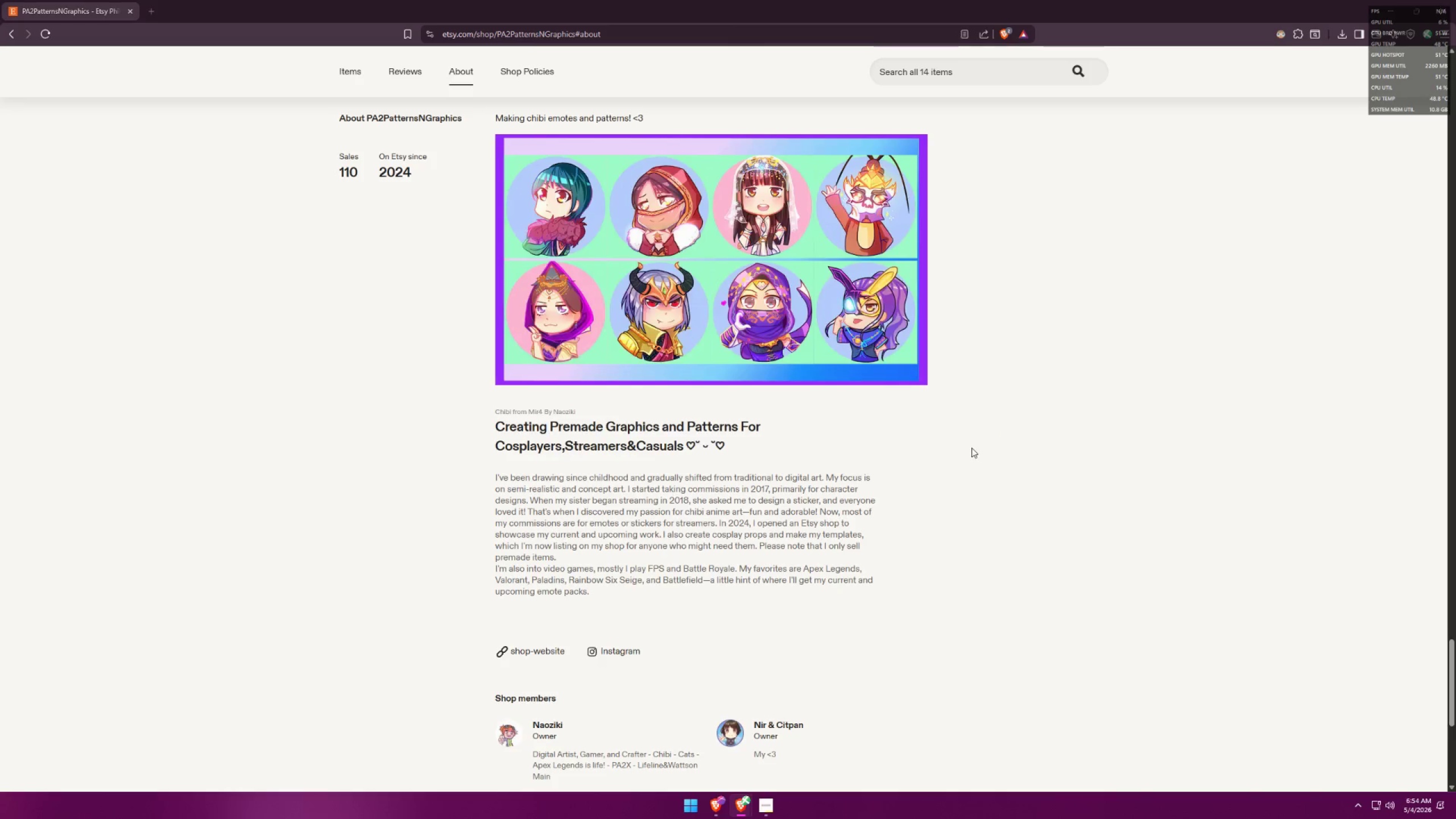 
key(Alt+Tab)
 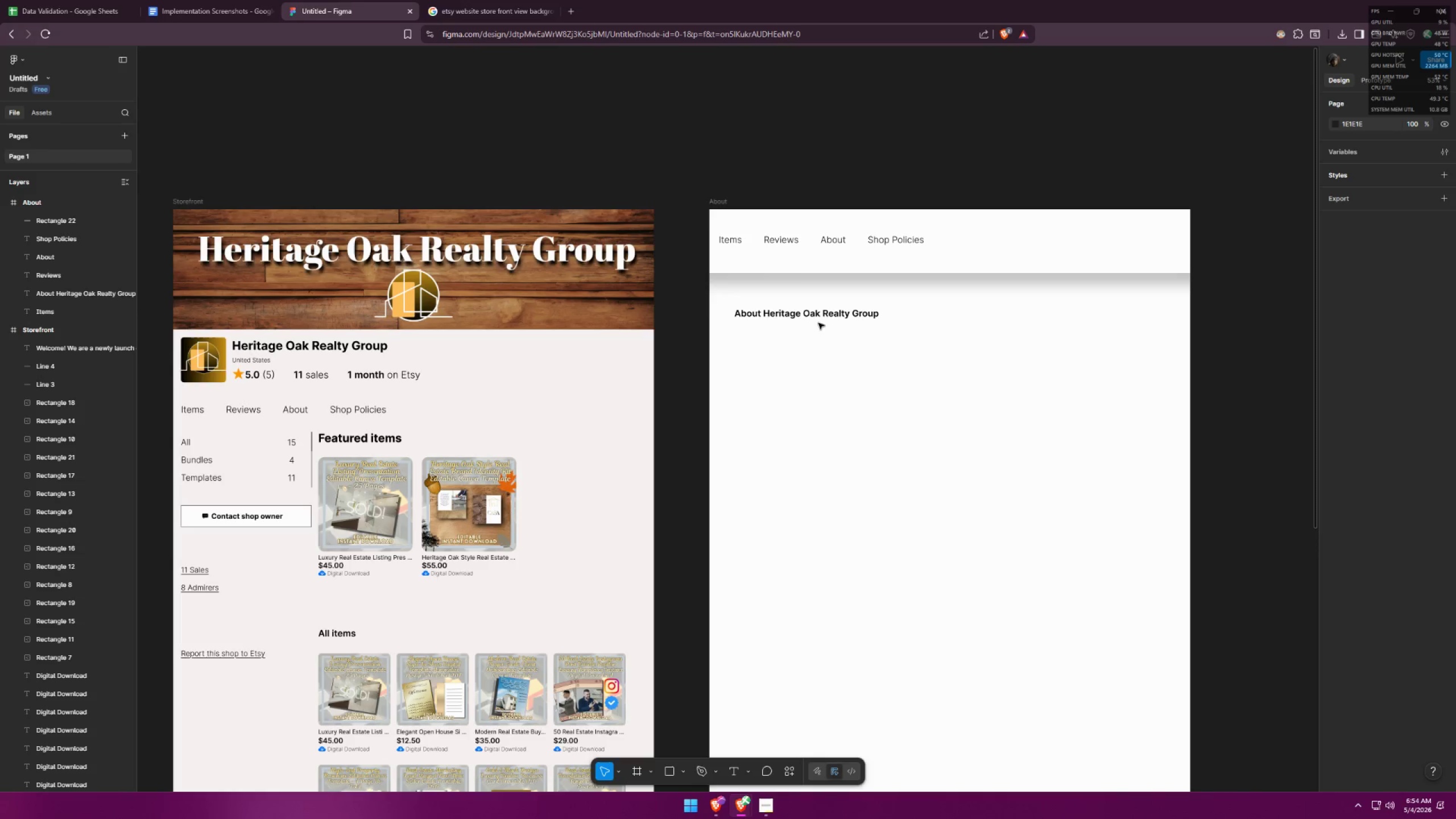 
left_click_drag(start_coordinate=[818, 318], to_coordinate=[801, 299])
 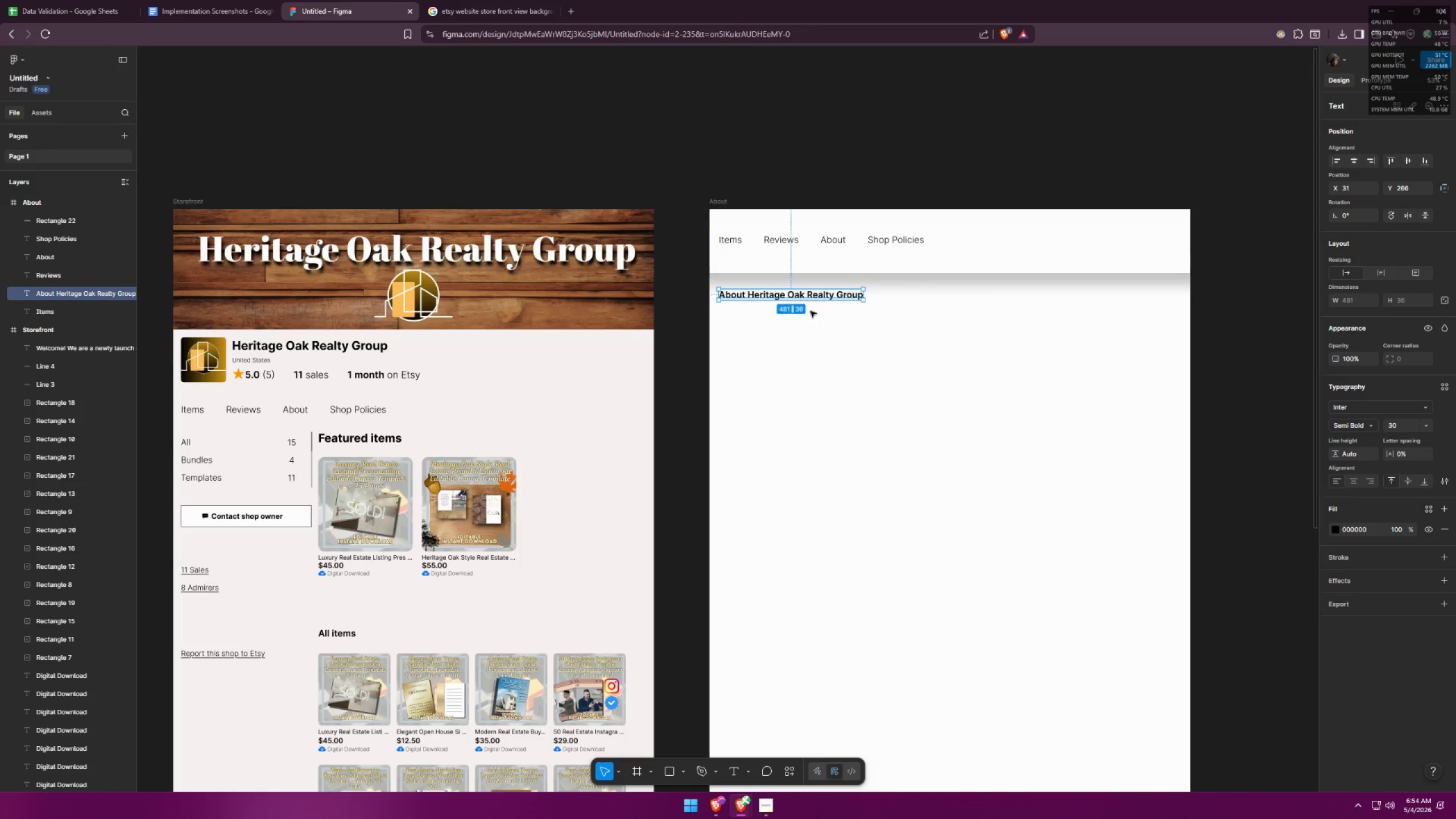 
left_click([839, 337])
 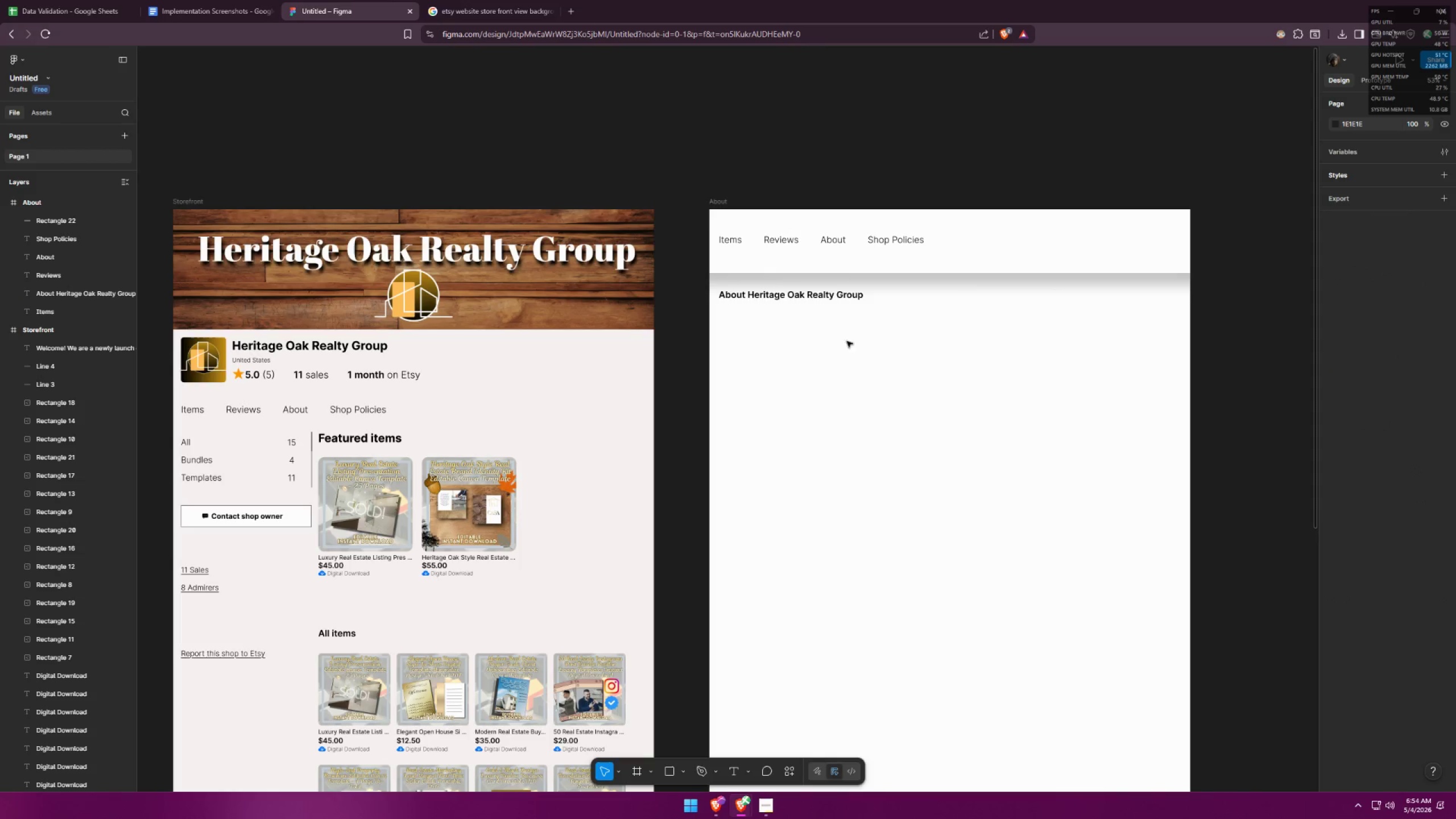 
key(Alt+AltLeft)
 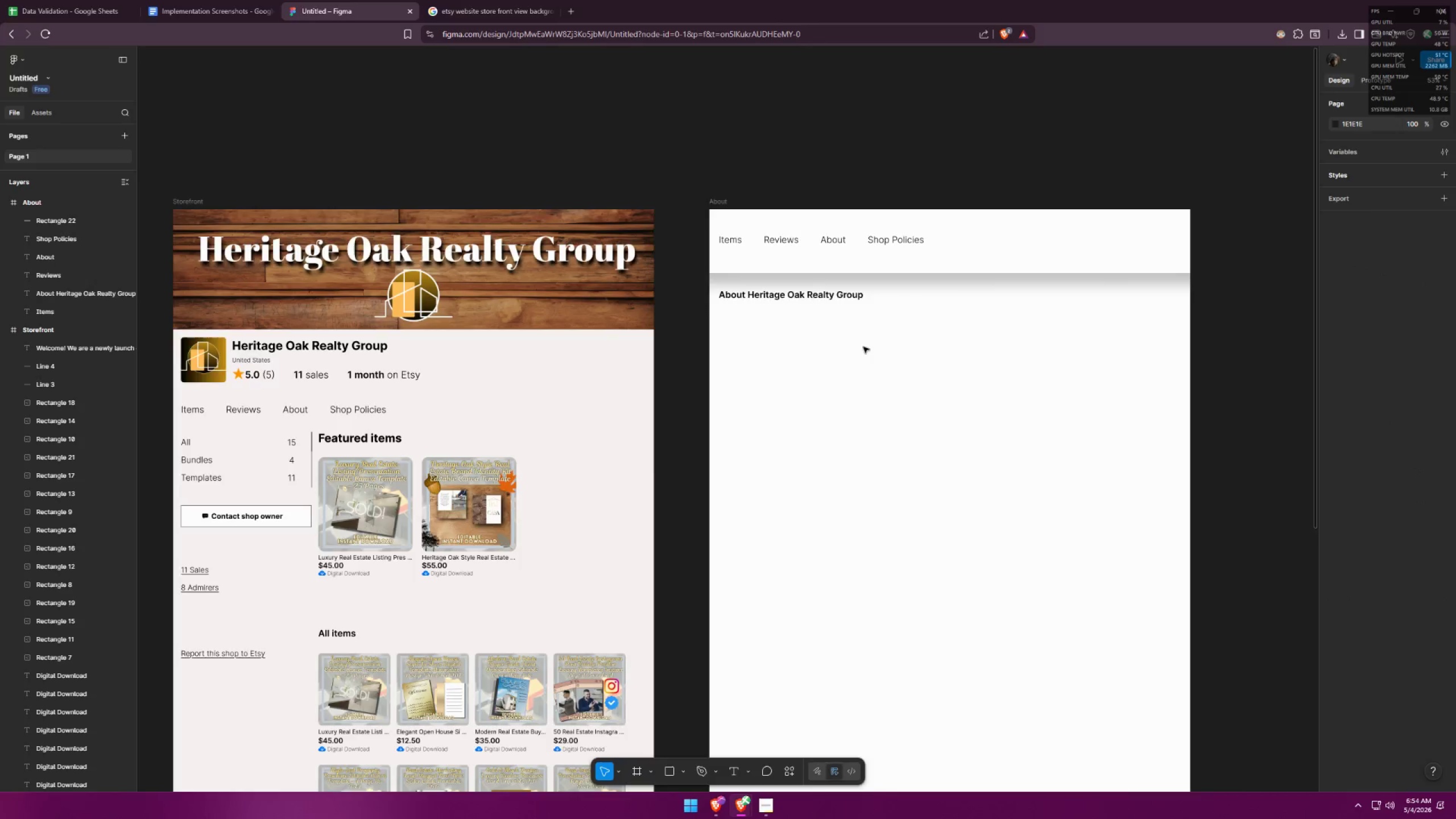 
key(Alt+Tab)
 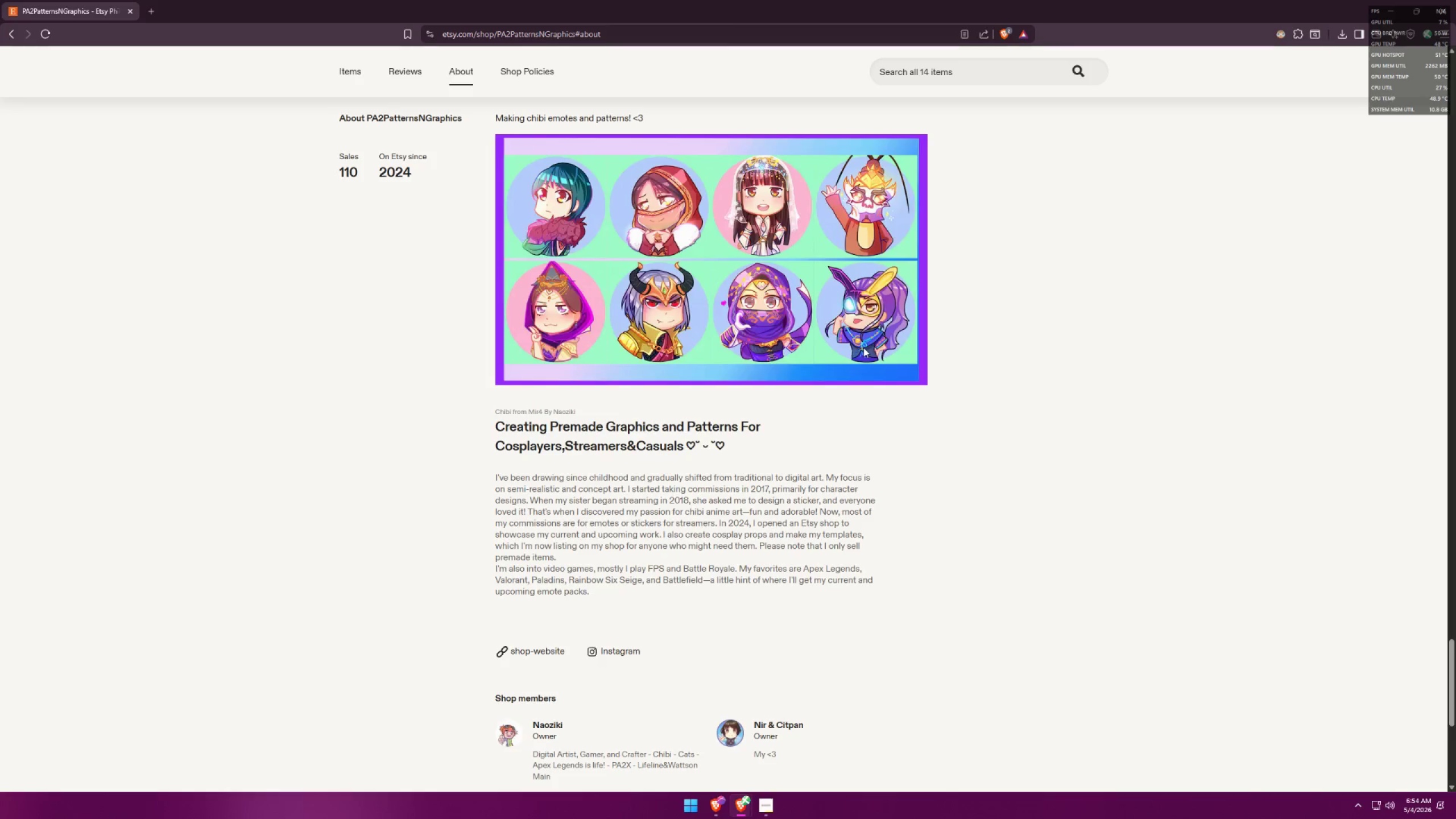 
key(Alt+AltLeft)
 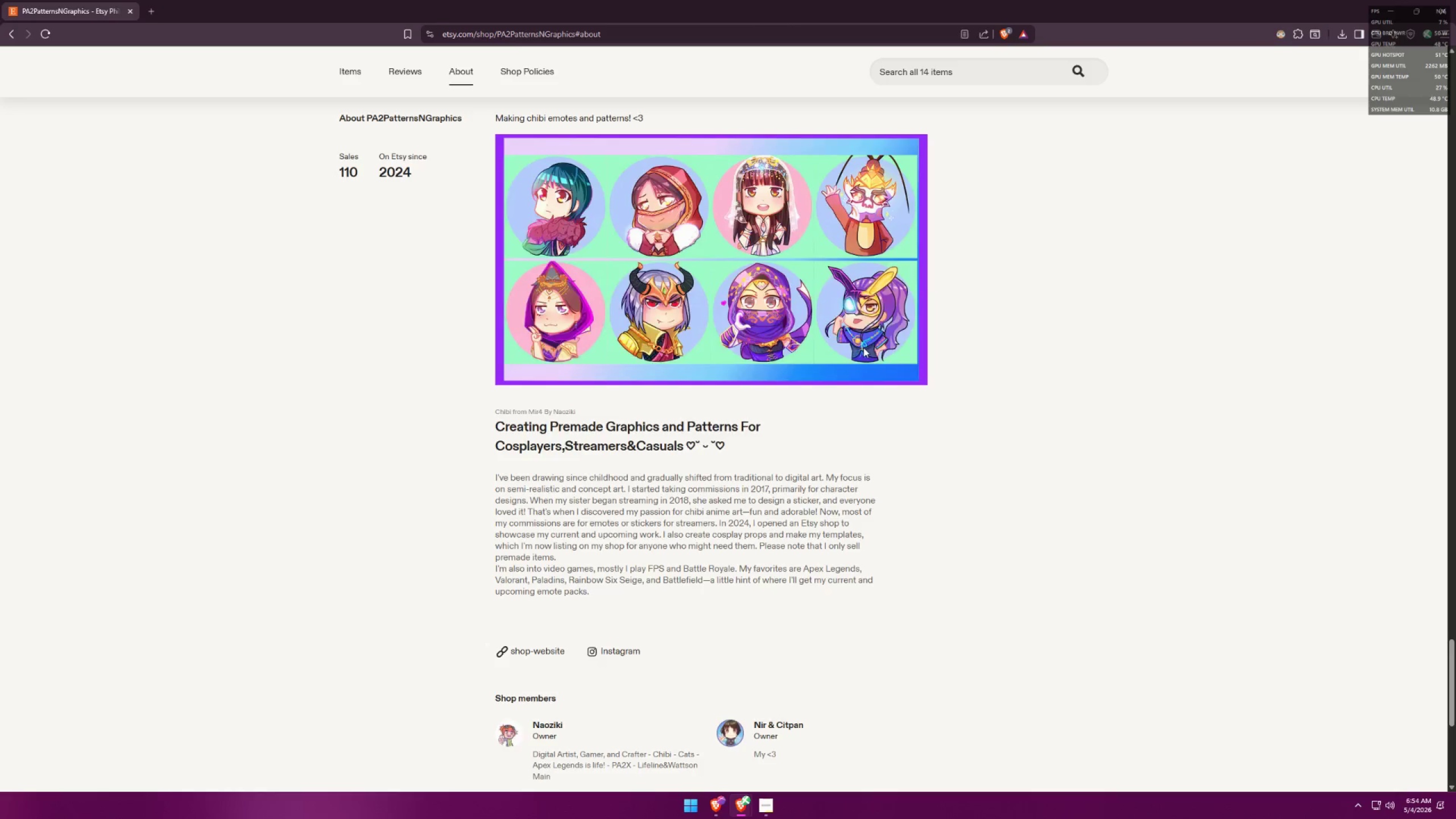 
key(Alt+Tab)
 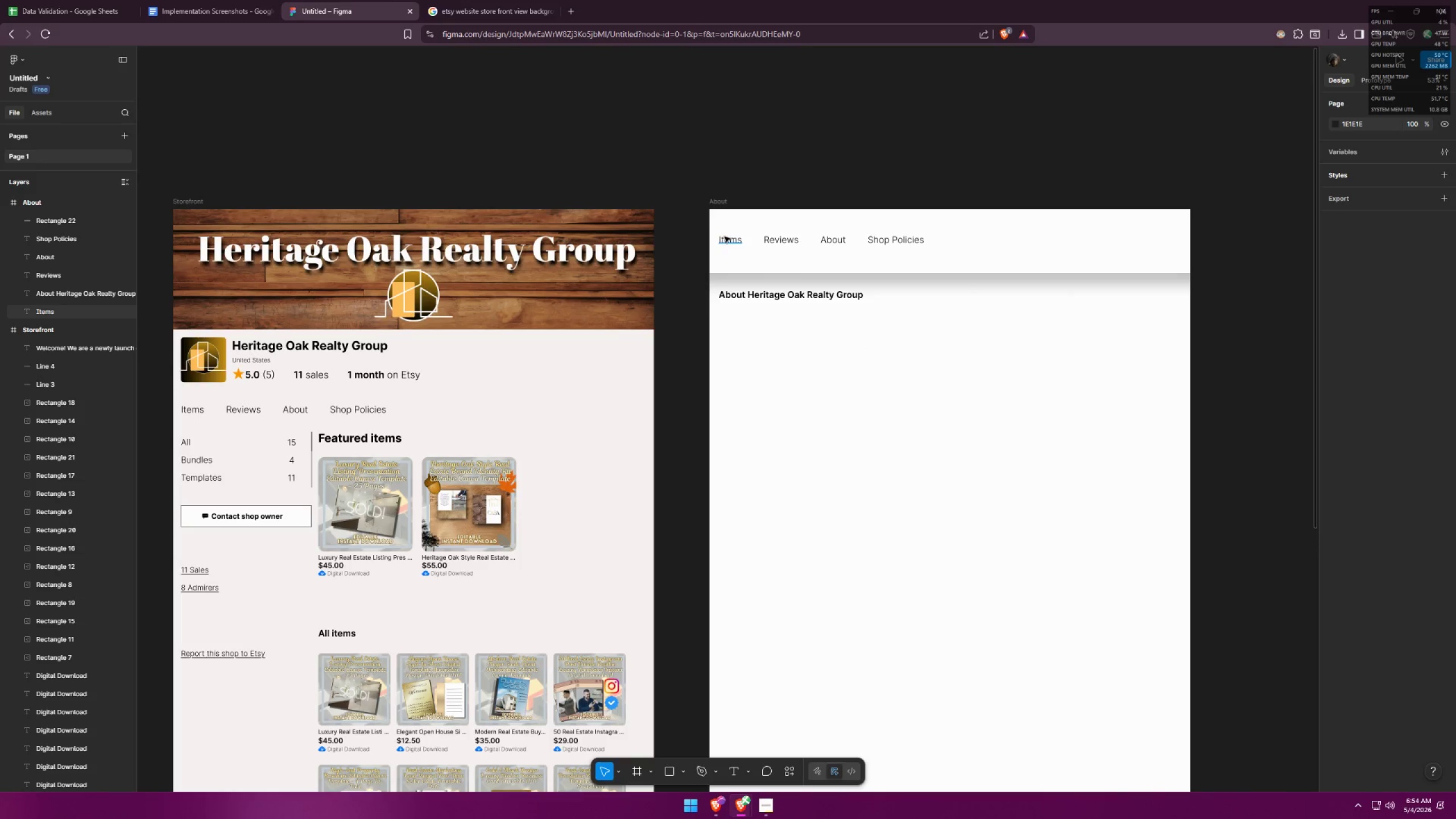 
double_click([755, 299])
 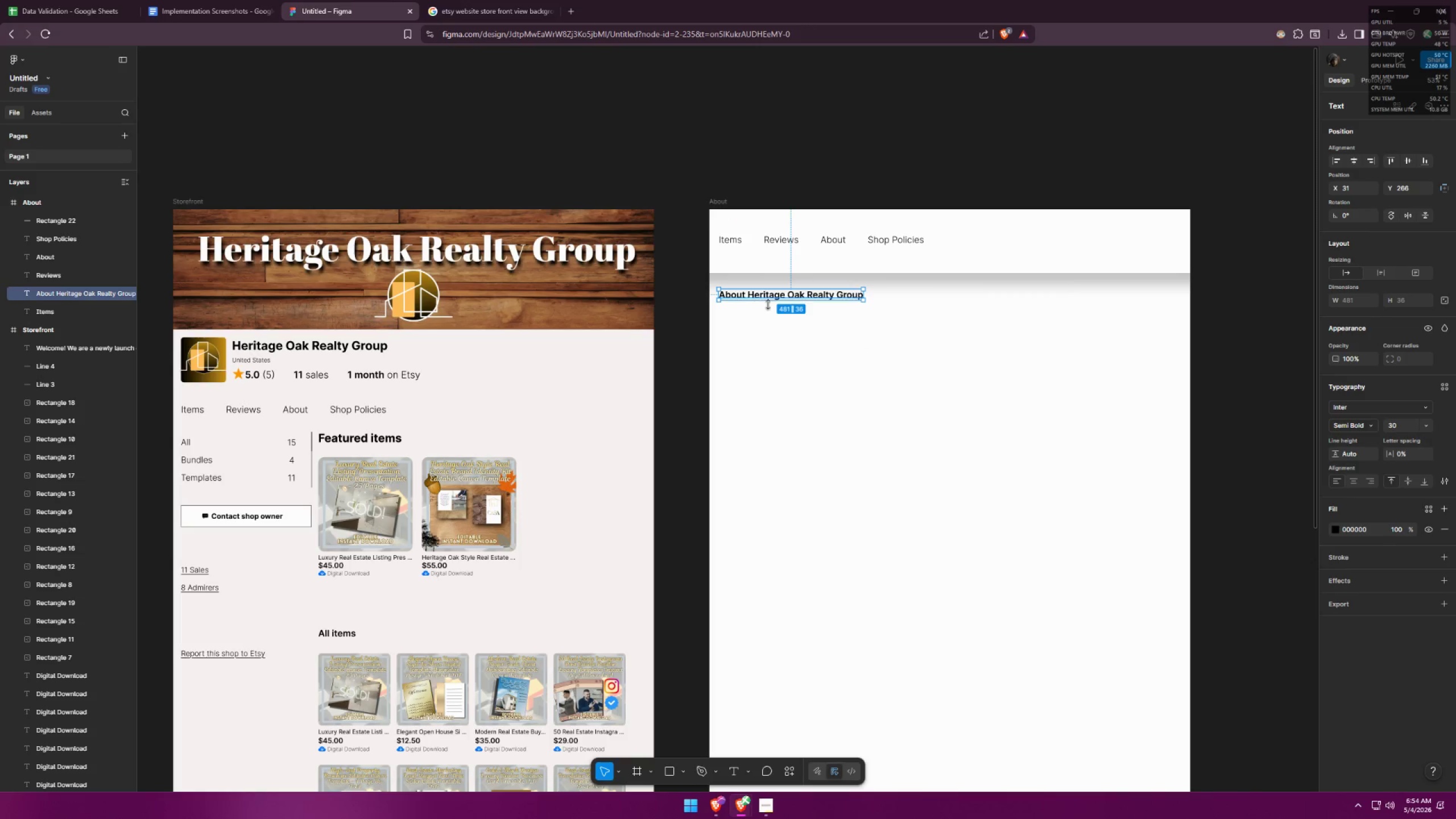 
left_click([911, 370])
 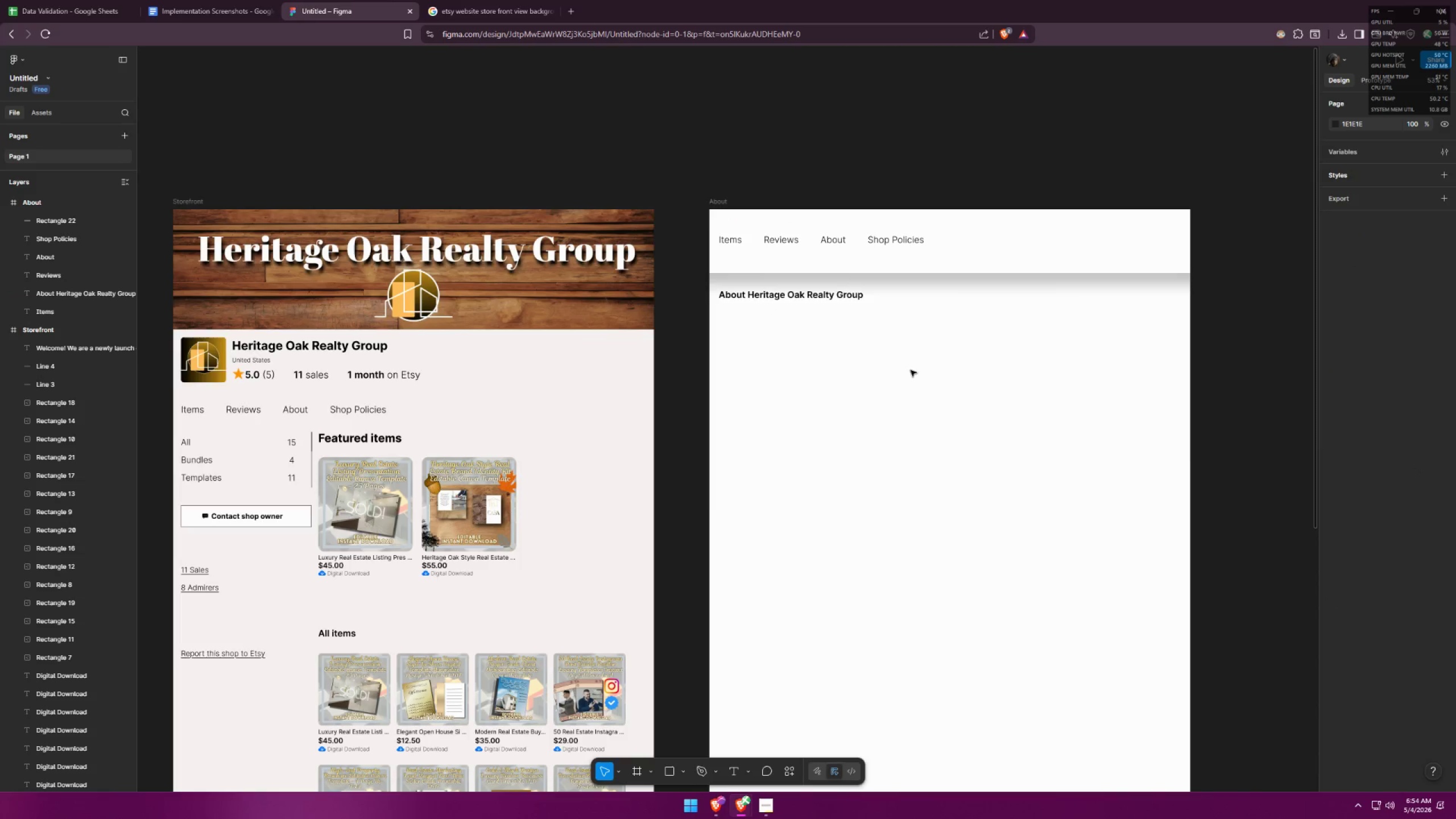 
key(Alt+AltLeft)
 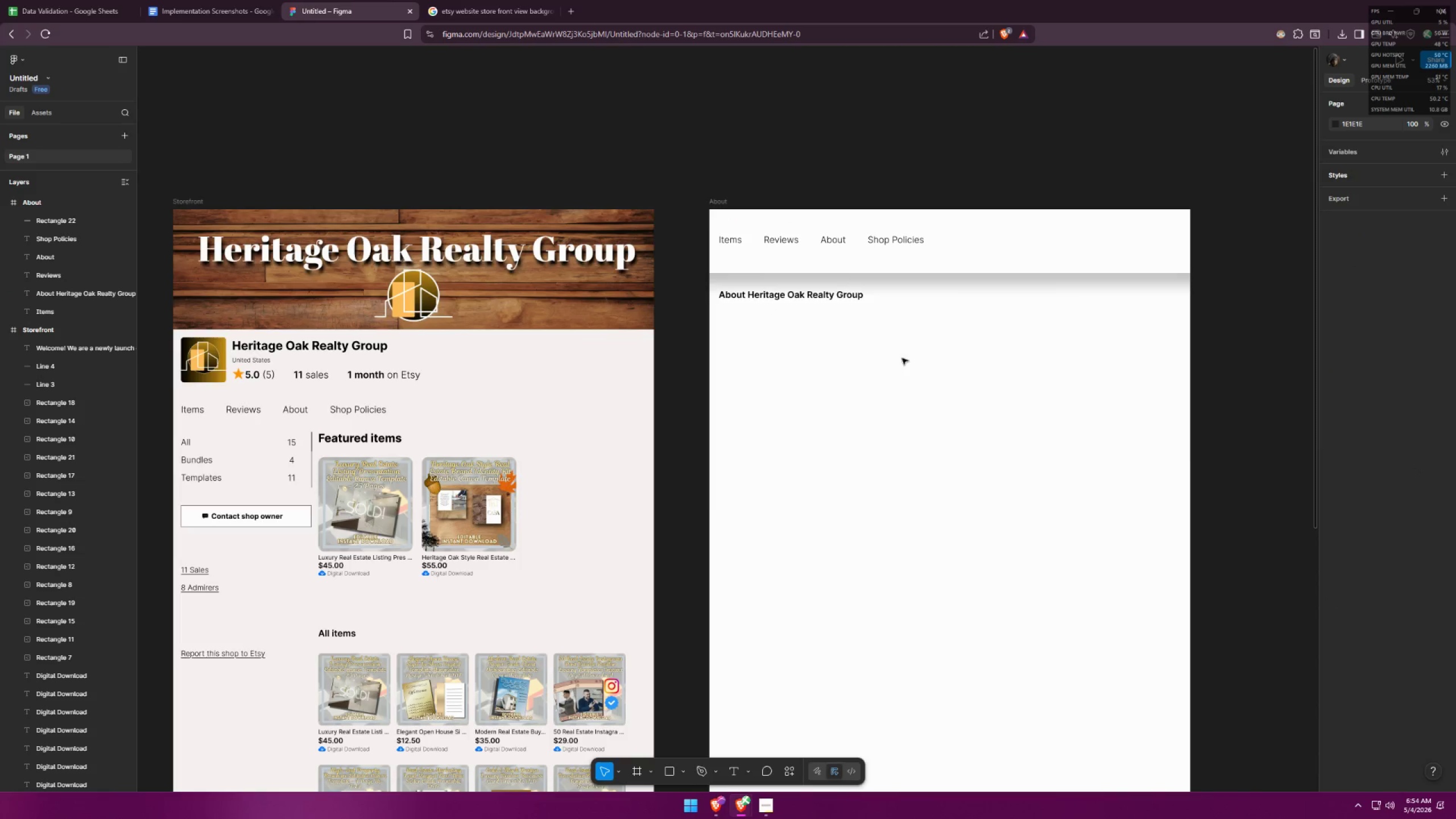 
key(Alt+Tab)
 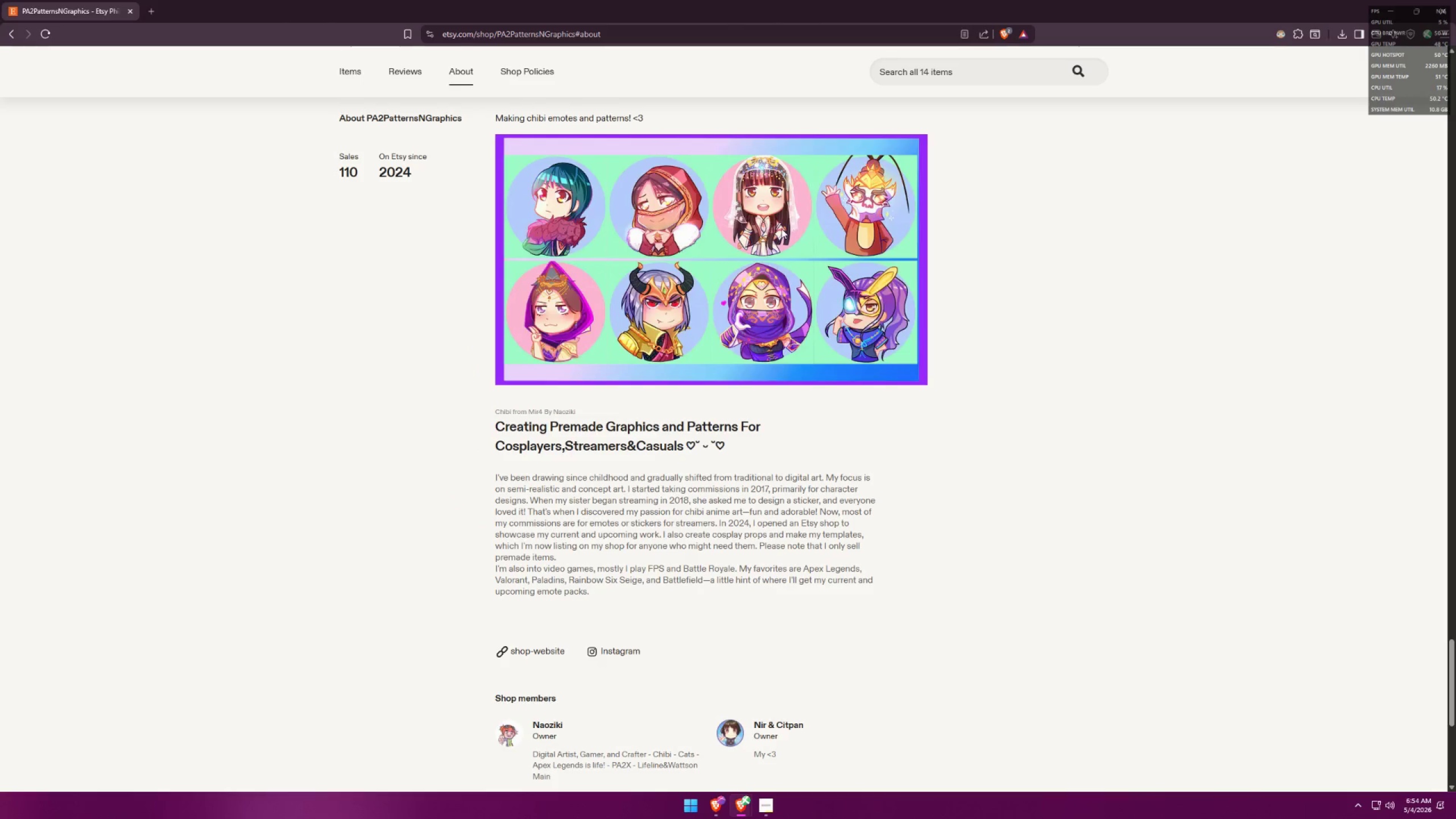 
key(Alt+AltLeft)
 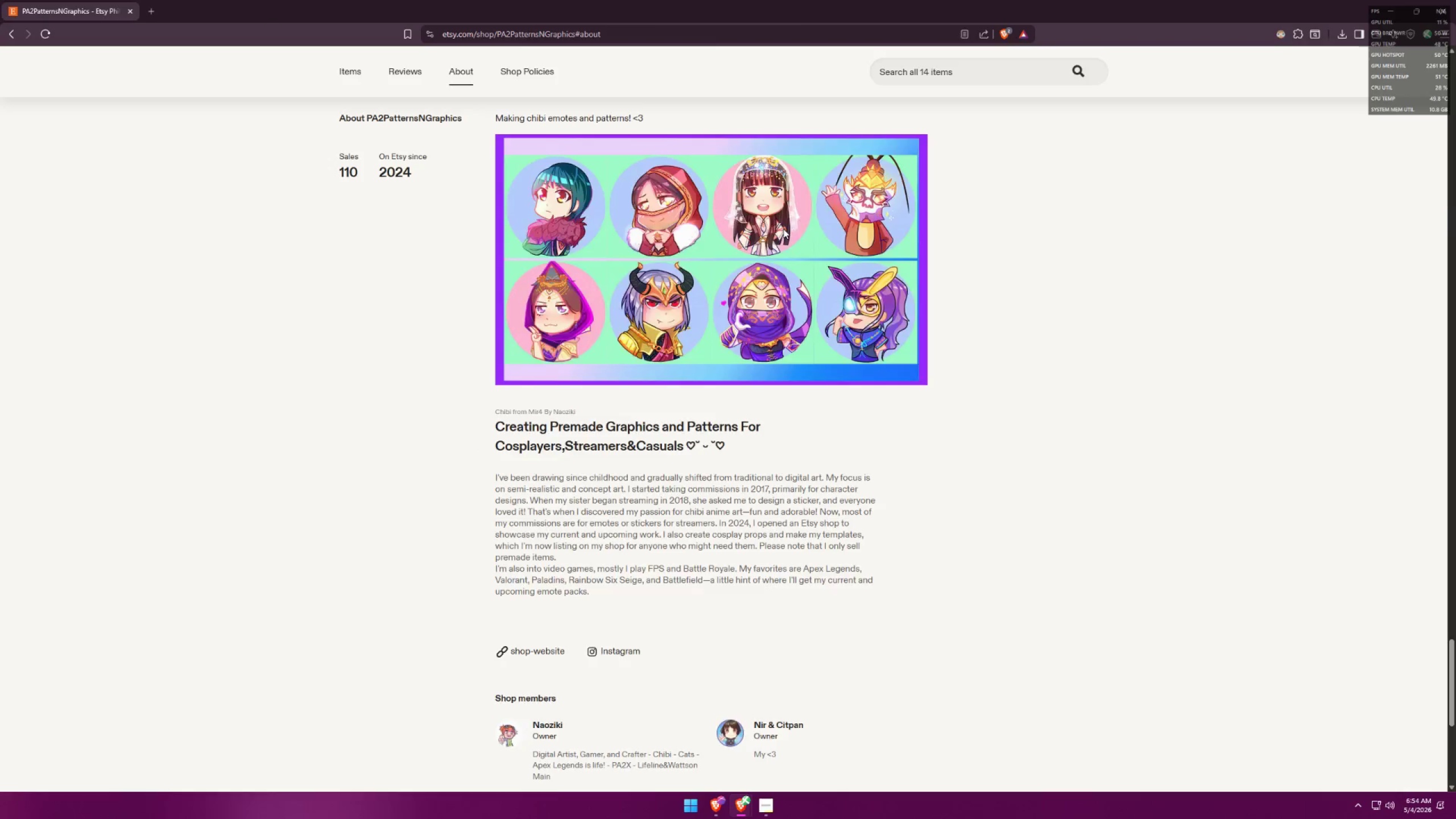 
key(Alt+Tab)
 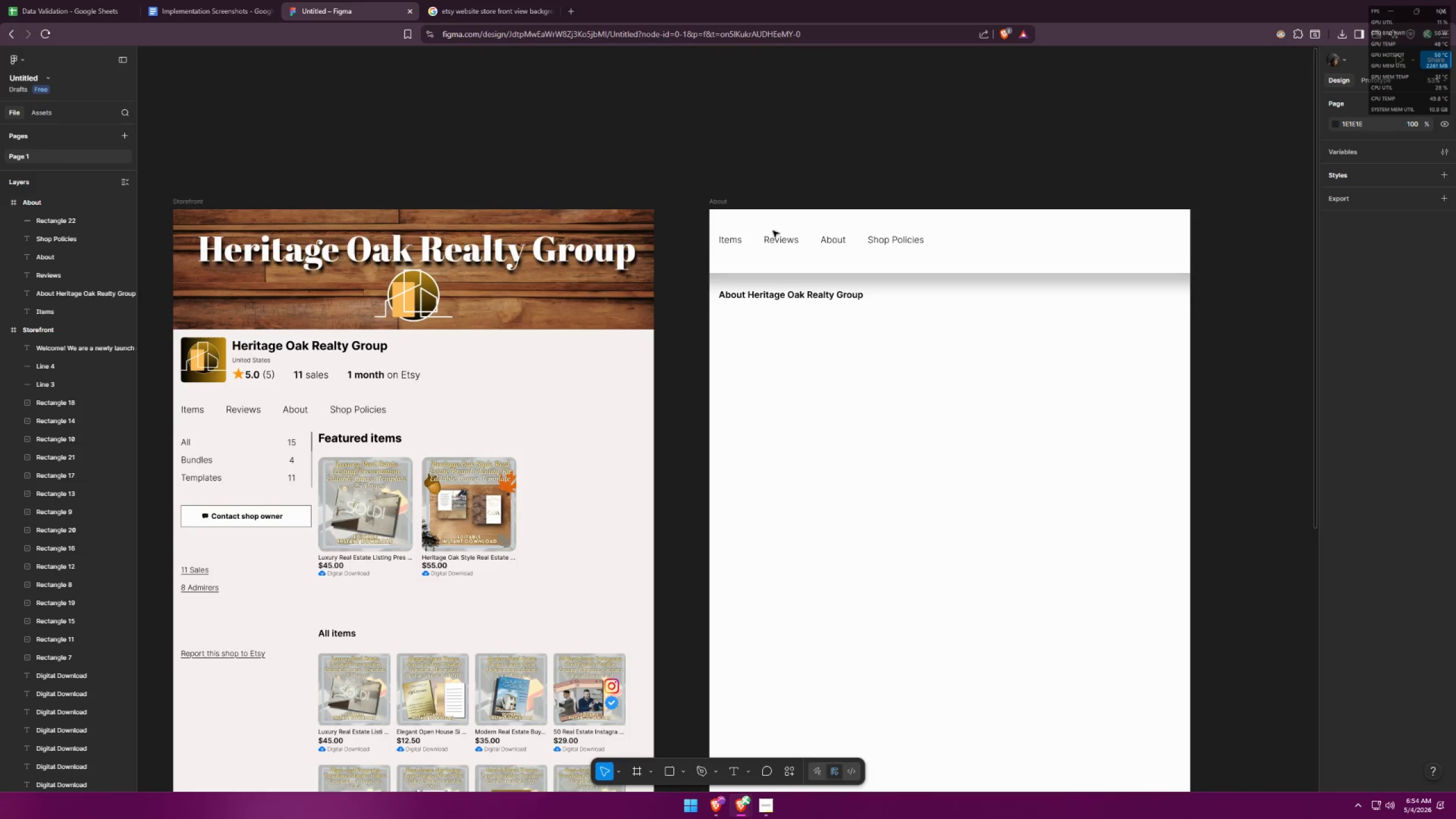 
scroll: coordinate [773, 231], scroll_direction: up, amount: 5.0
 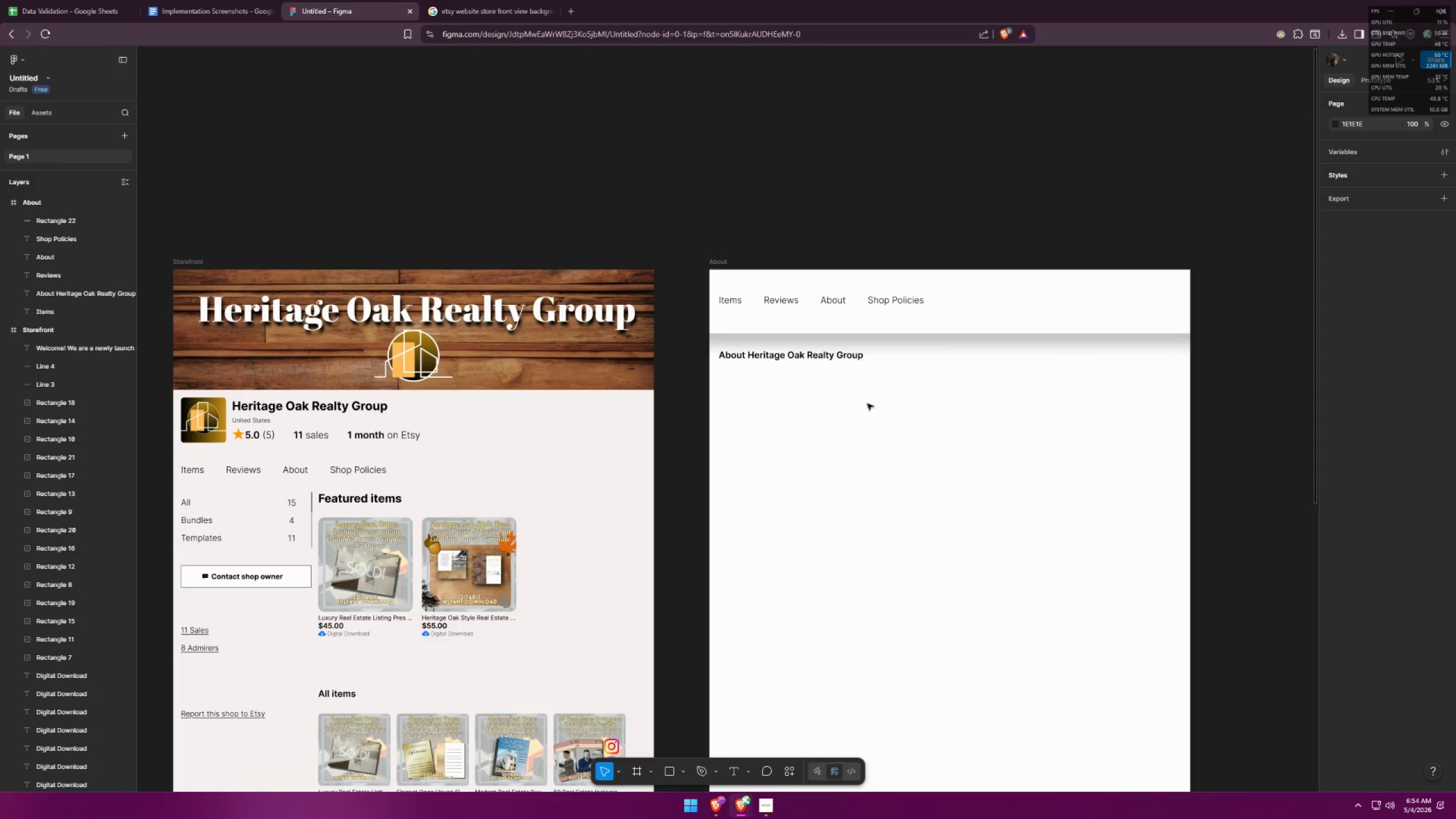 
key(Alt+AltLeft)
 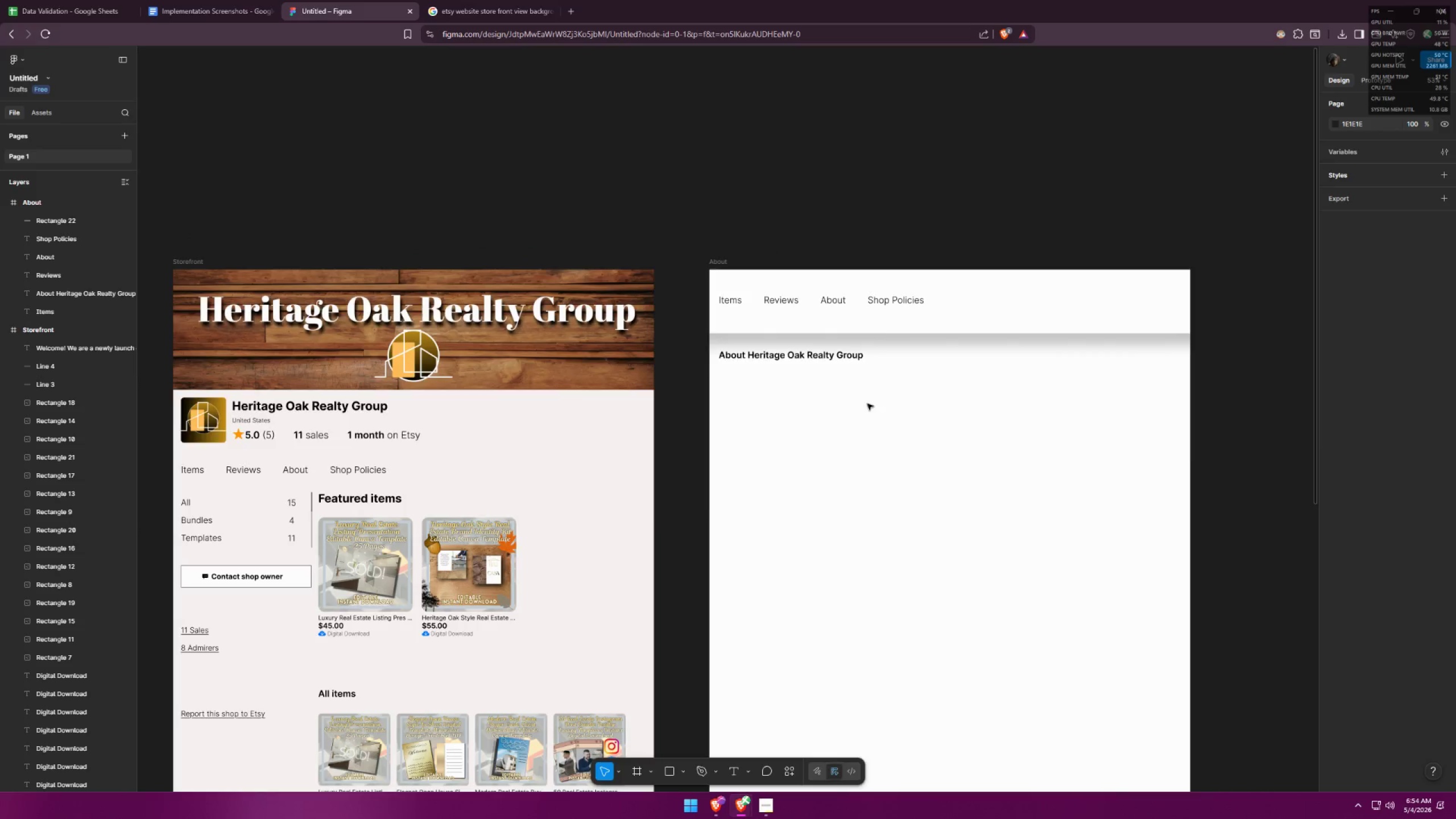 
key(Alt+Tab)
 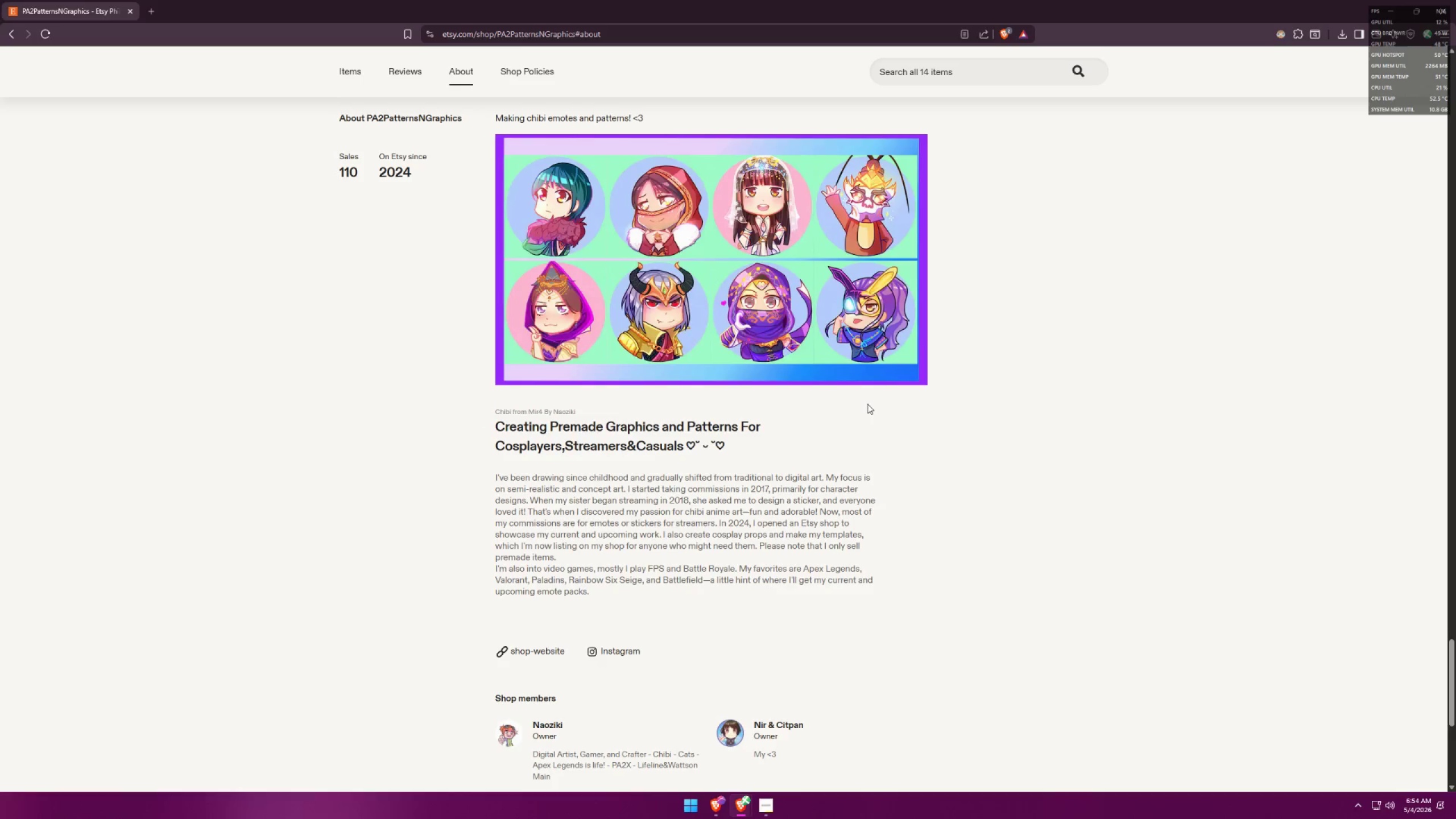 
key(Alt+AltLeft)
 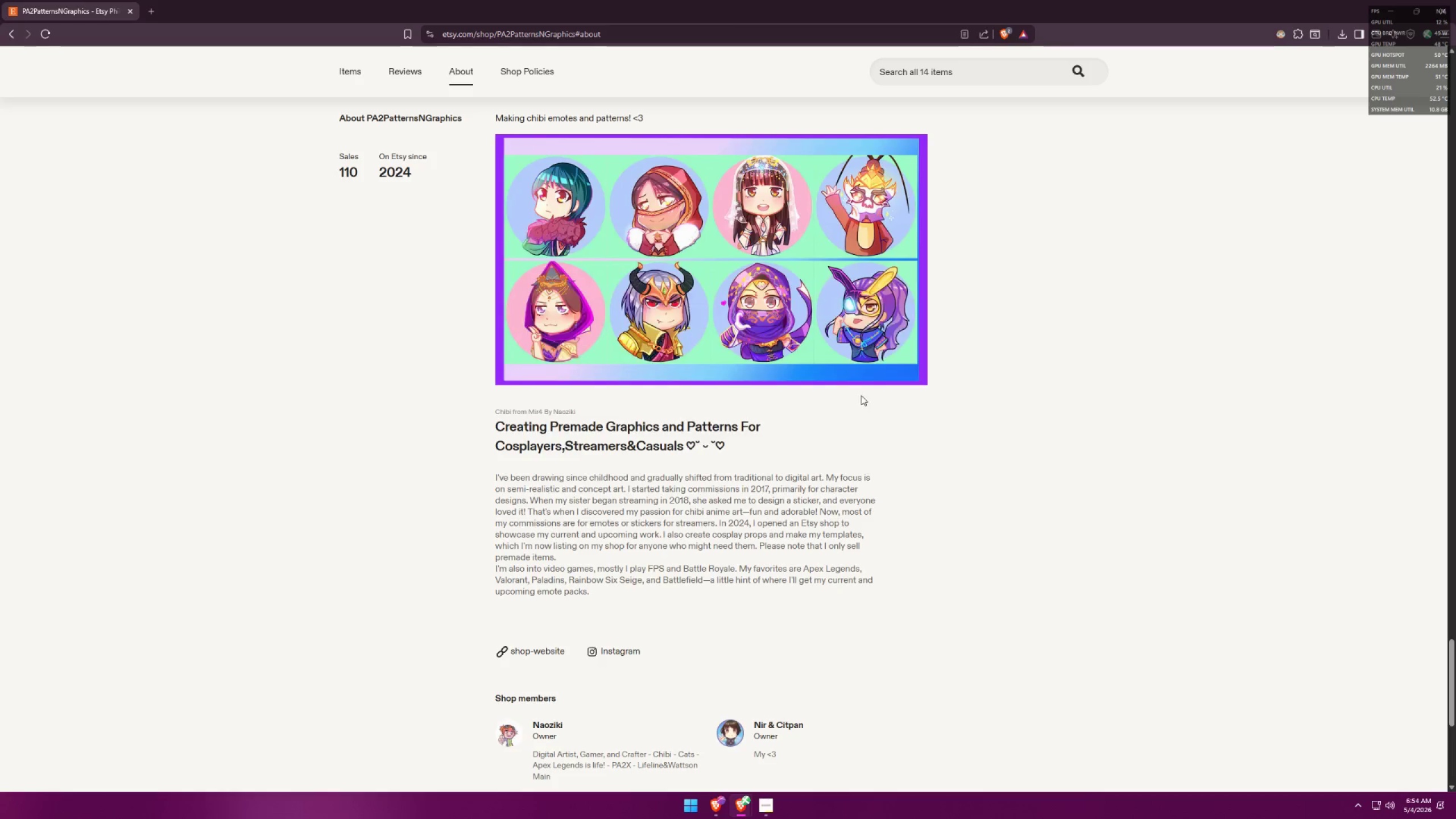 
key(Alt+Tab)
 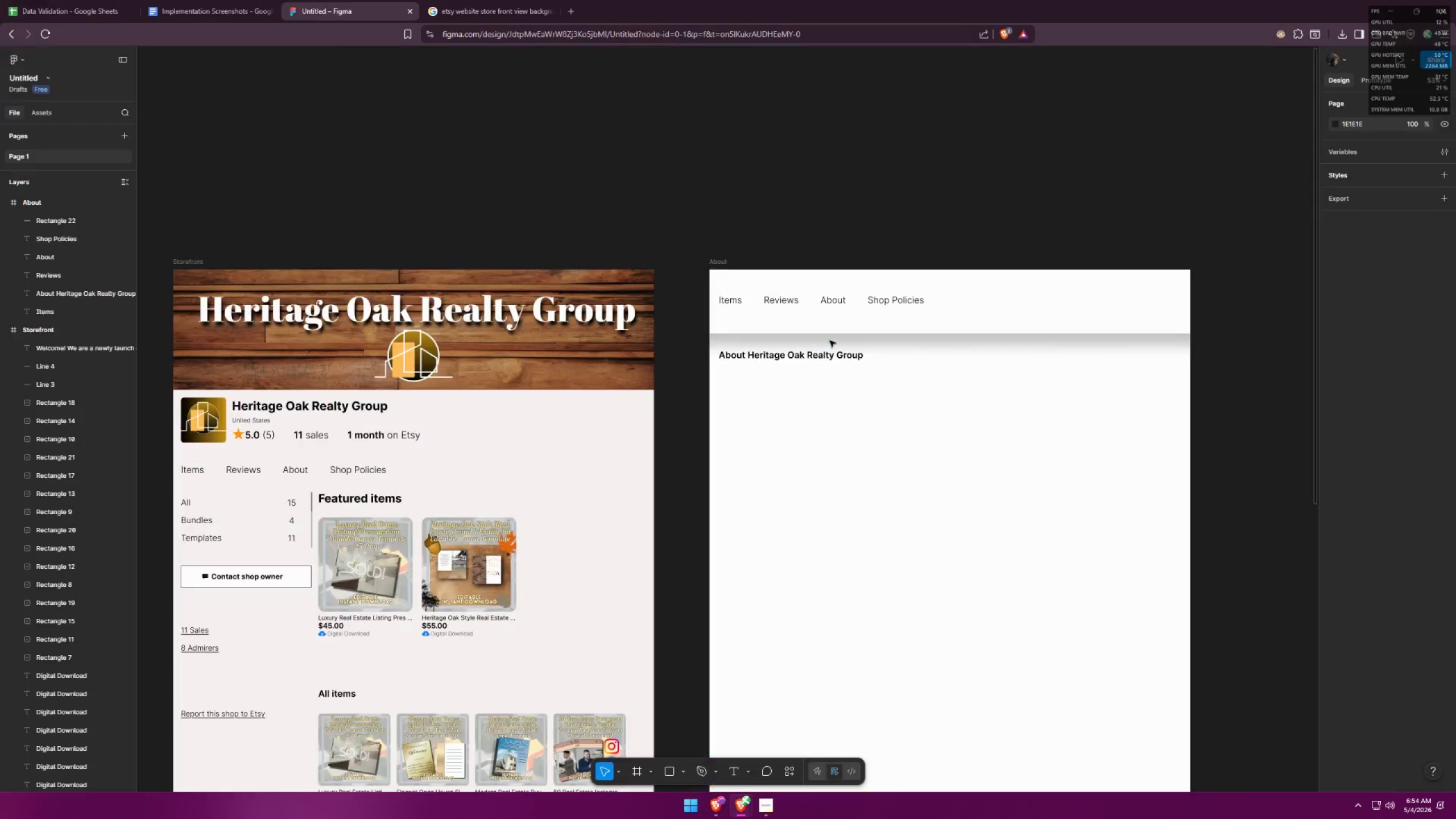 
hold_key(key=ControlLeft, duration=1.02)
scroll: coordinate [832, 334], scroll_direction: down, amount: 1.0
 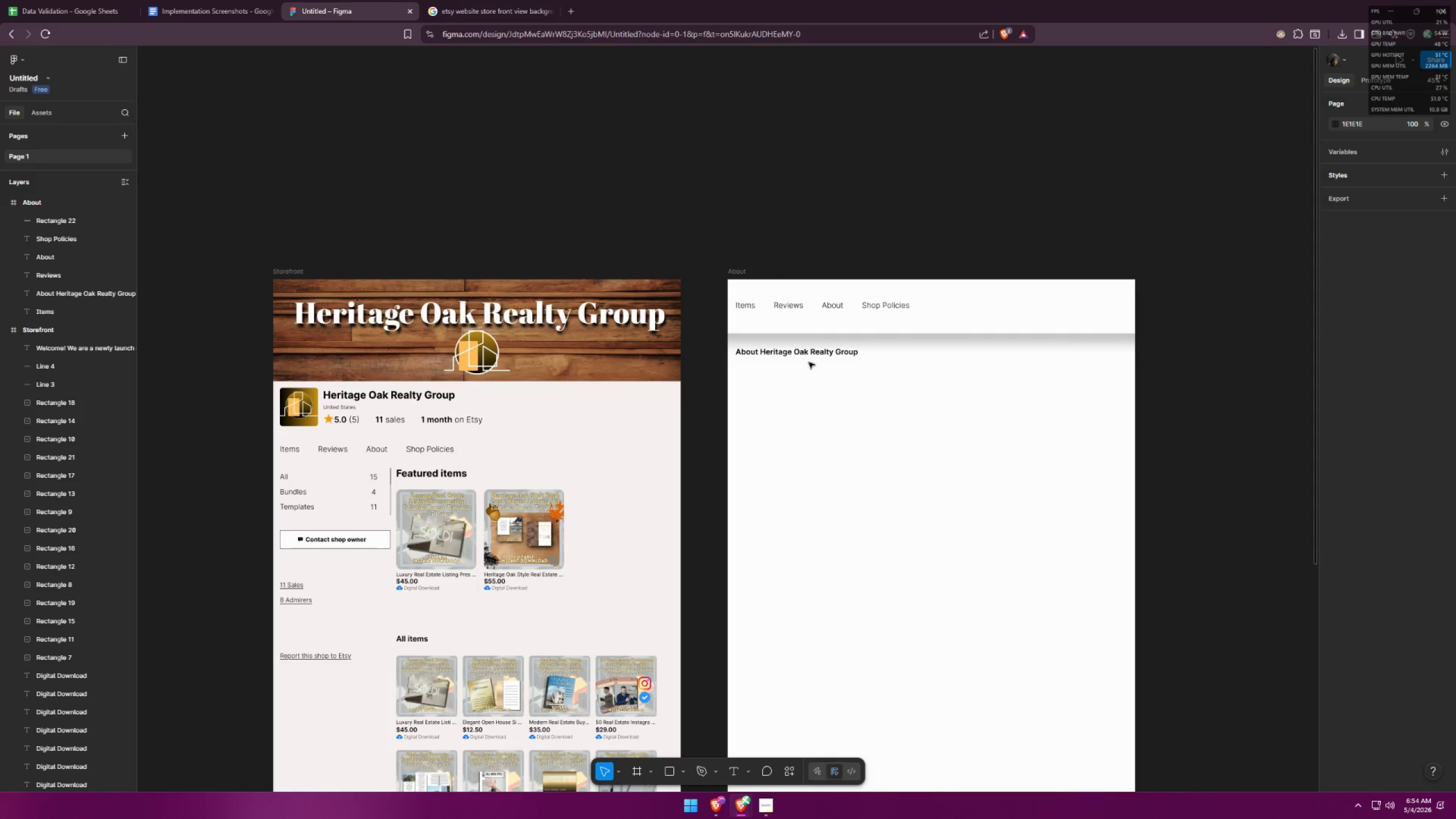 
hold_key(key=ControlLeft, duration=0.66)
 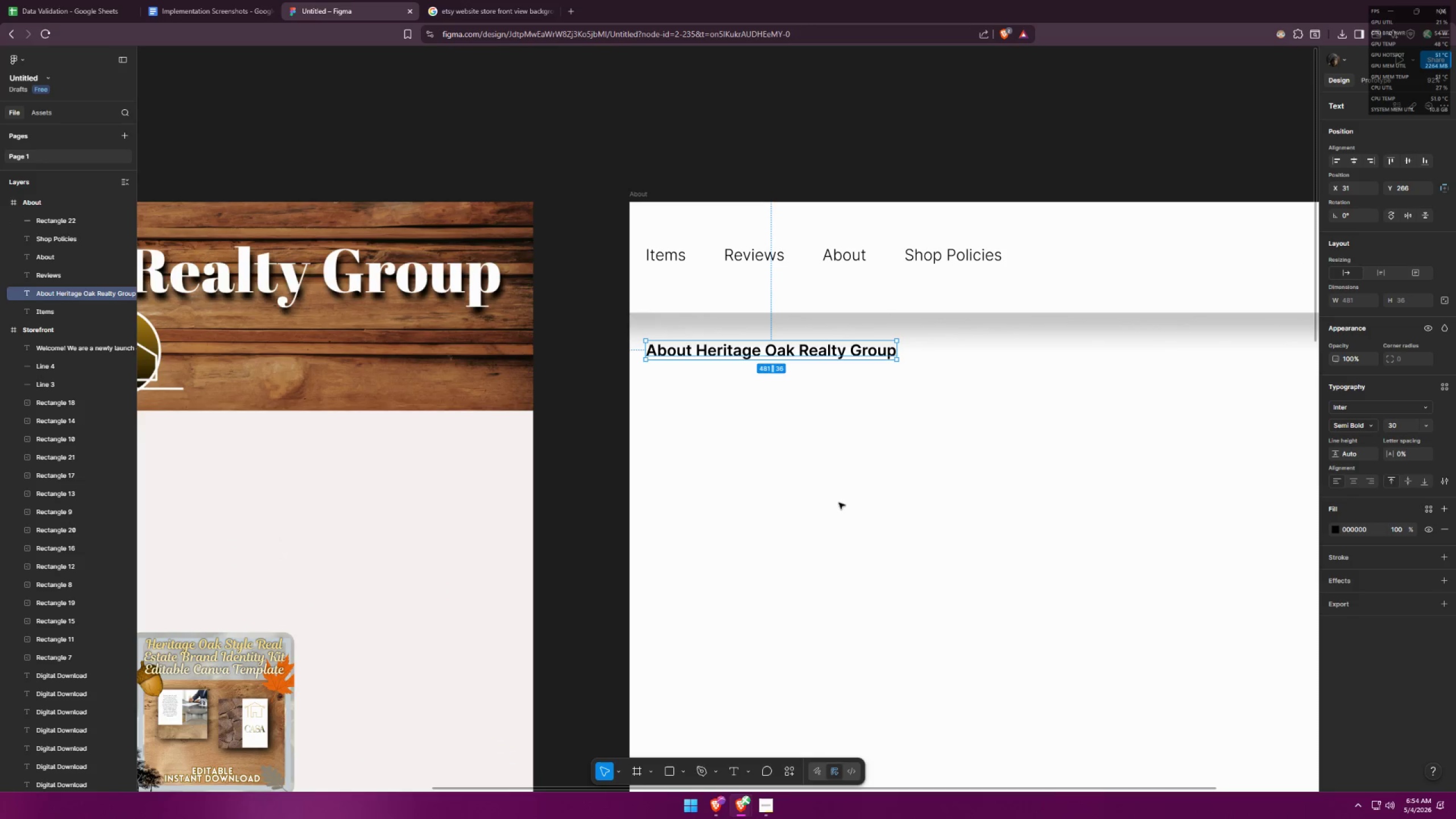 
hold_key(key=ControlLeft, duration=10.78)
left_click([783, 350])
 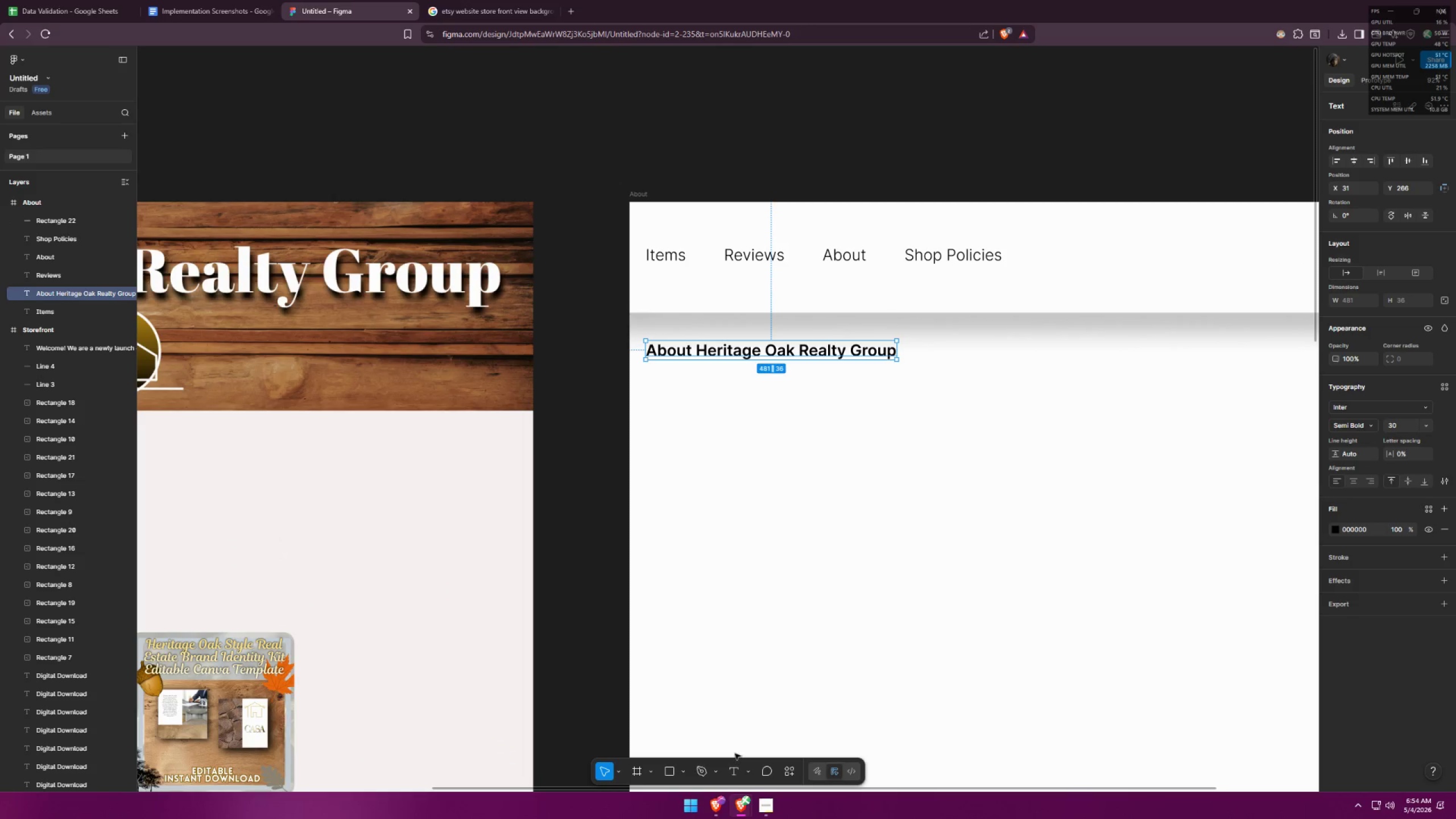 
scroll: coordinate [796, 359], scroll_direction: up, amount: 7.0
 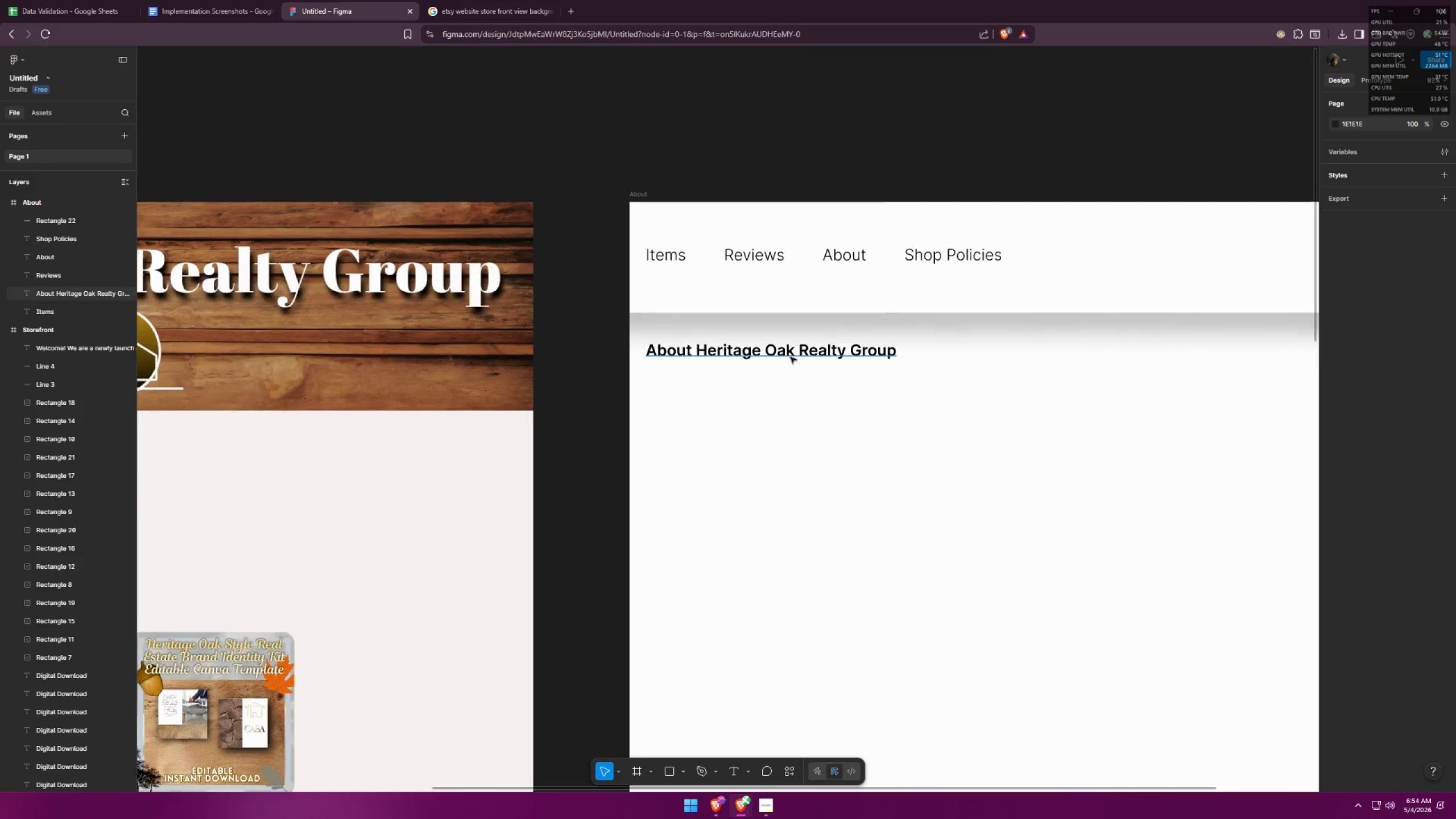 
left_click([732, 768])
 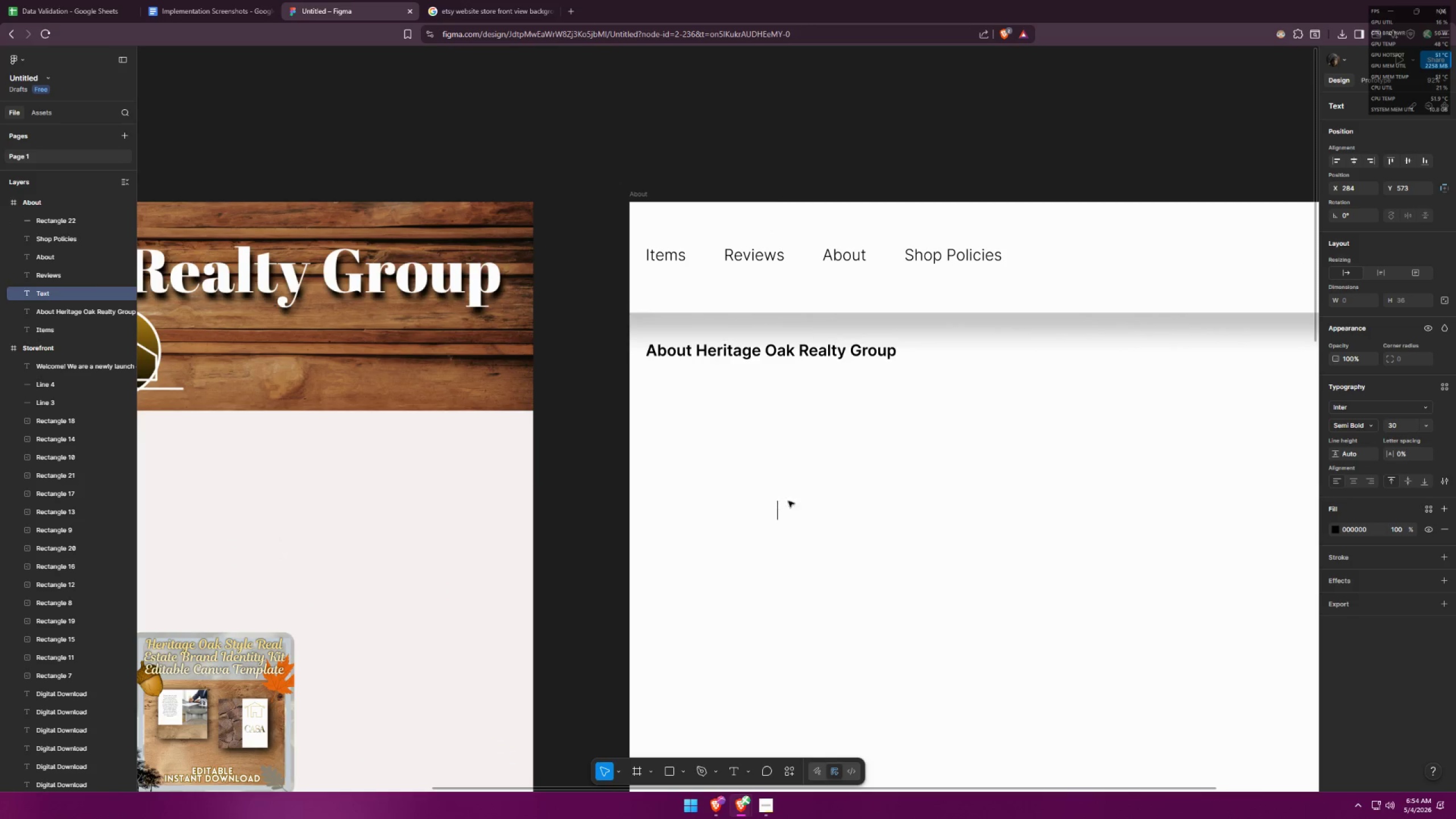 
key(Alt+AltLeft)
 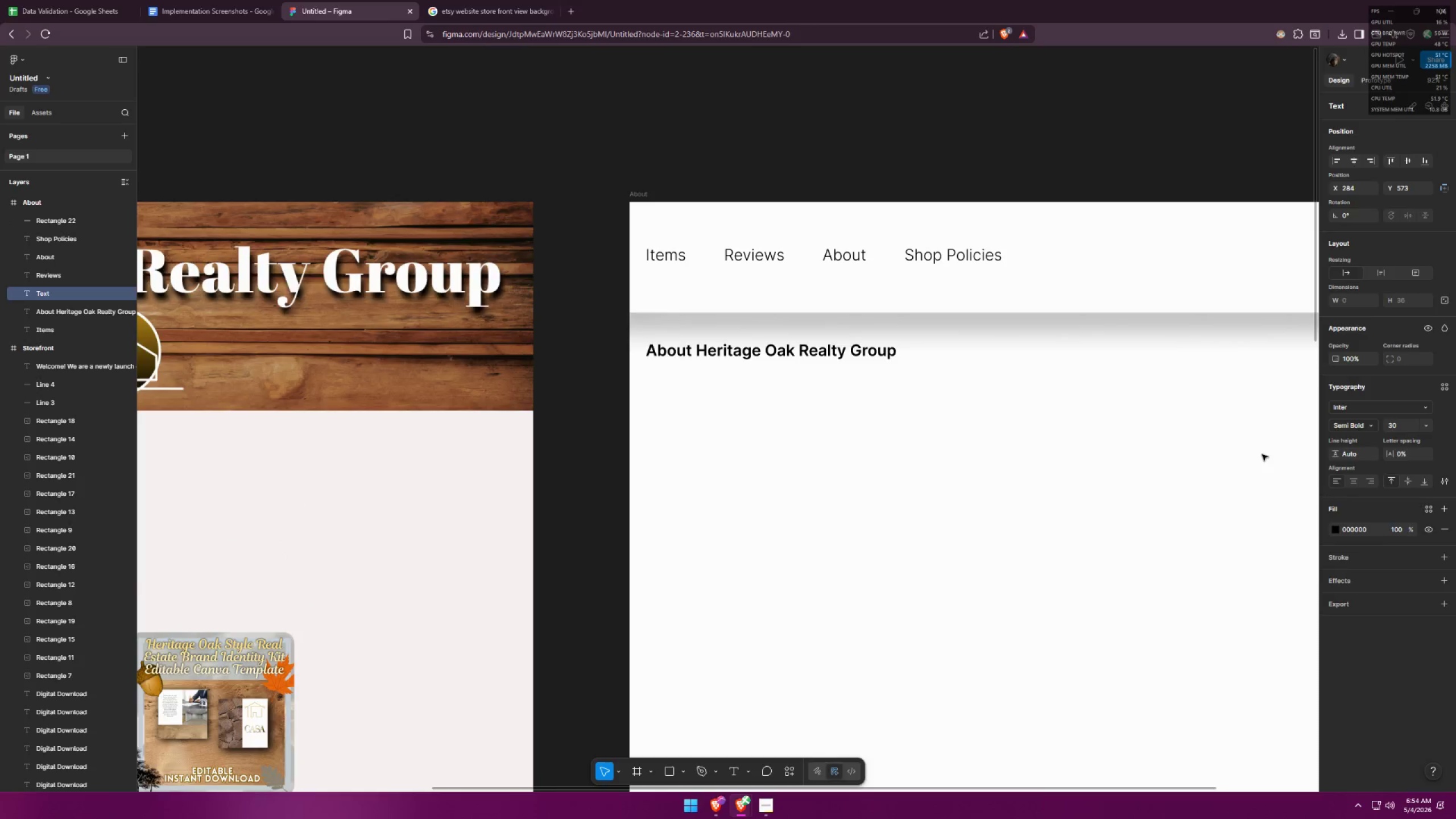 
key(Alt+Tab)
 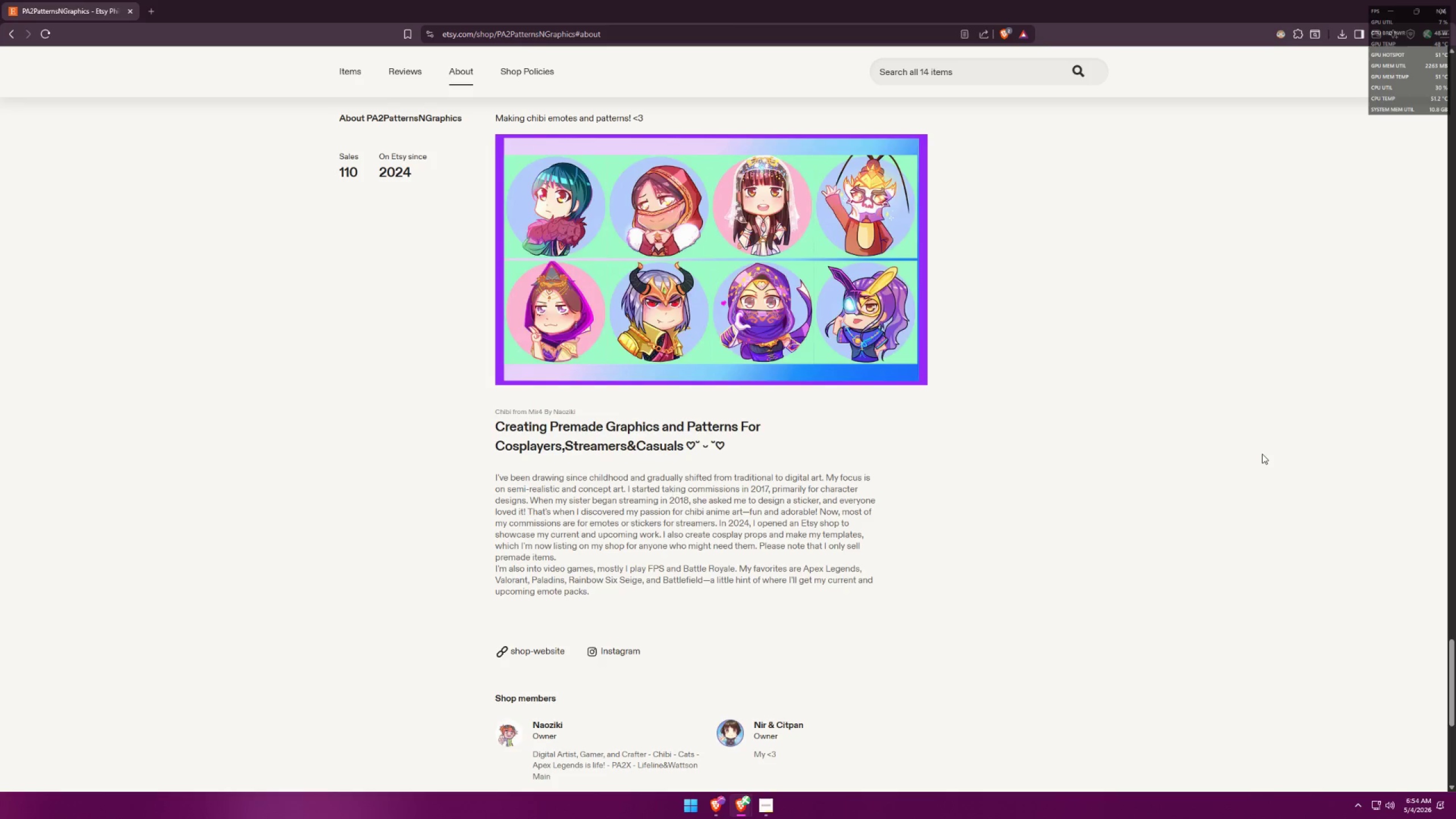 
key(Alt+AltLeft)
 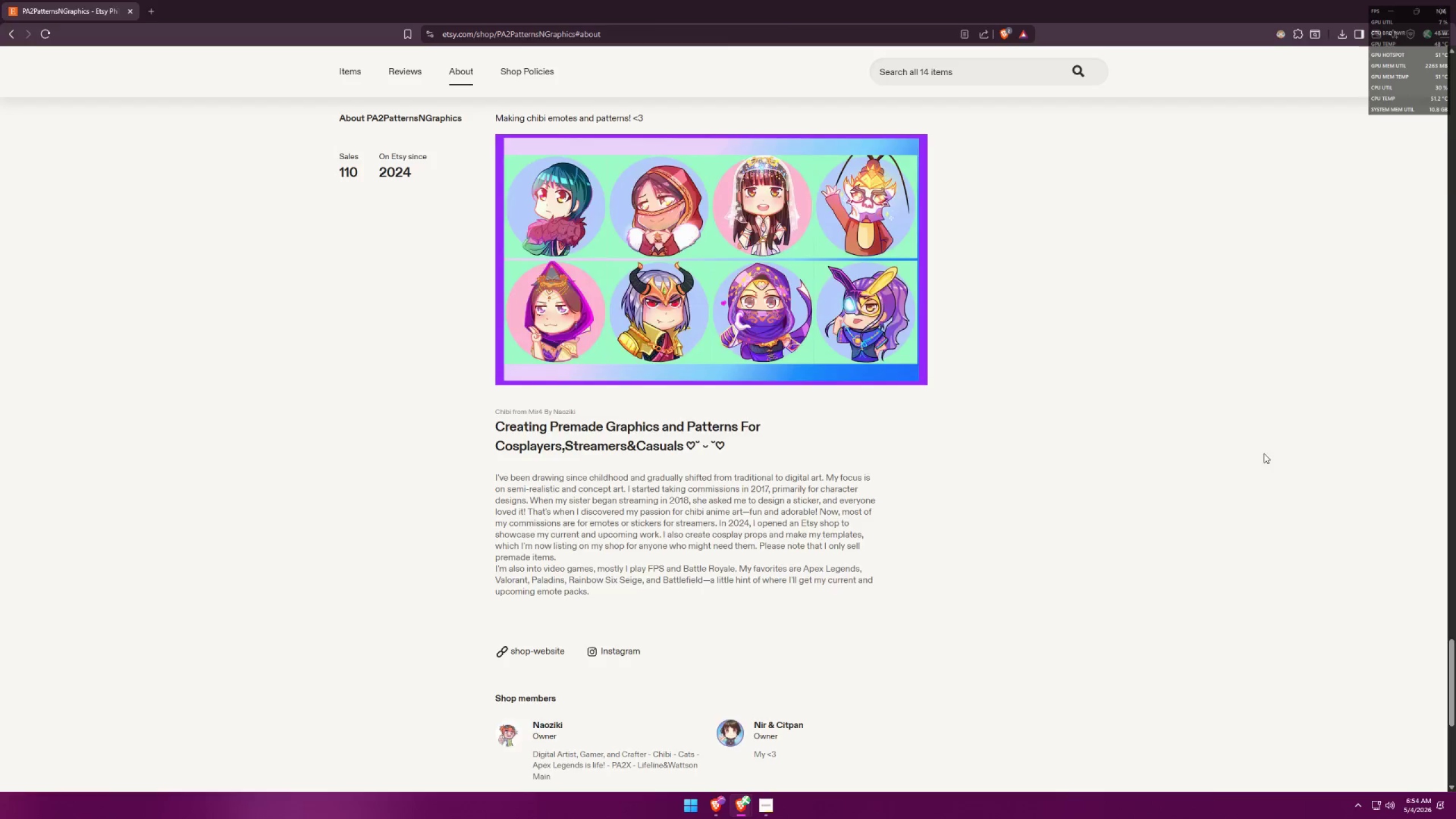 
key(Alt+Tab)
 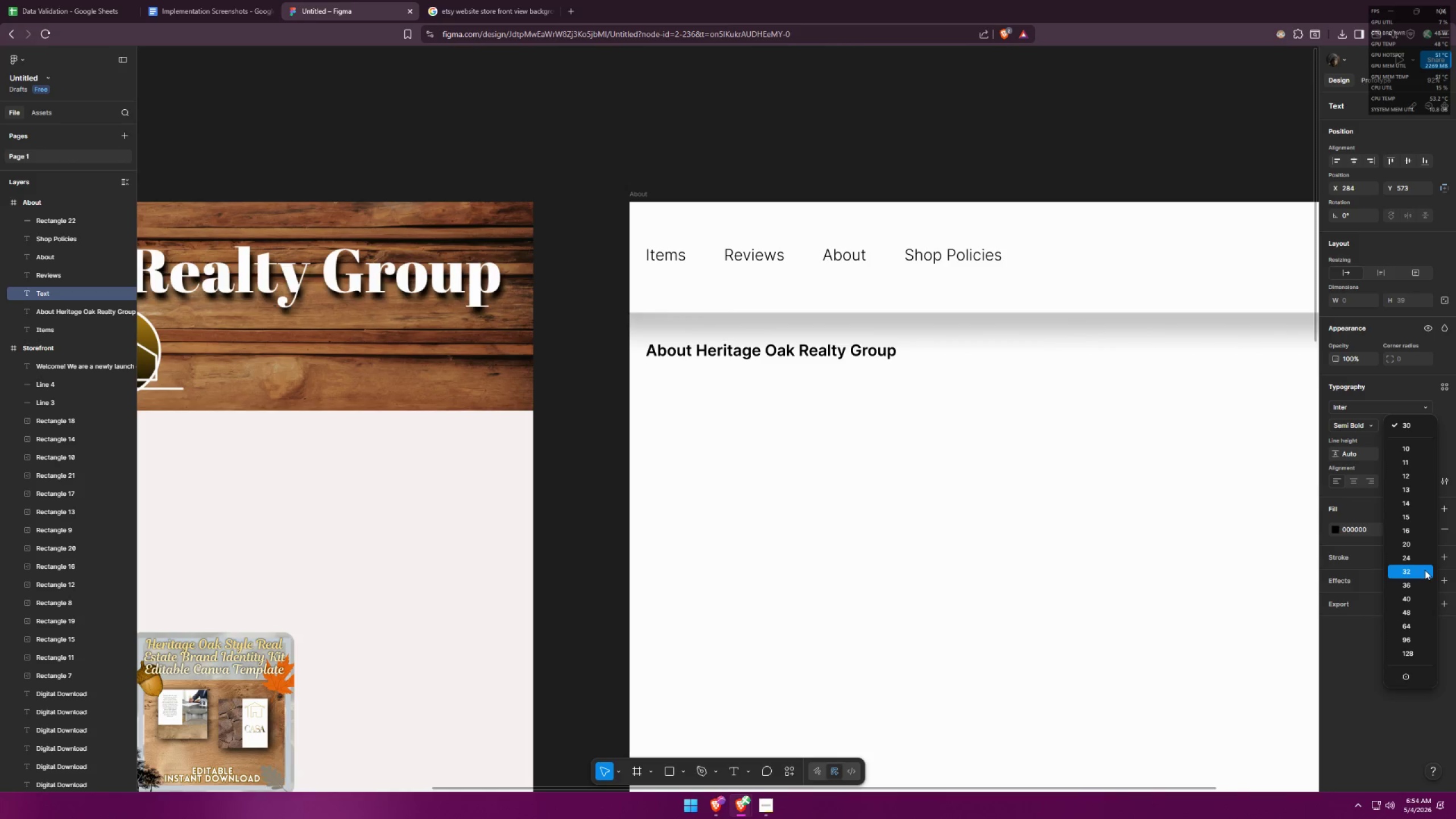 
left_click_drag(start_coordinate=[1422, 579], to_coordinate=[1417, 576])
 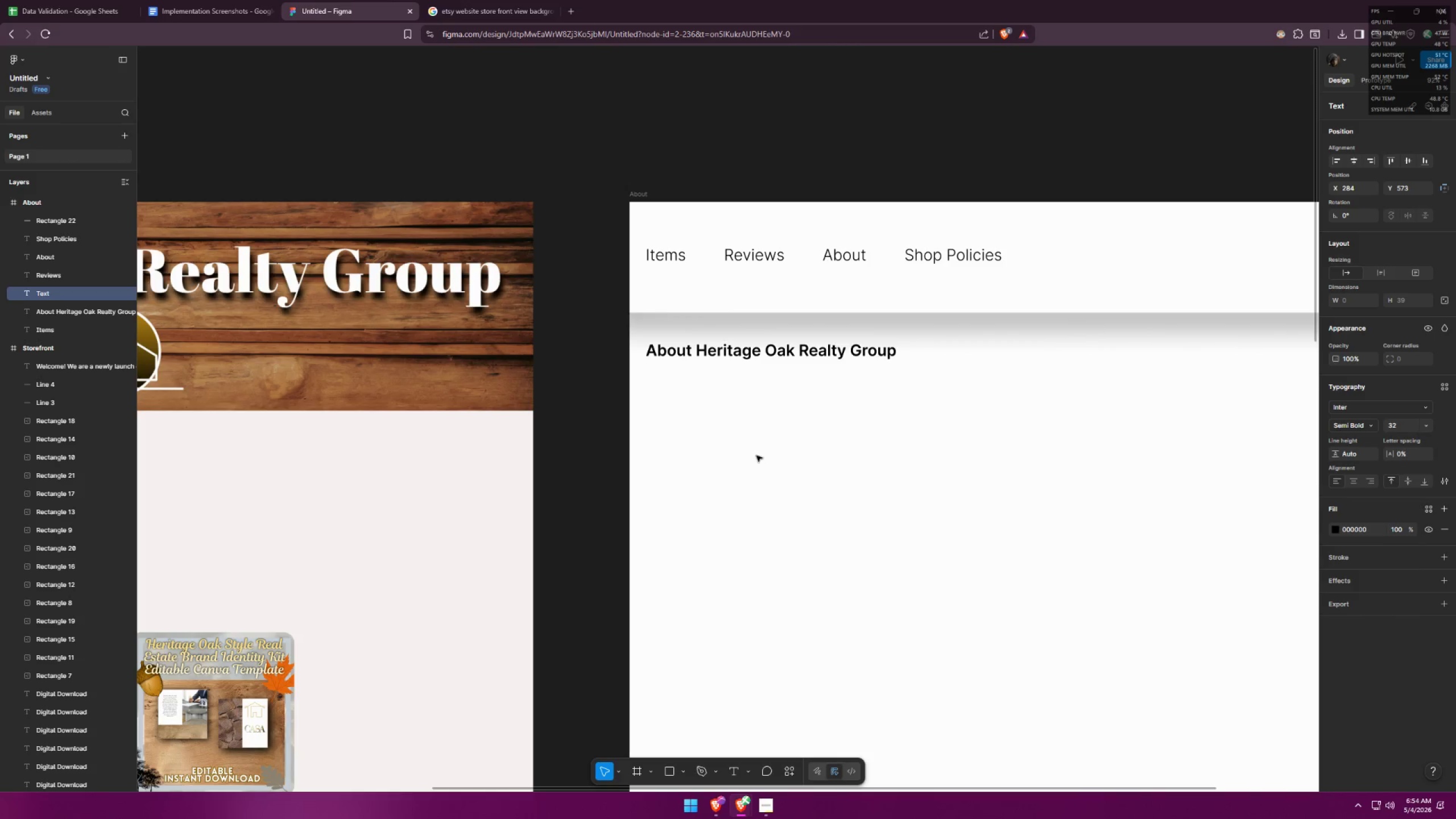 
left_click([744, 454])
 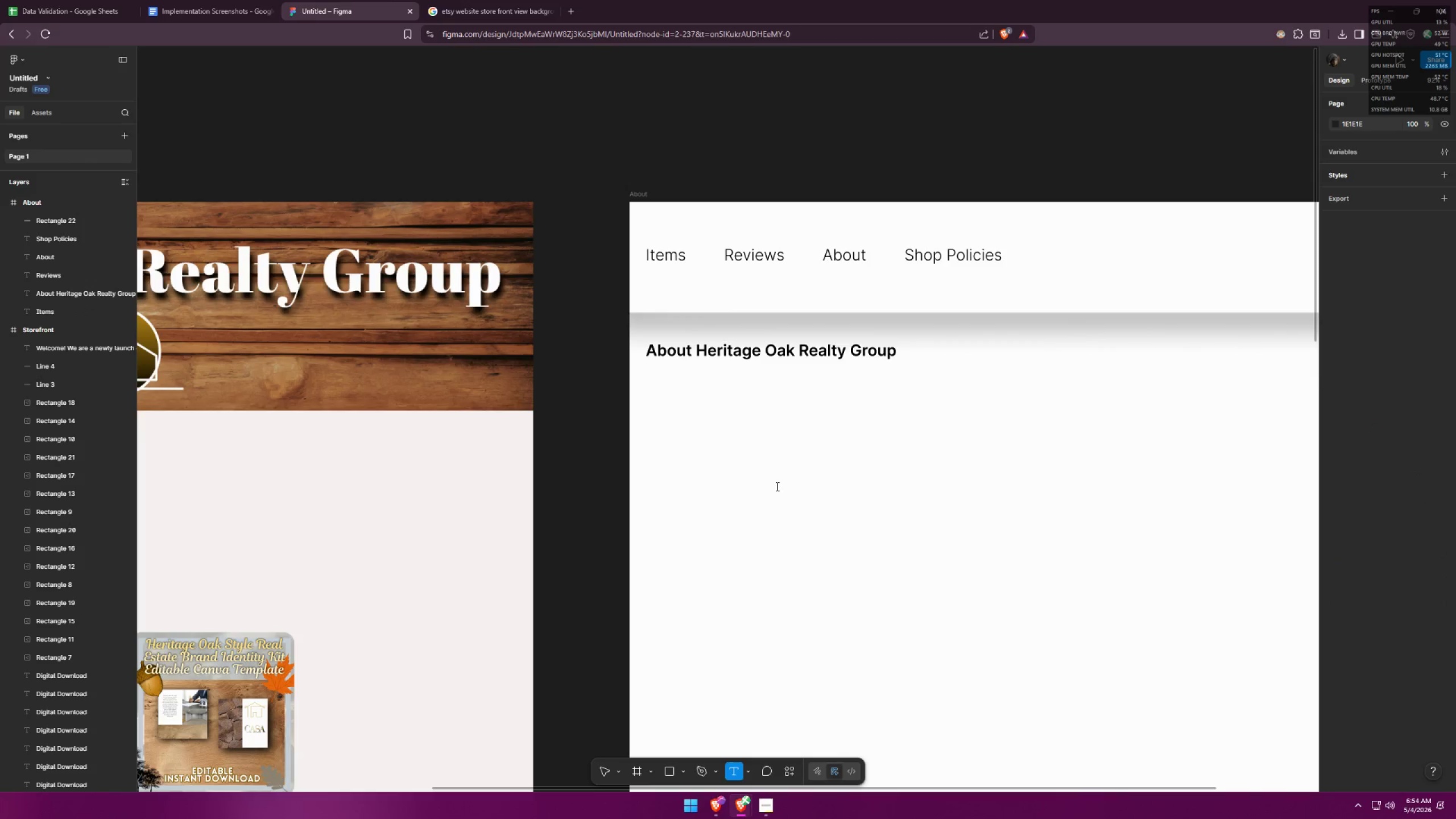 
key(Alt+AltLeft)
 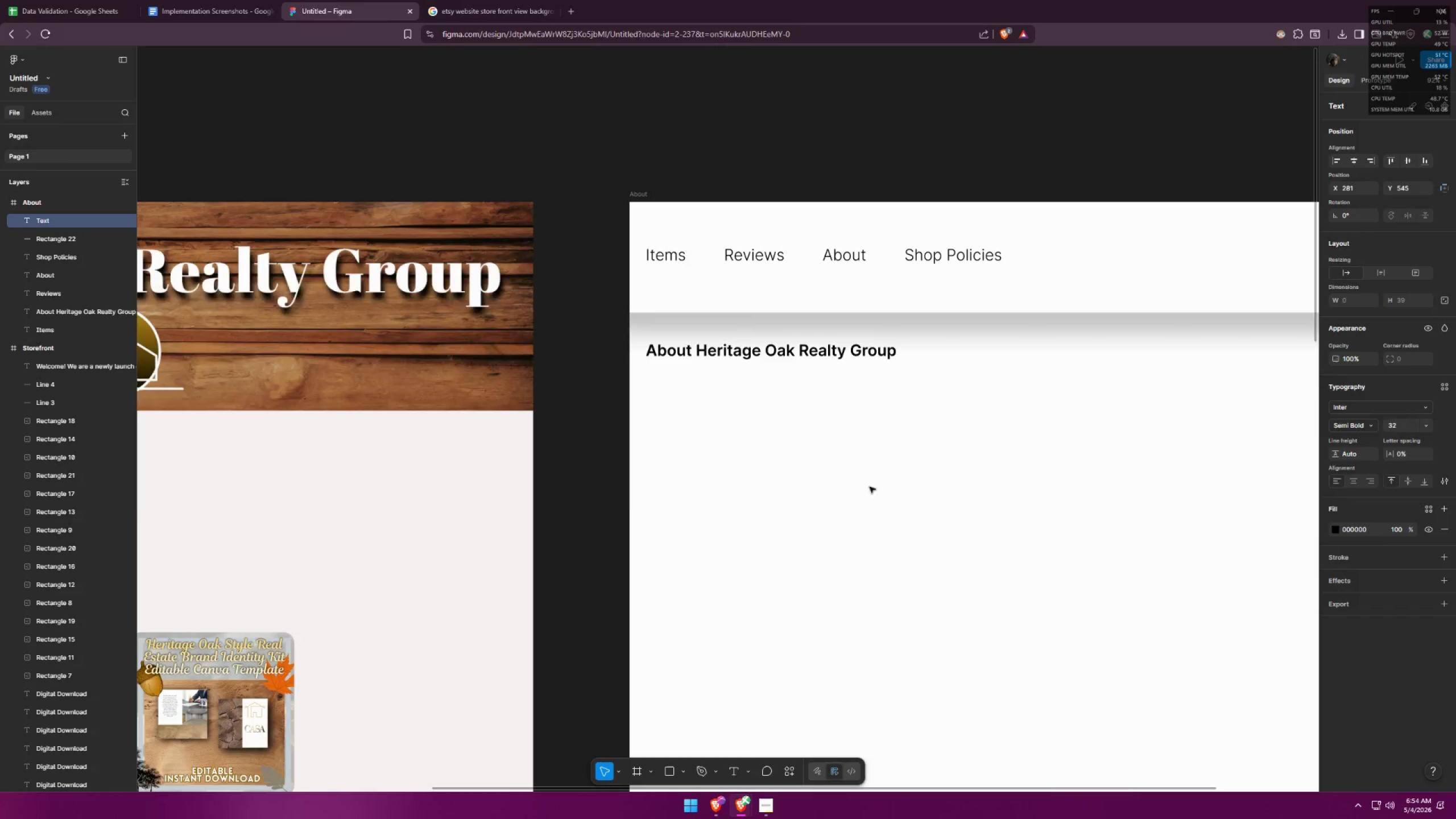 
key(Alt+Tab)
 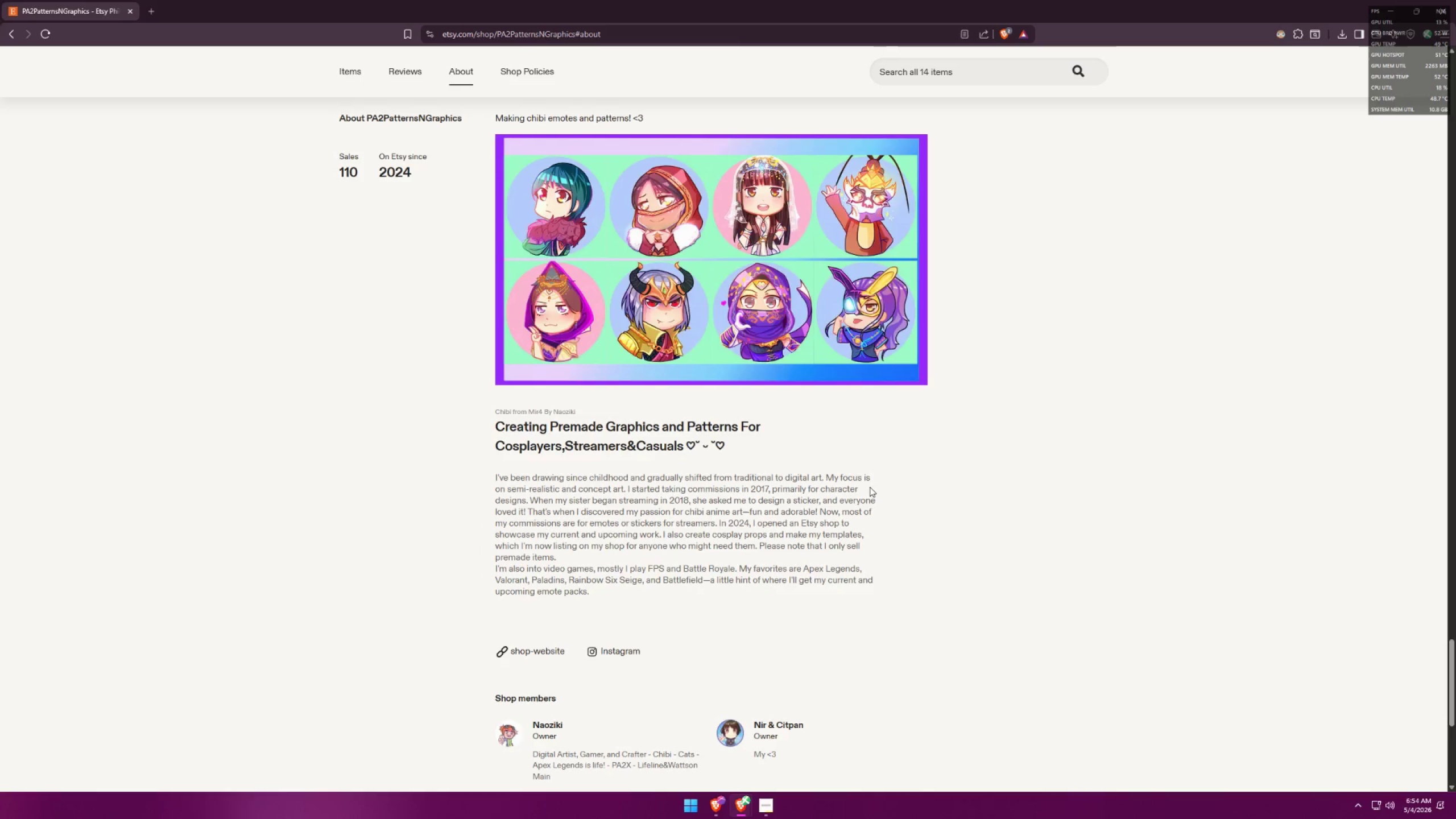 
key(Alt+AltLeft)
 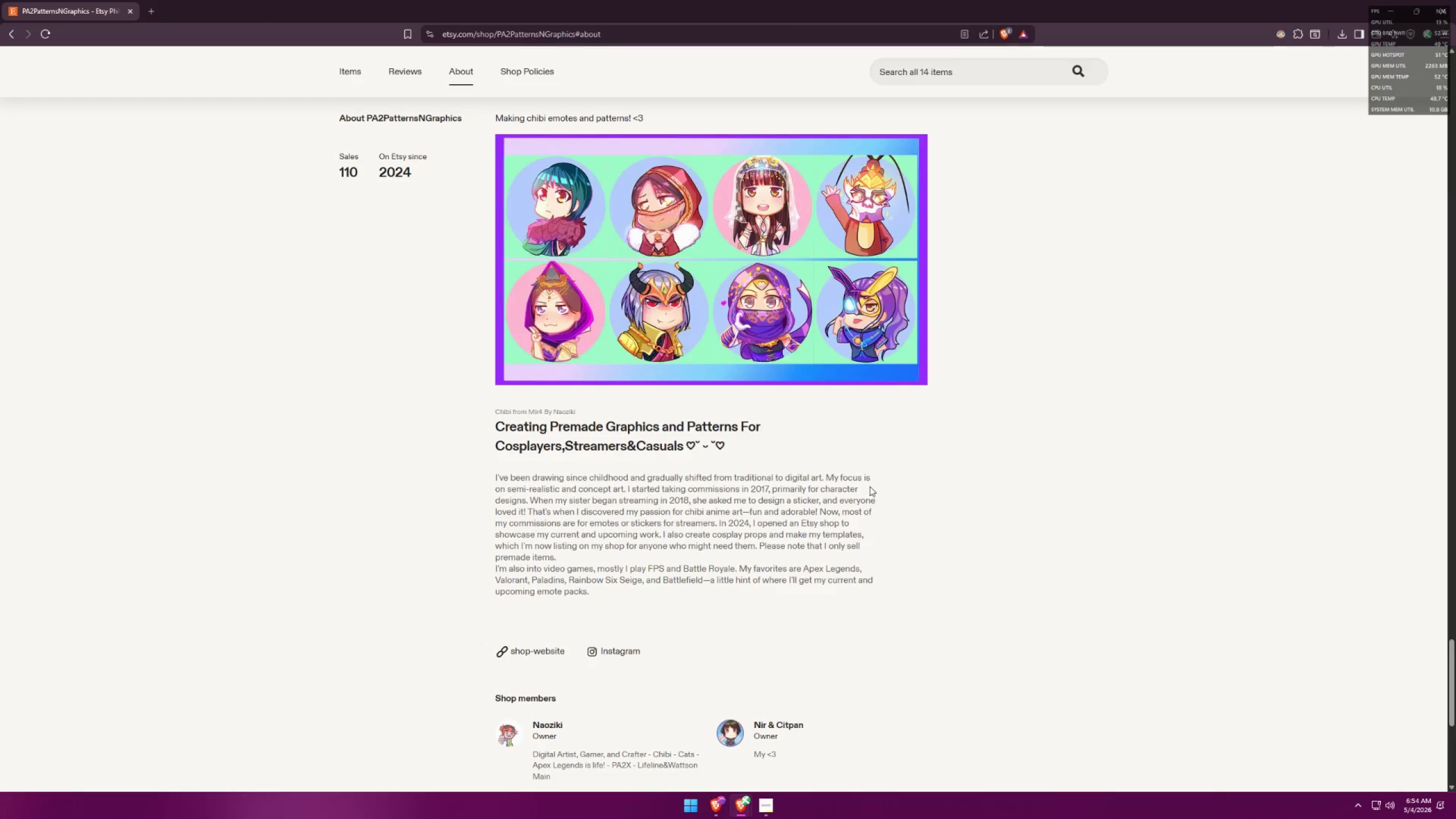 
key(Alt+Tab)
 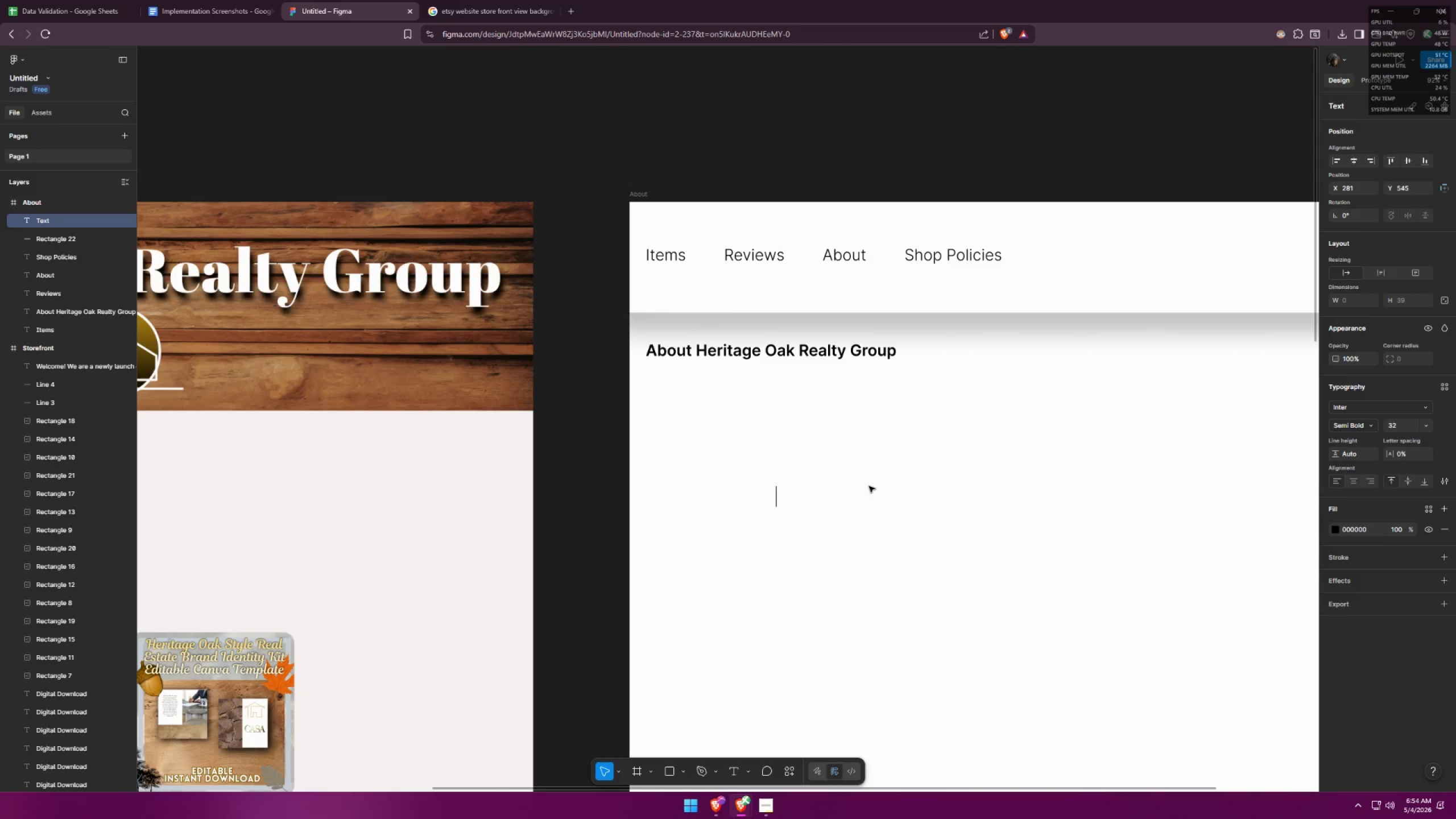 
hold_key(key=ControlLeft, duration=1.09)
scroll: coordinate [835, 407], scroll_direction: down, amount: 6.0
 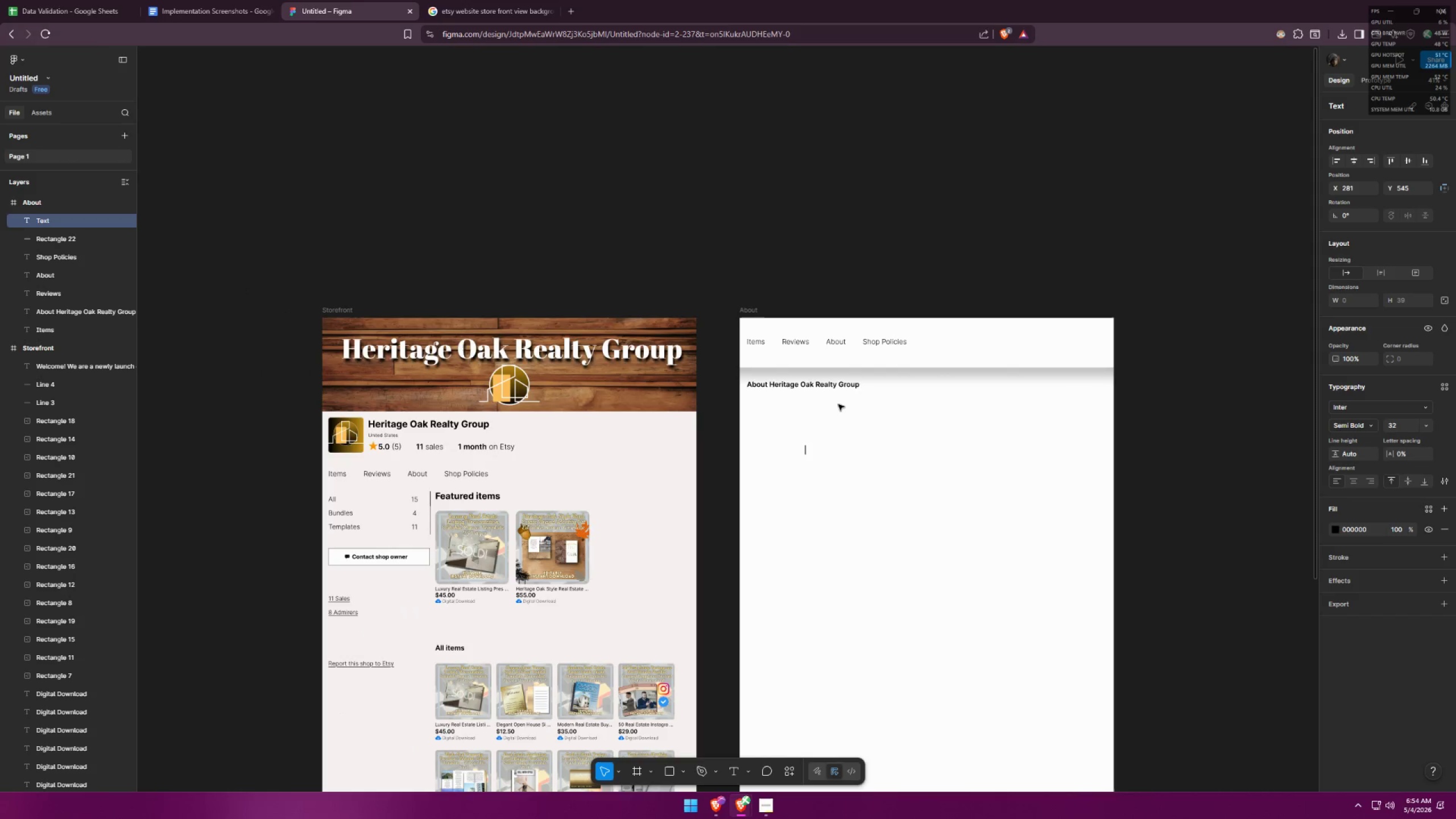 
type(11)
 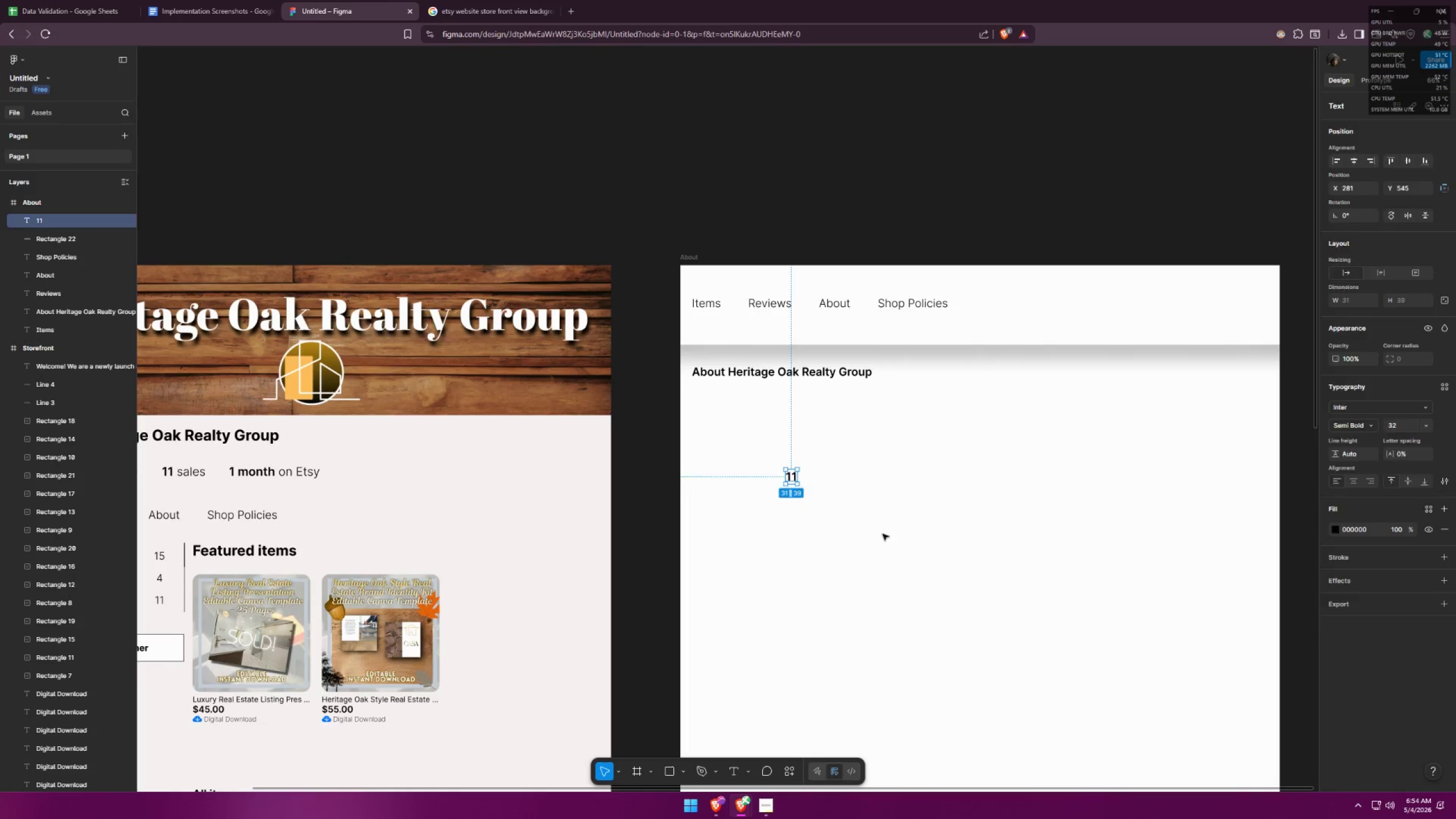 
scroll: coordinate [838, 404], scroll_direction: up, amount: 4.0
 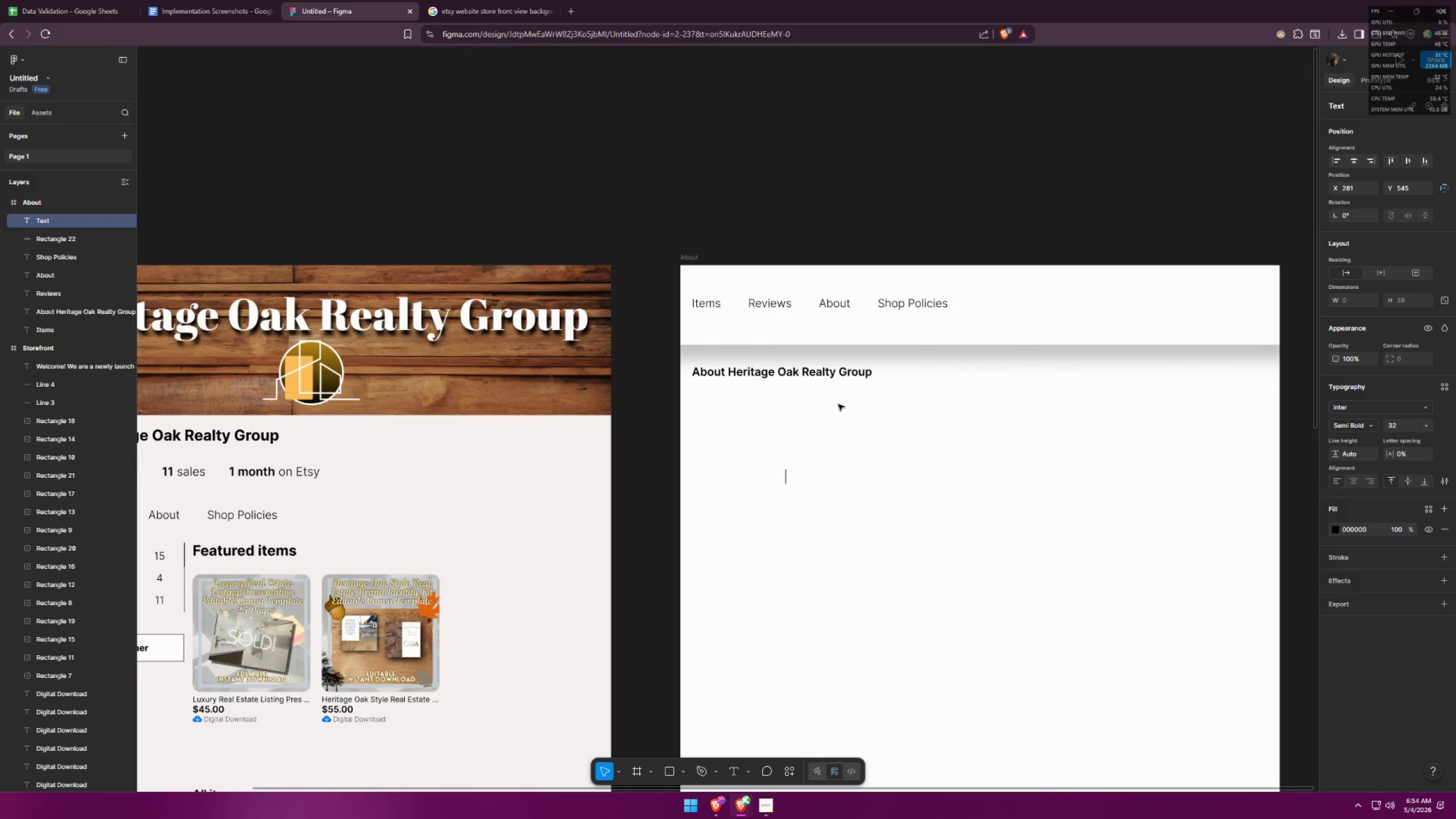 
key(Alt+AltLeft)
 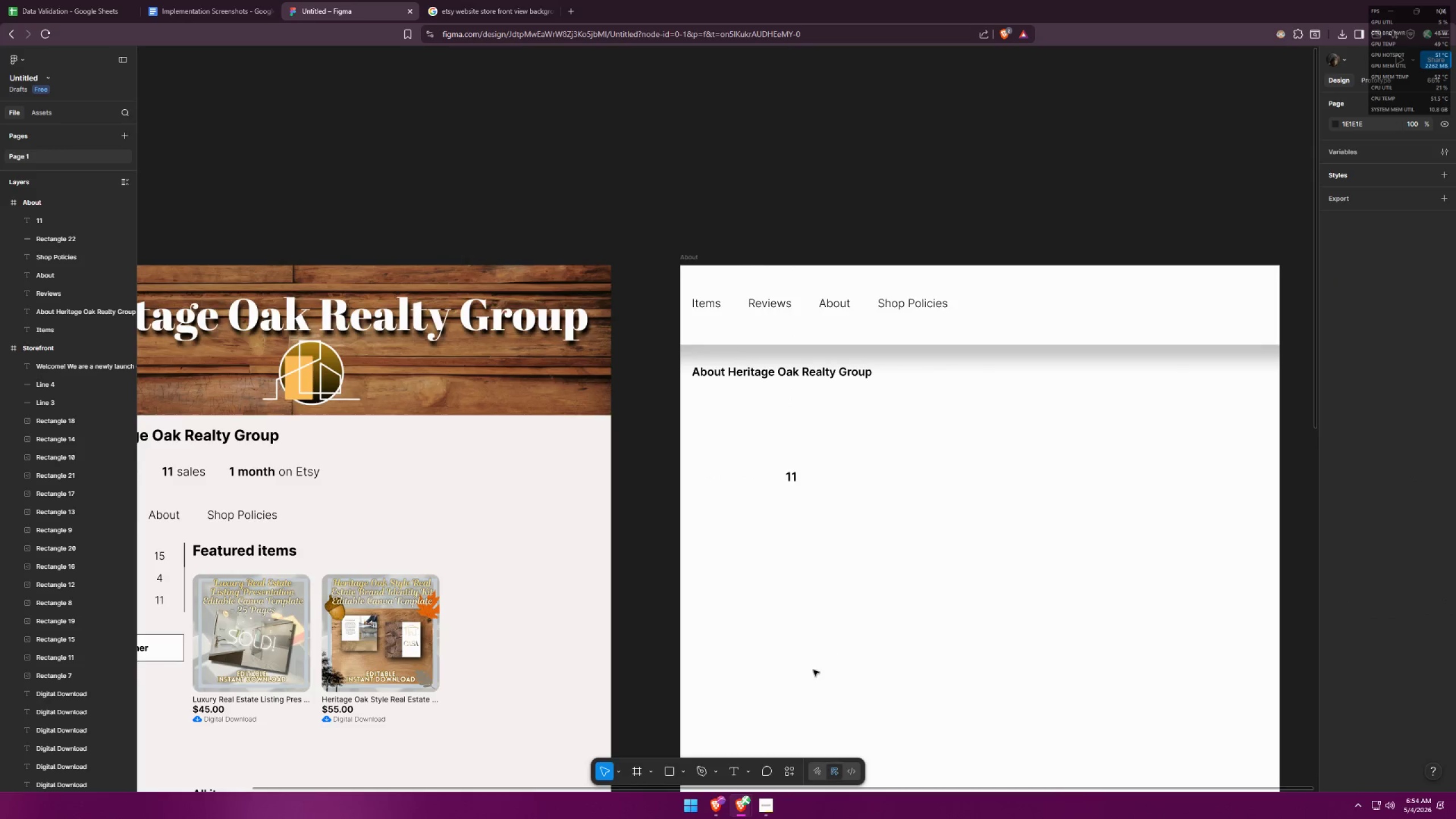 
key(Alt+Tab)
 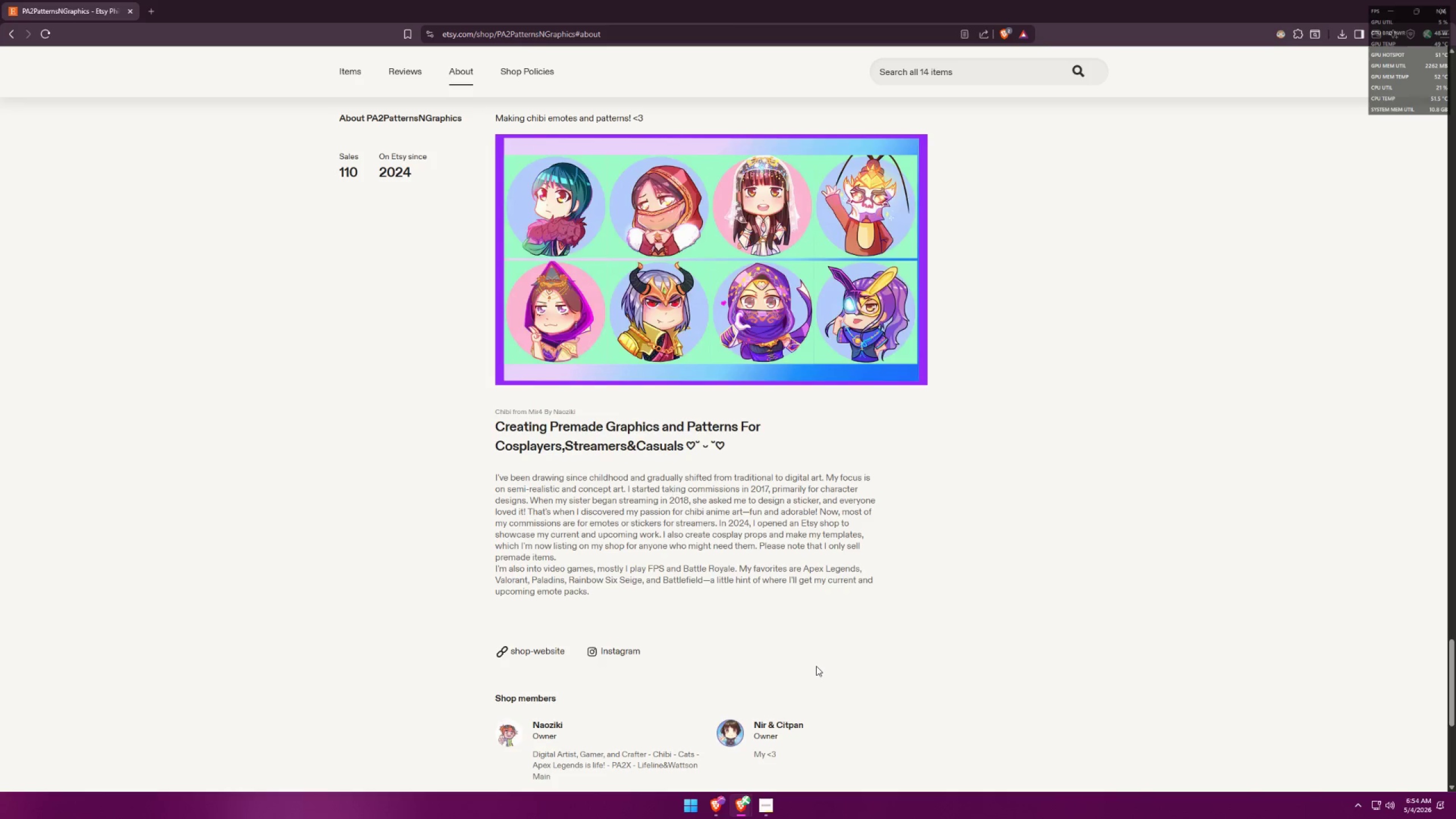 
key(Alt+AltLeft)
 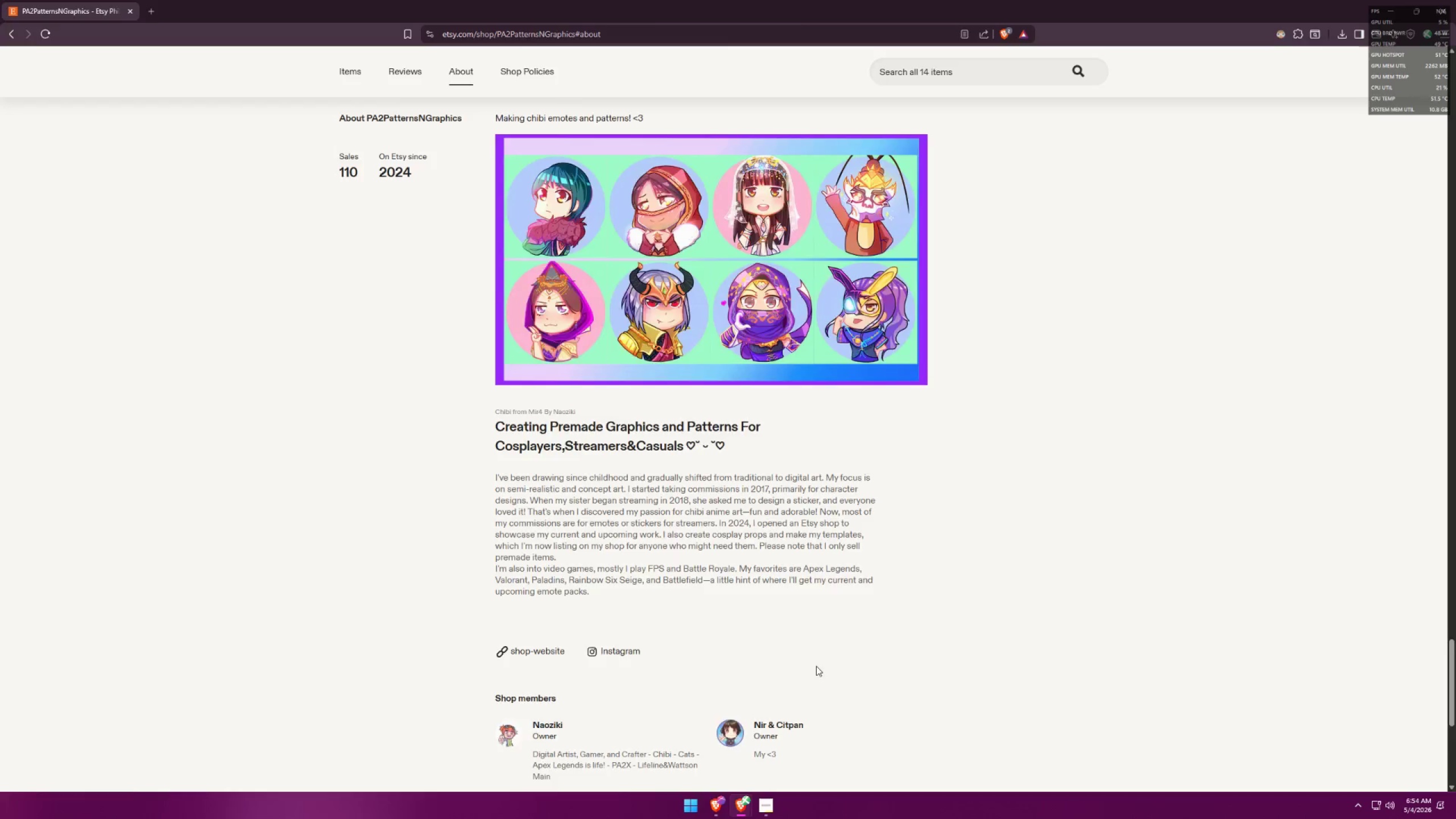 
key(Alt+Tab)
 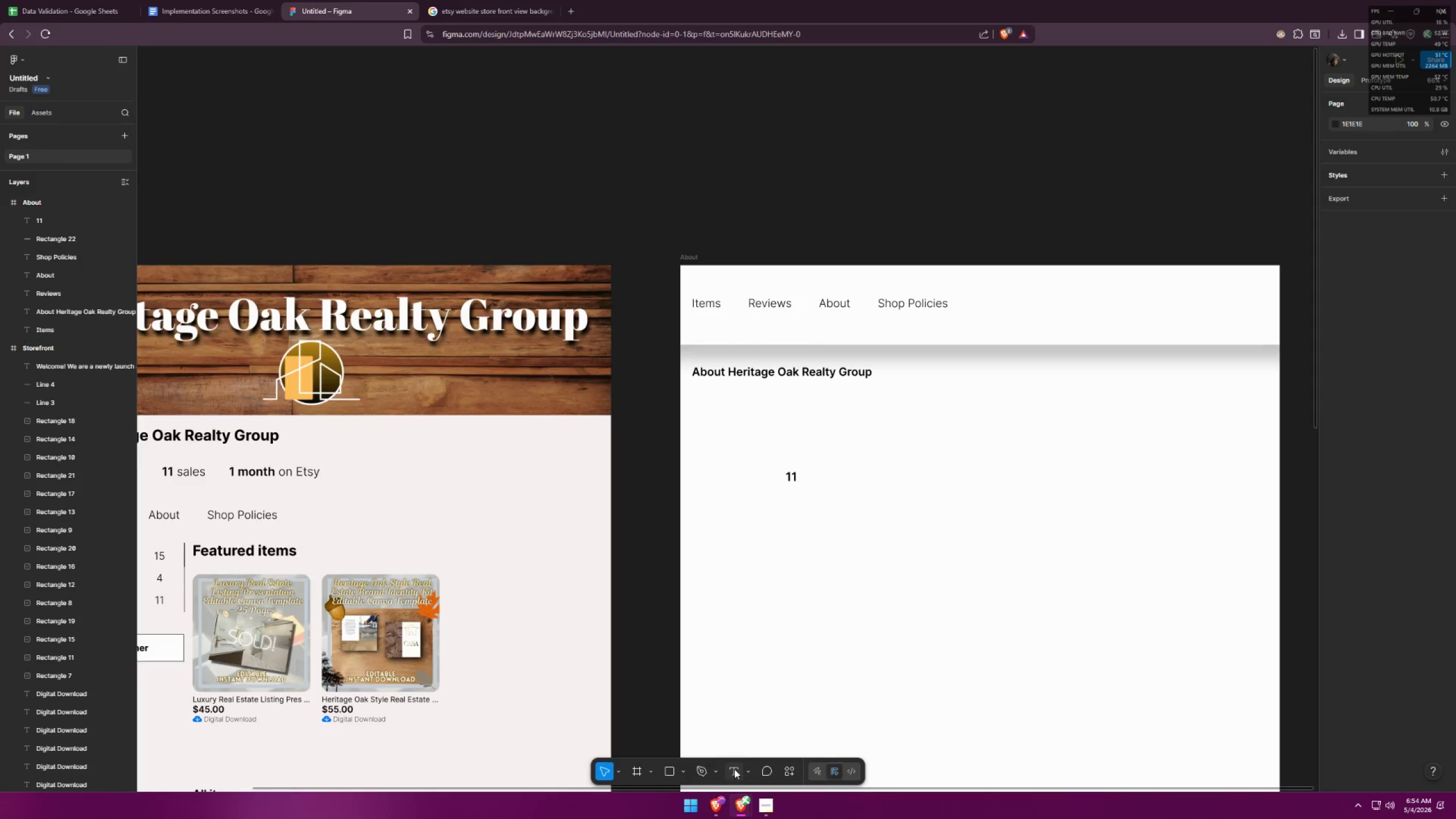 
double_click([880, 512])
 